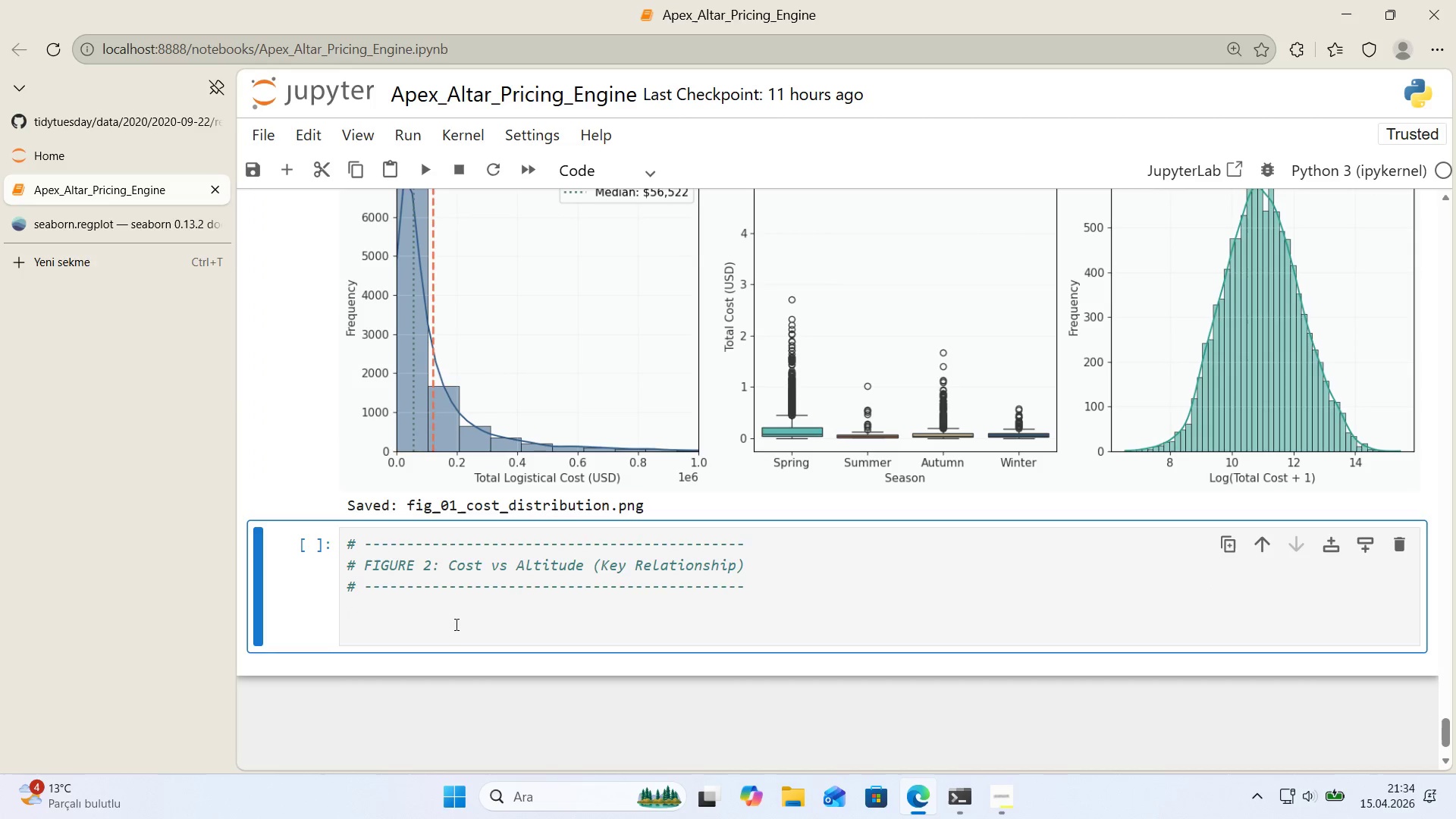 
left_click([454, 623])
 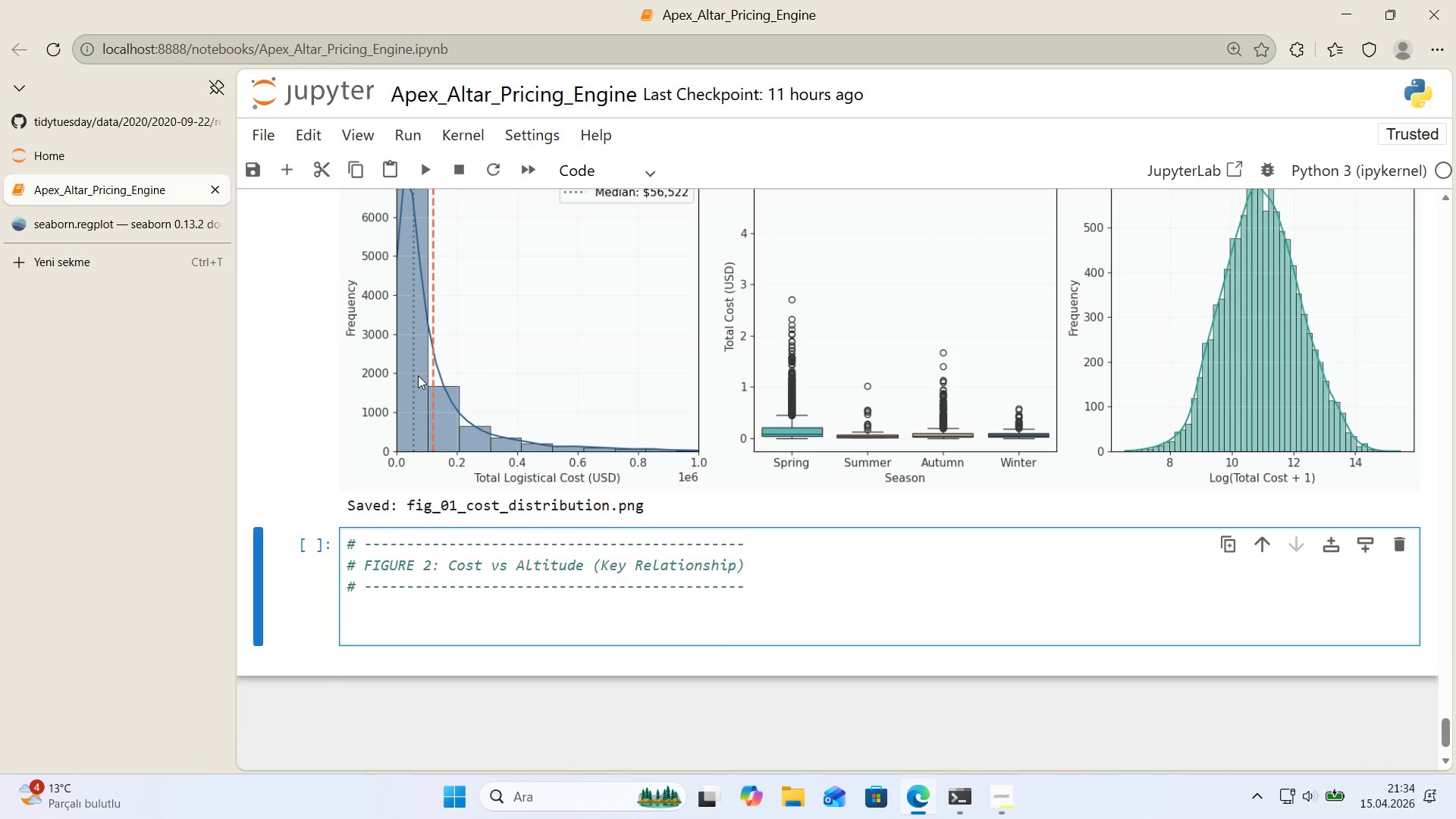 
wait(7.19)
 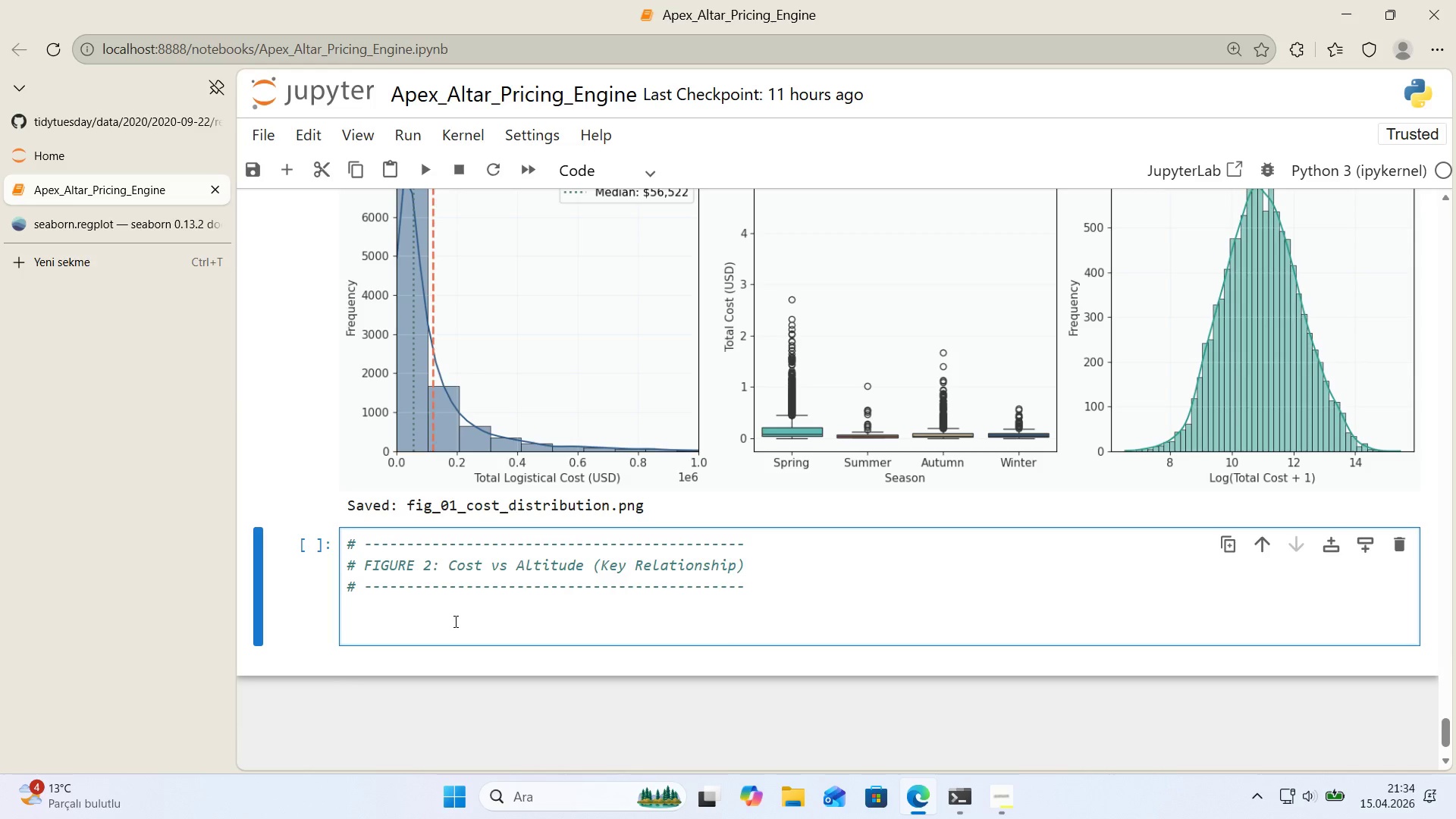 
left_click_drag(start_coordinate=[372, 631], to_coordinate=[372, 623])
 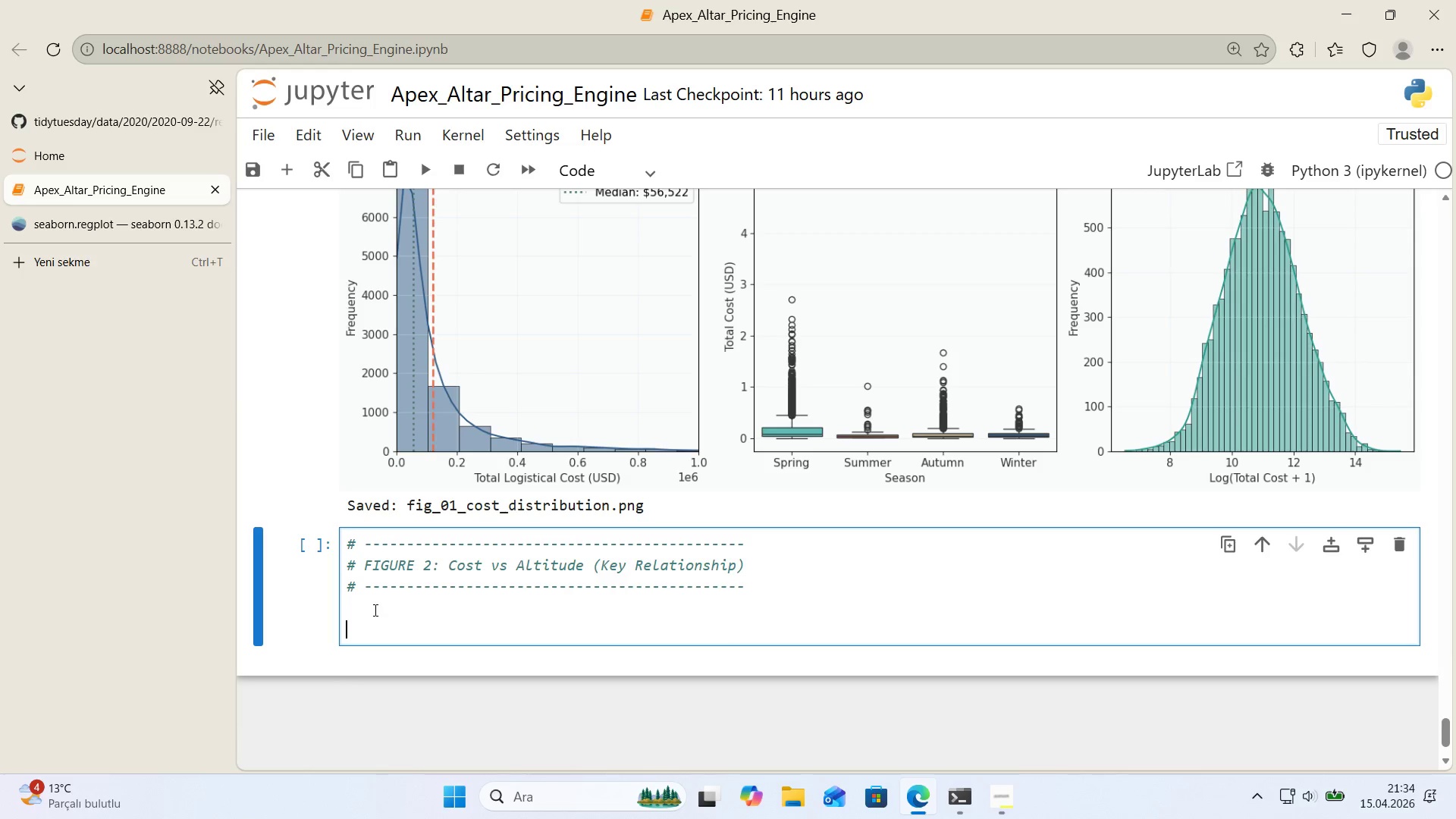 
double_click([375, 607])
 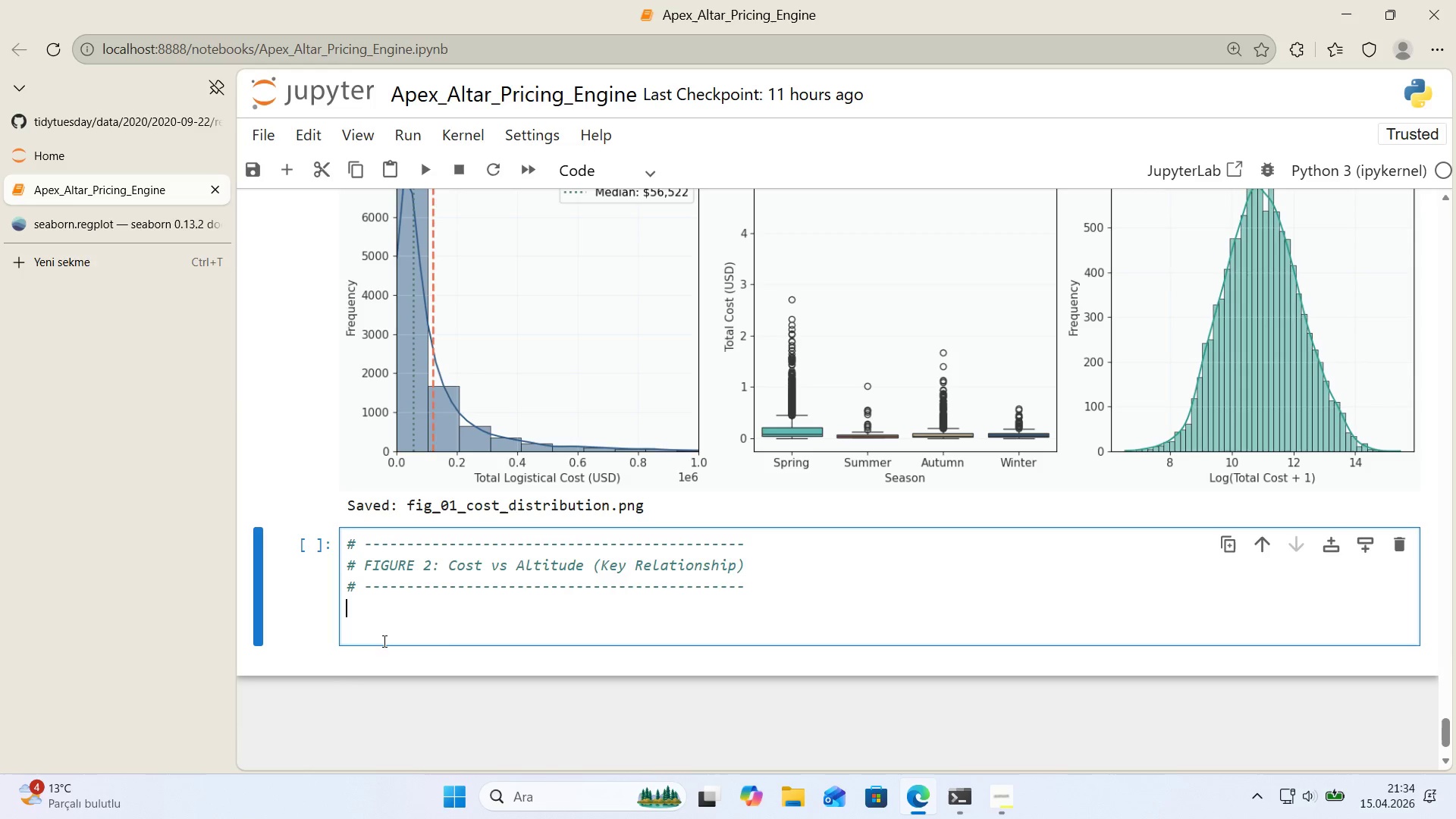 
triple_click([383, 642])
 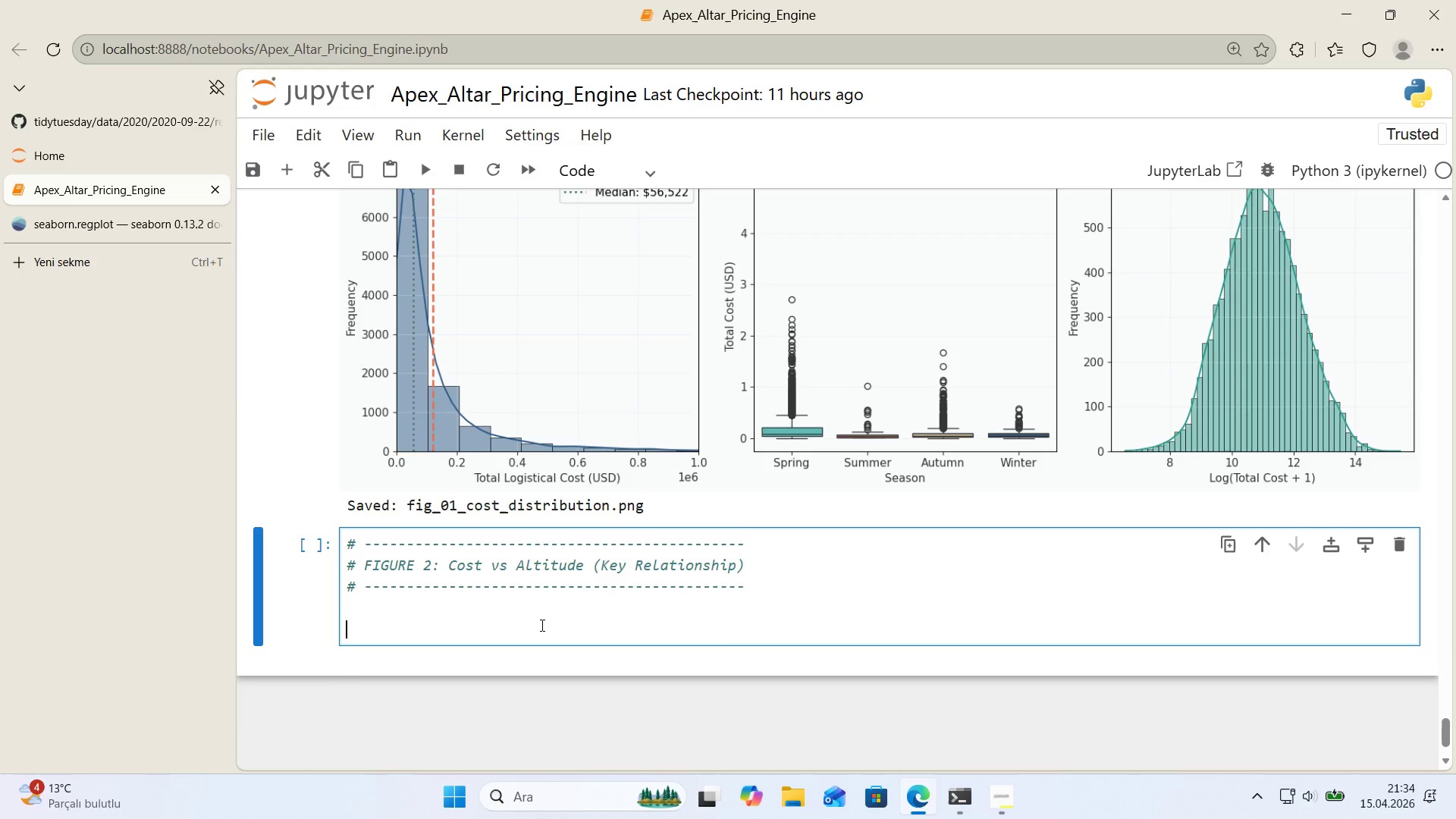 
type(f'g, axes ) plt.subplots*()
 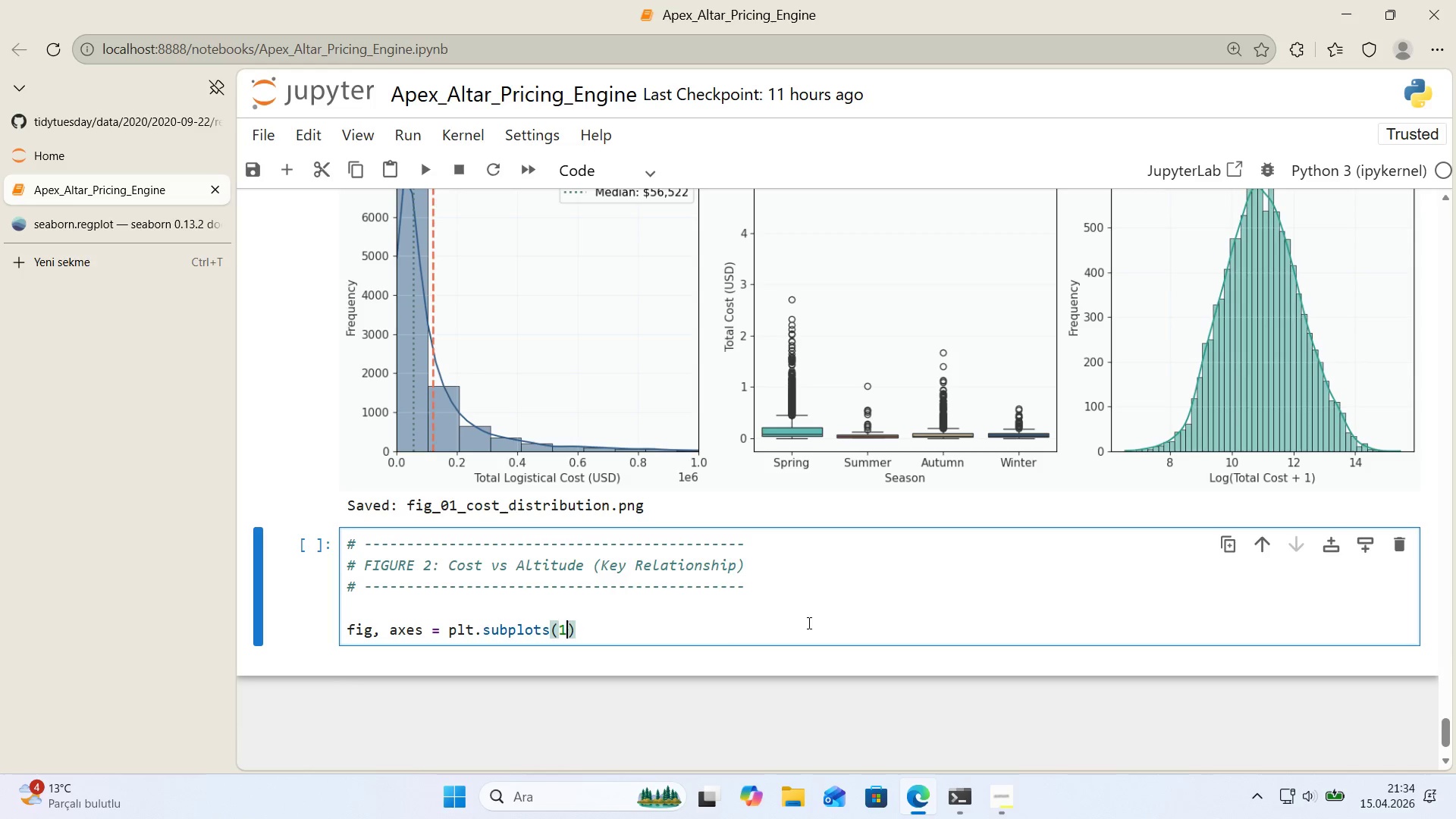 
 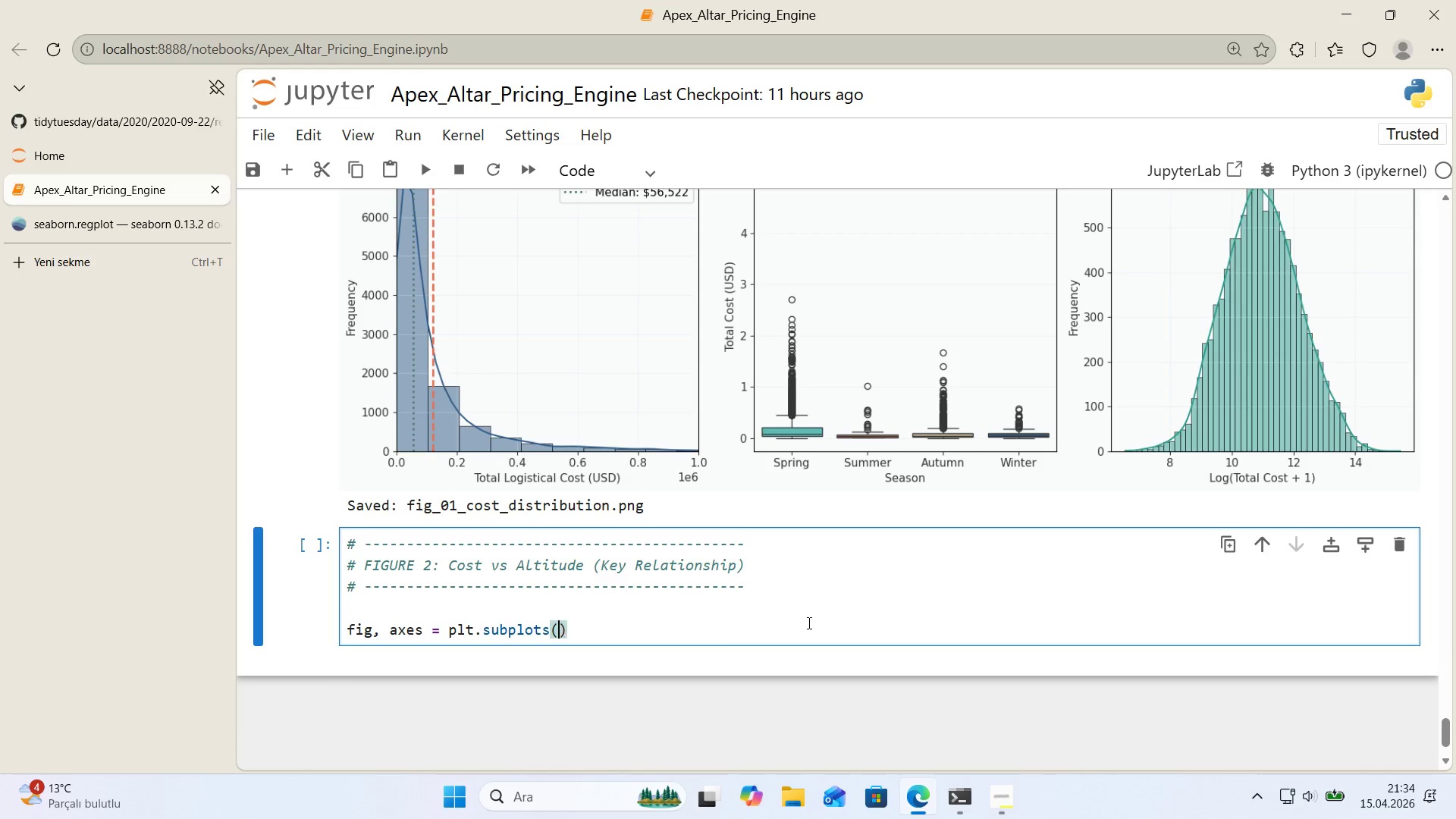 
key(ArrowLeft)
 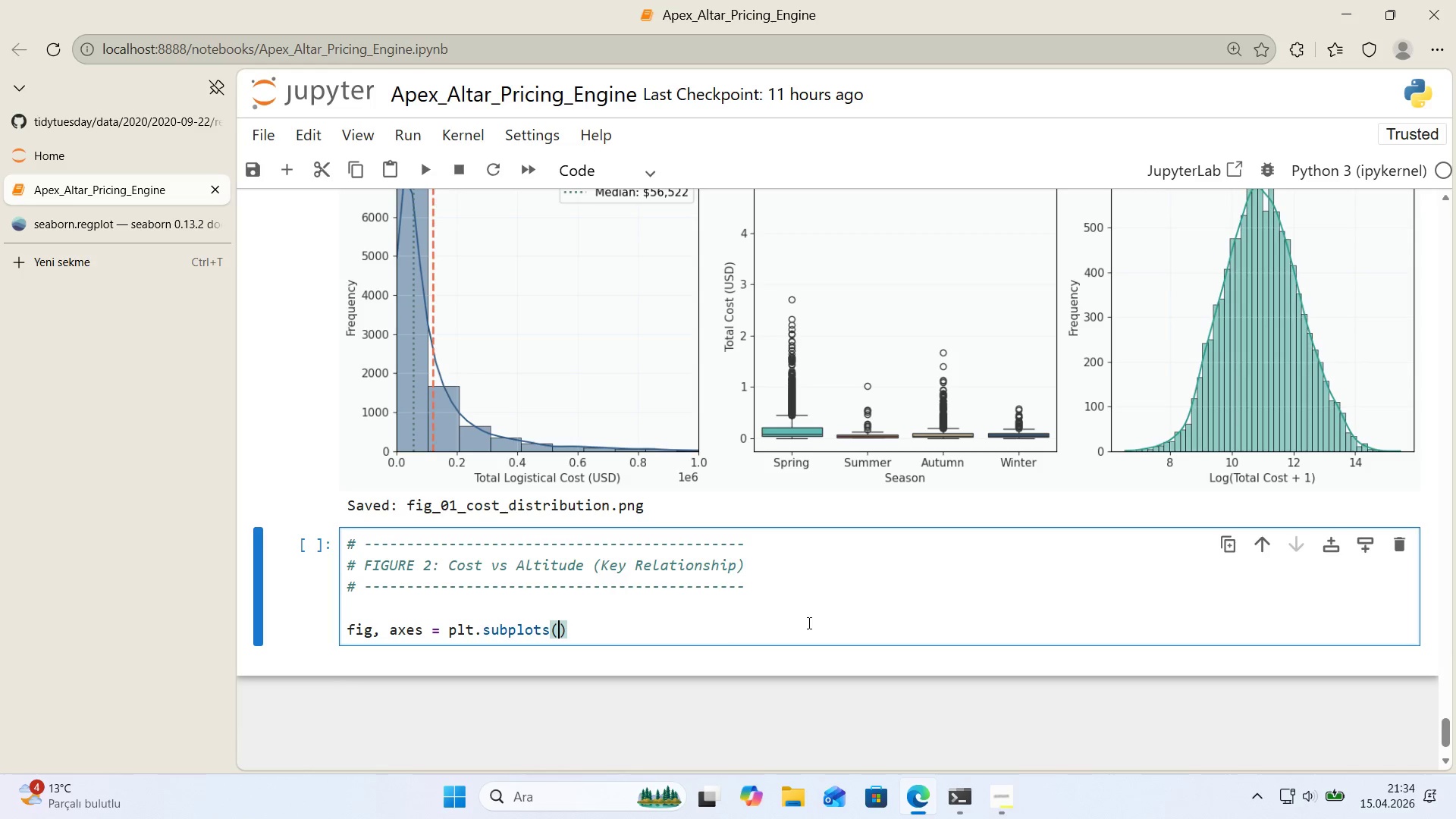 
type(1, 2, f'gs'ze)*()
 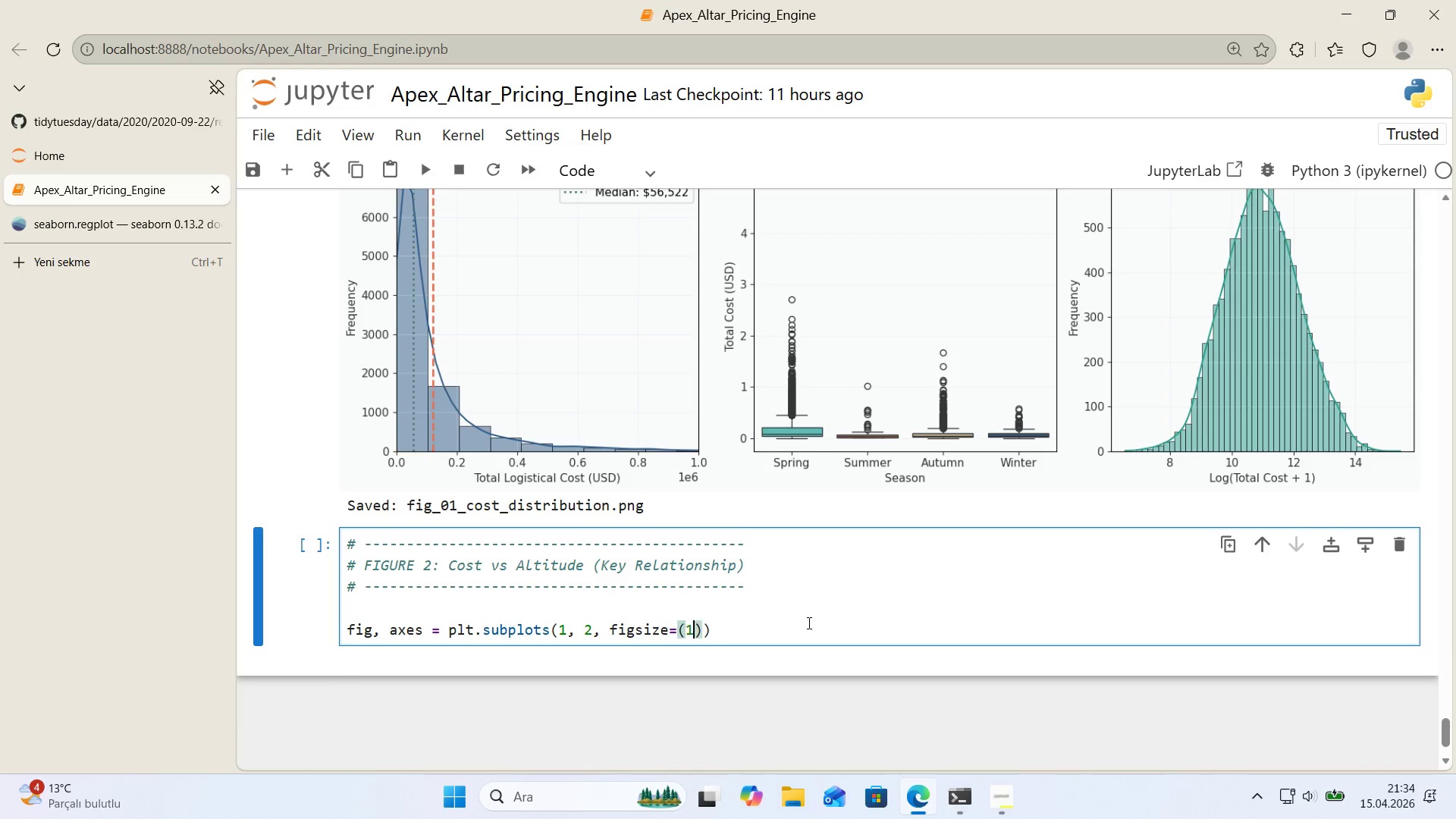 
 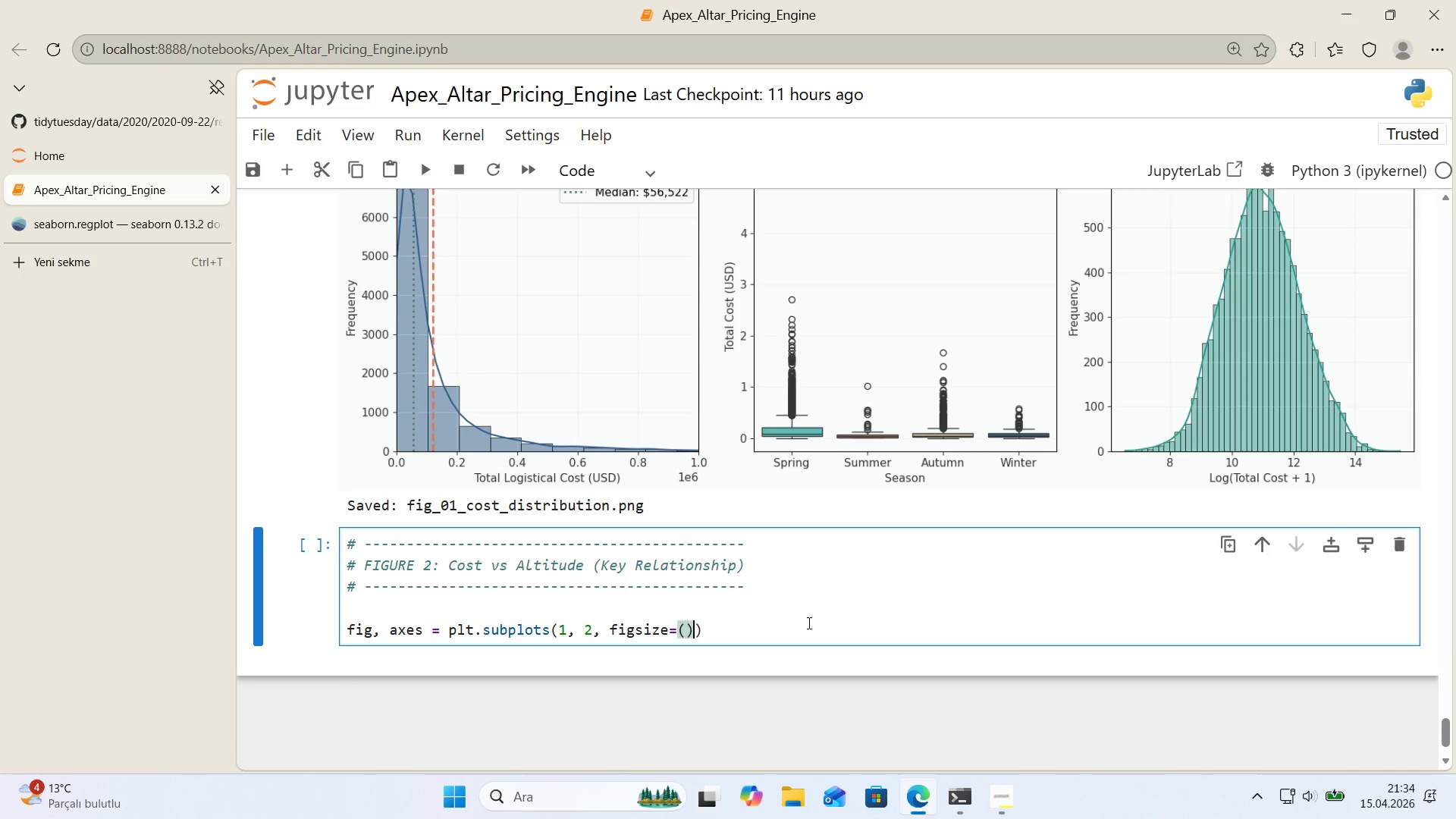 
key(ArrowLeft)
 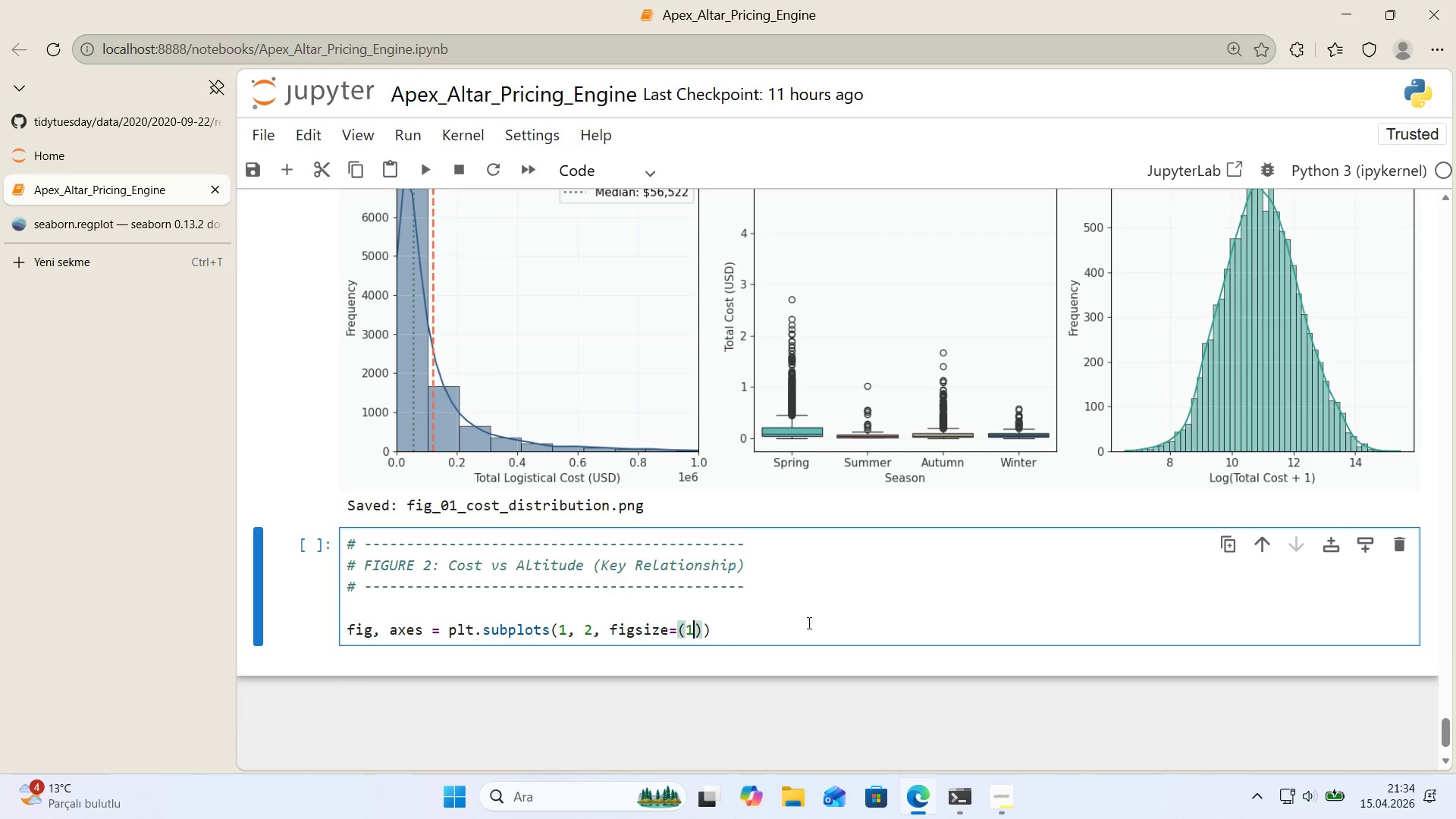 
type(14, 5)
 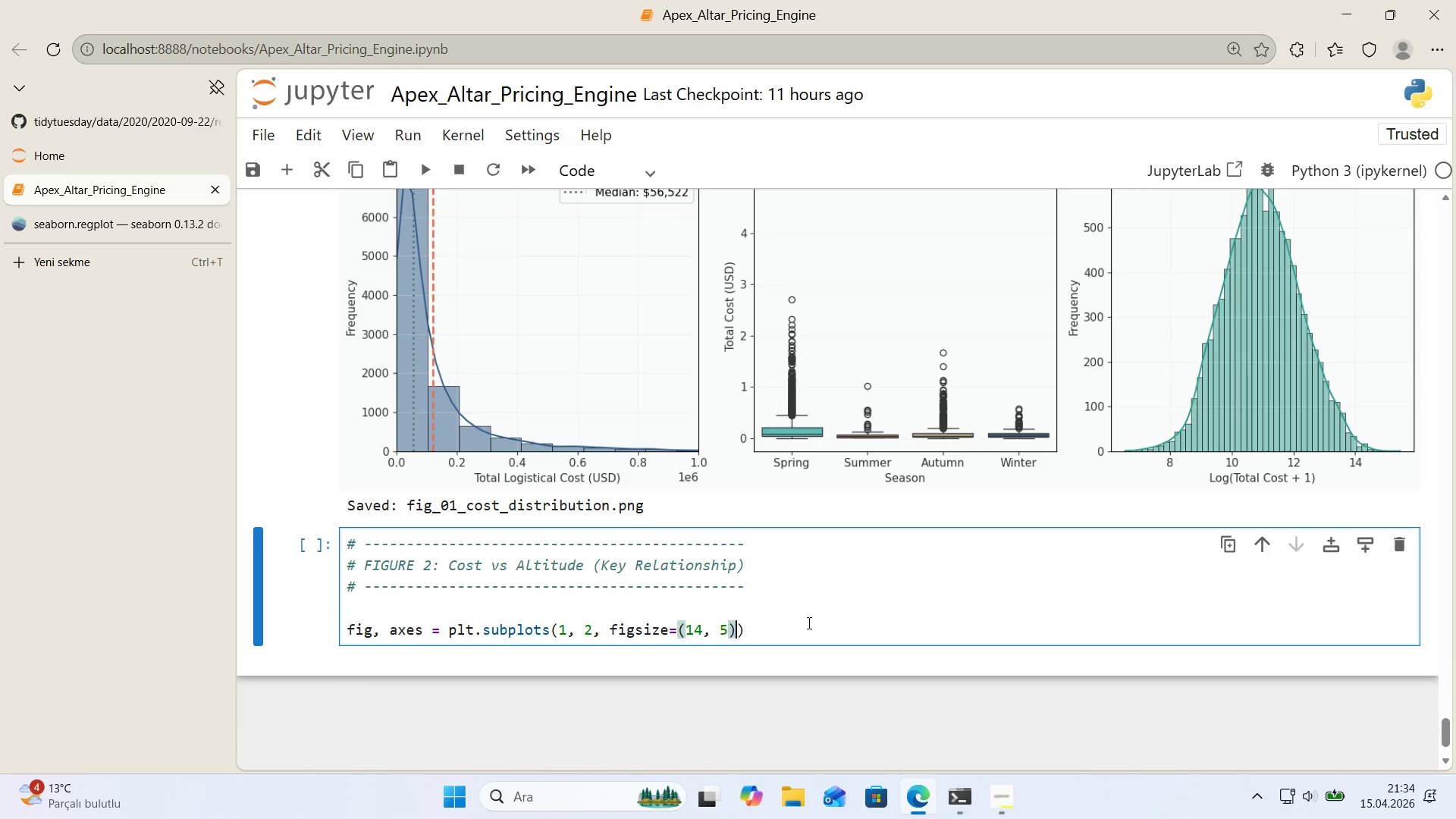 
key(ArrowRight)
 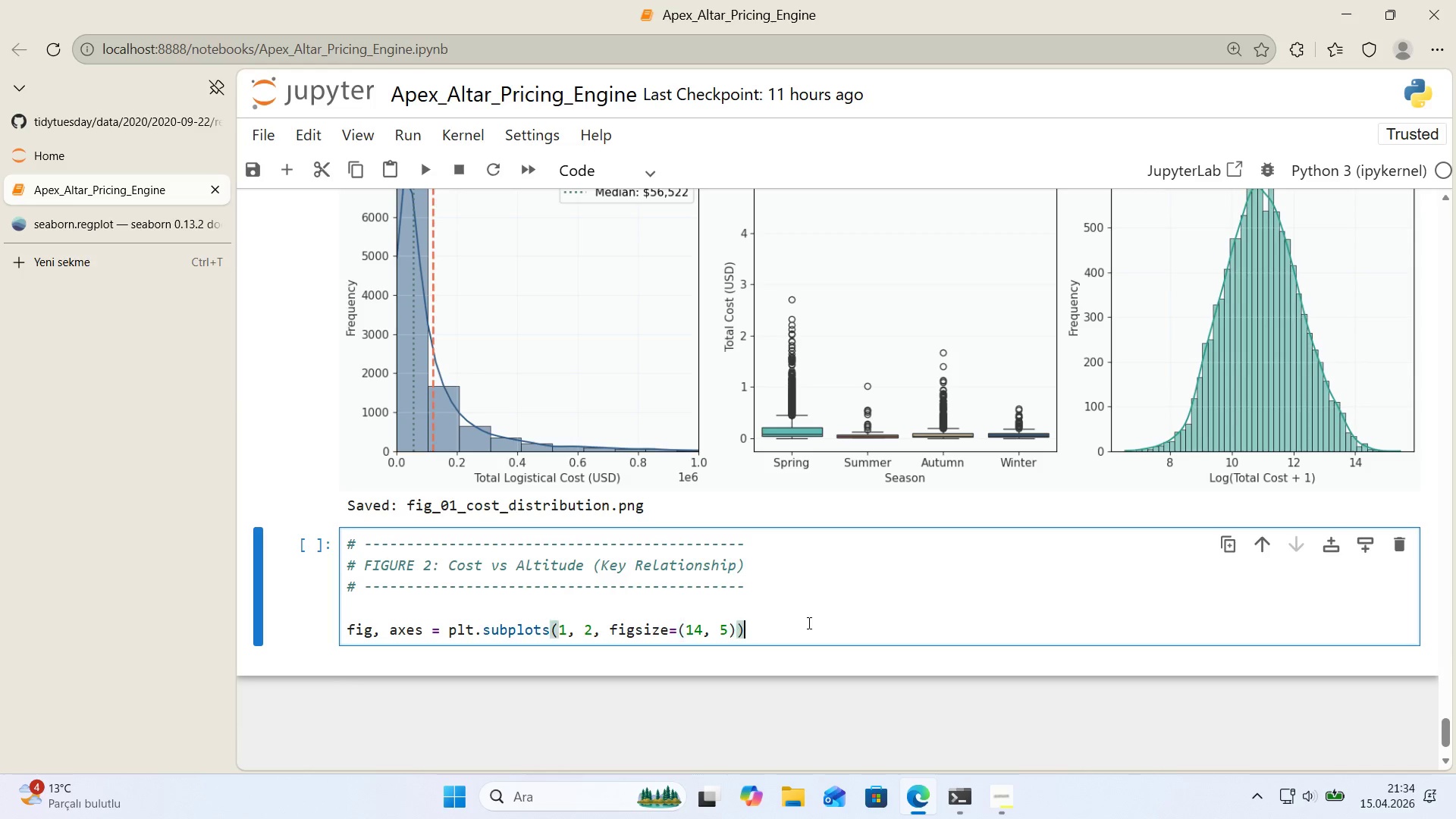 
key(ArrowRight)
 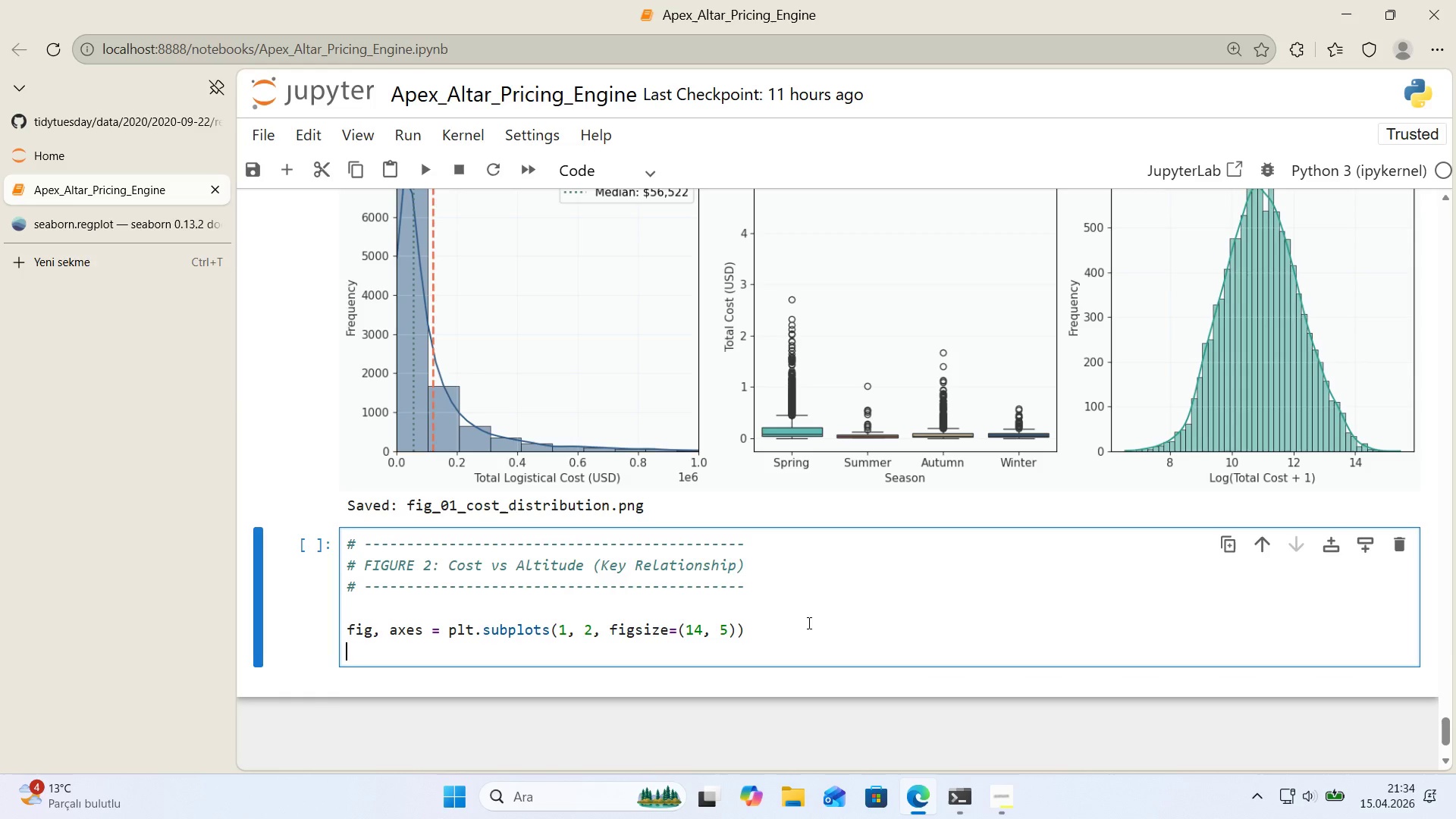 
key(Enter)
 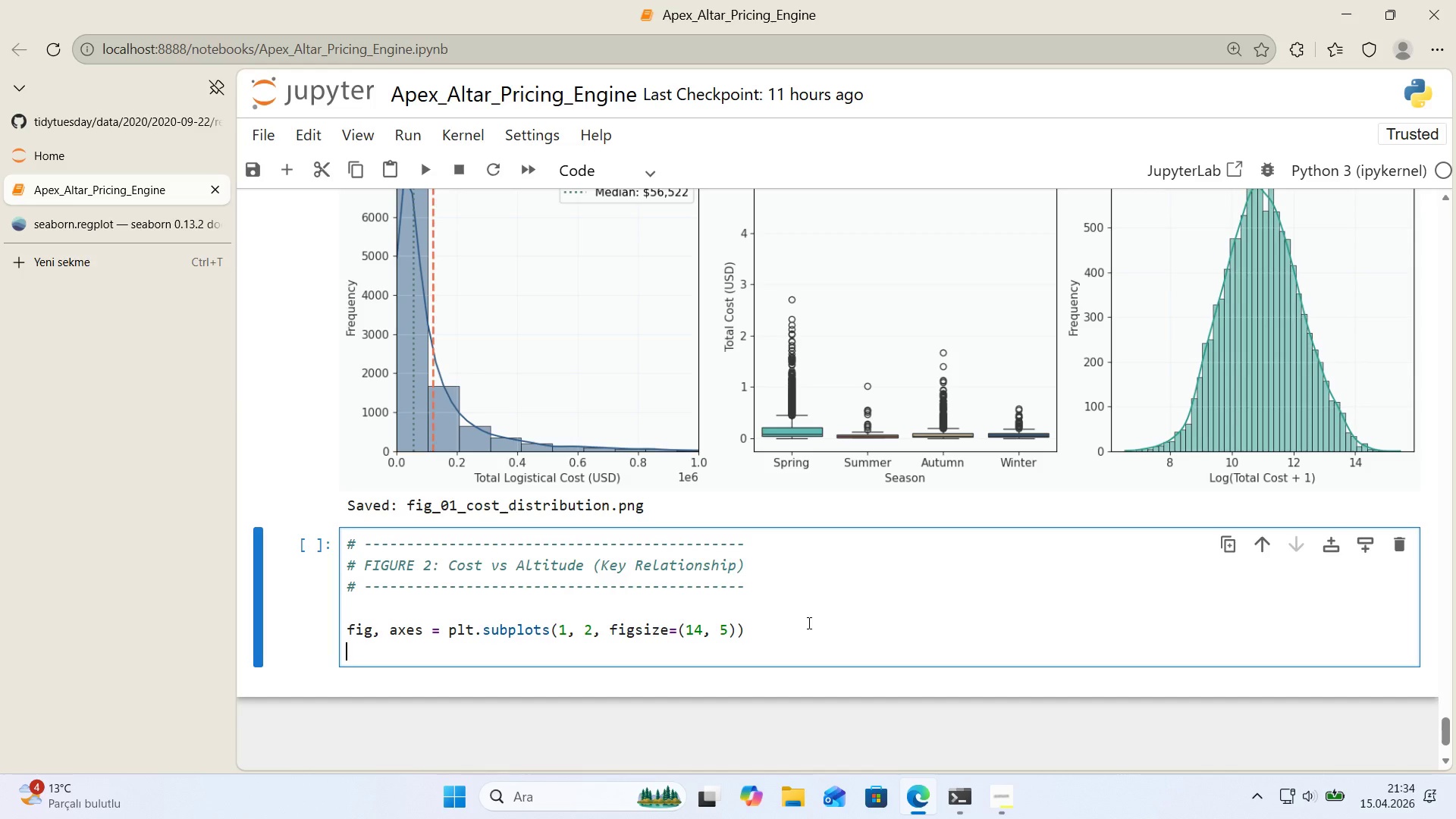 
key(Enter)
 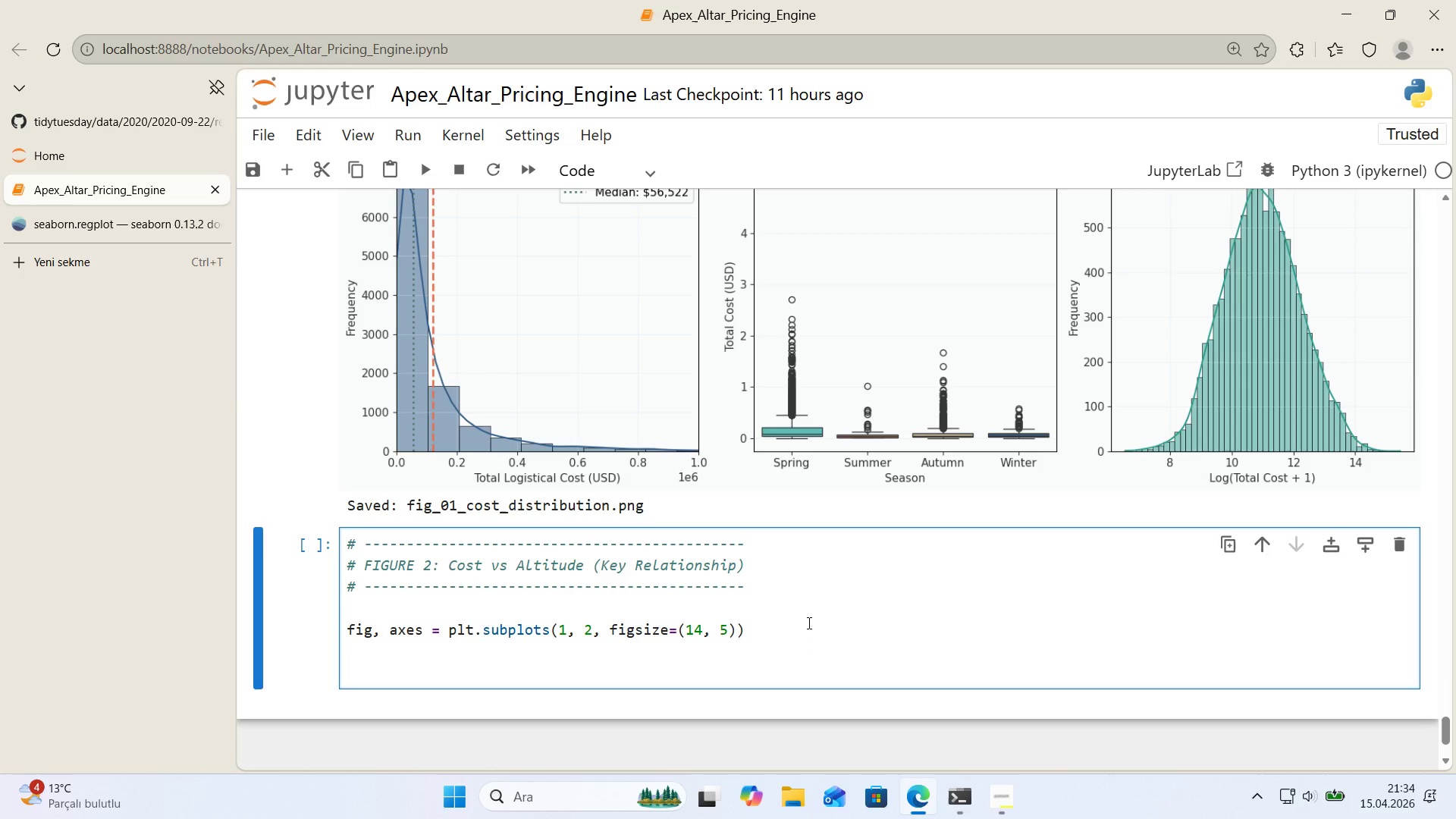 
key(Alt+Control+AltRight)
 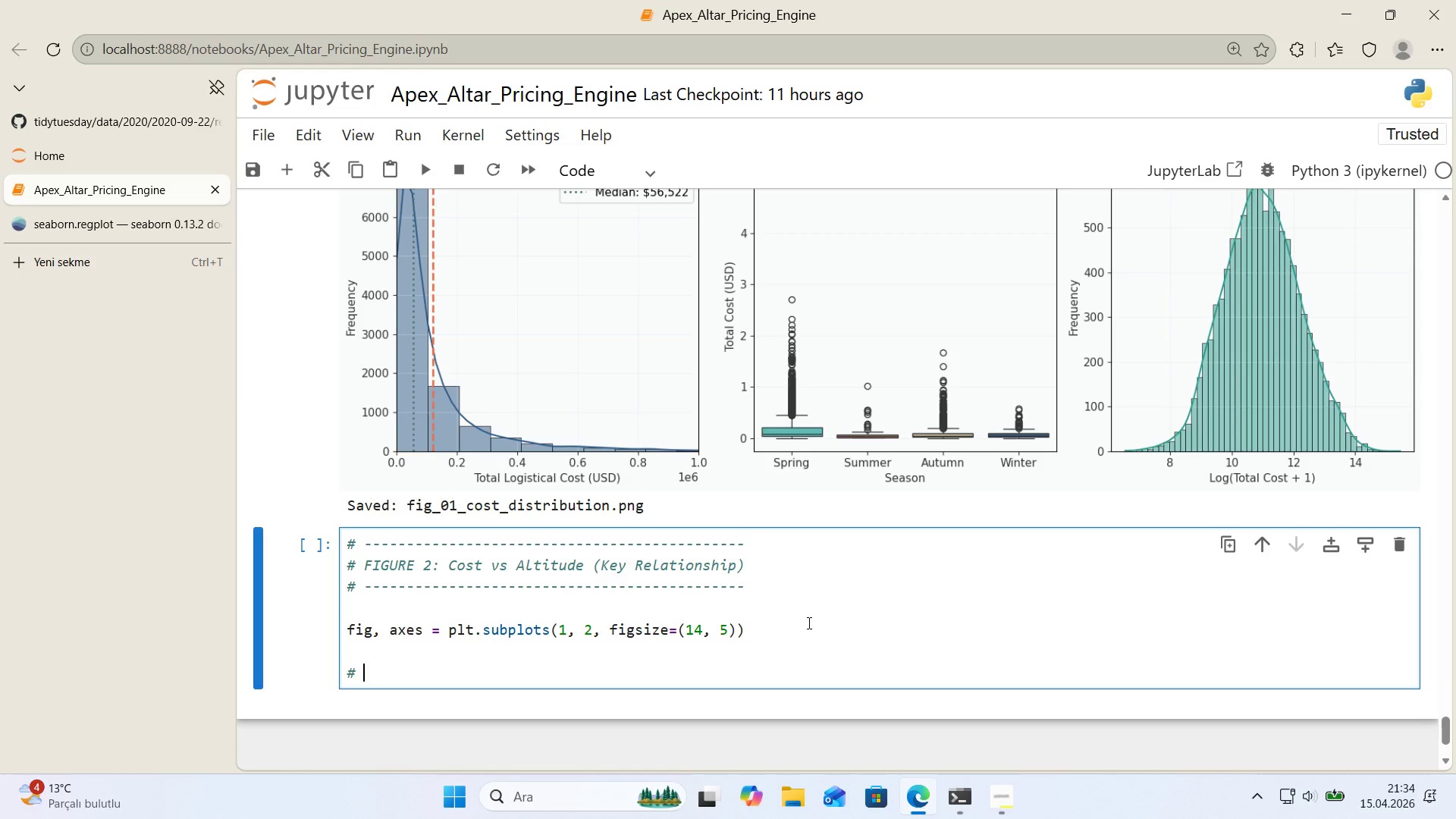 
key(Control+ControlLeft)
 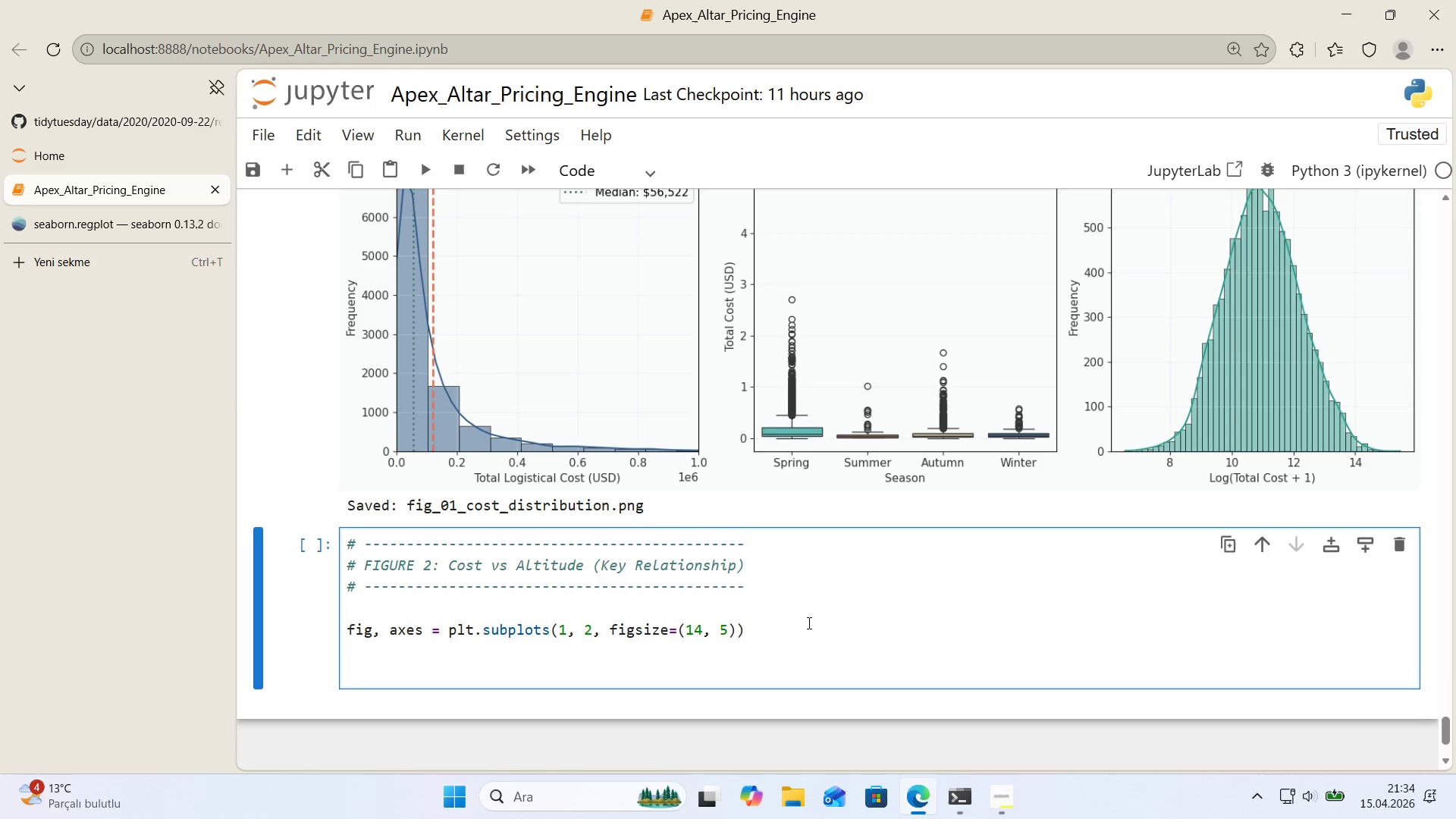 
key(Alt+Control+3)
 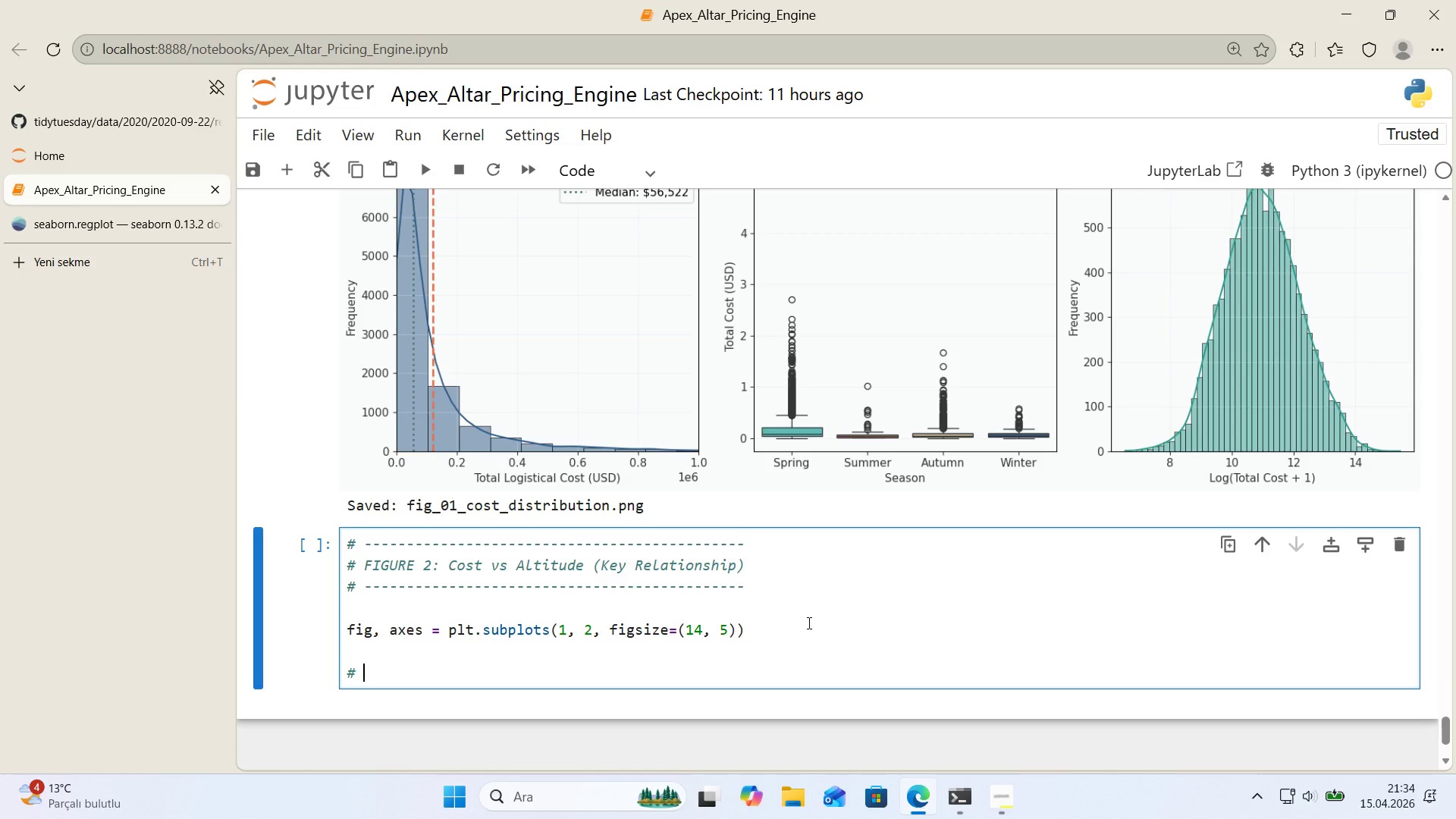 
type( 1.Sca)
 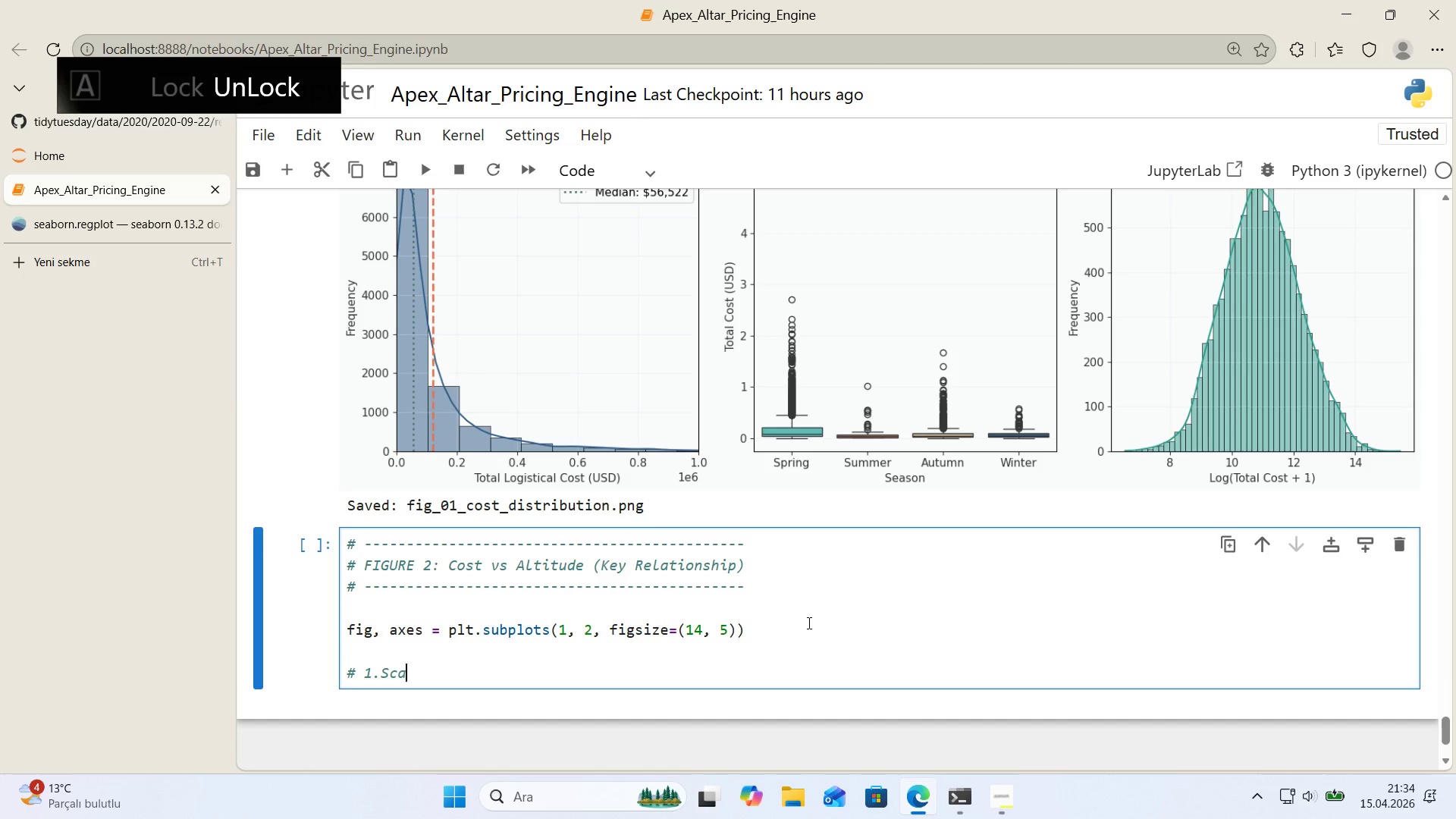 
key(ArrowLeft)
 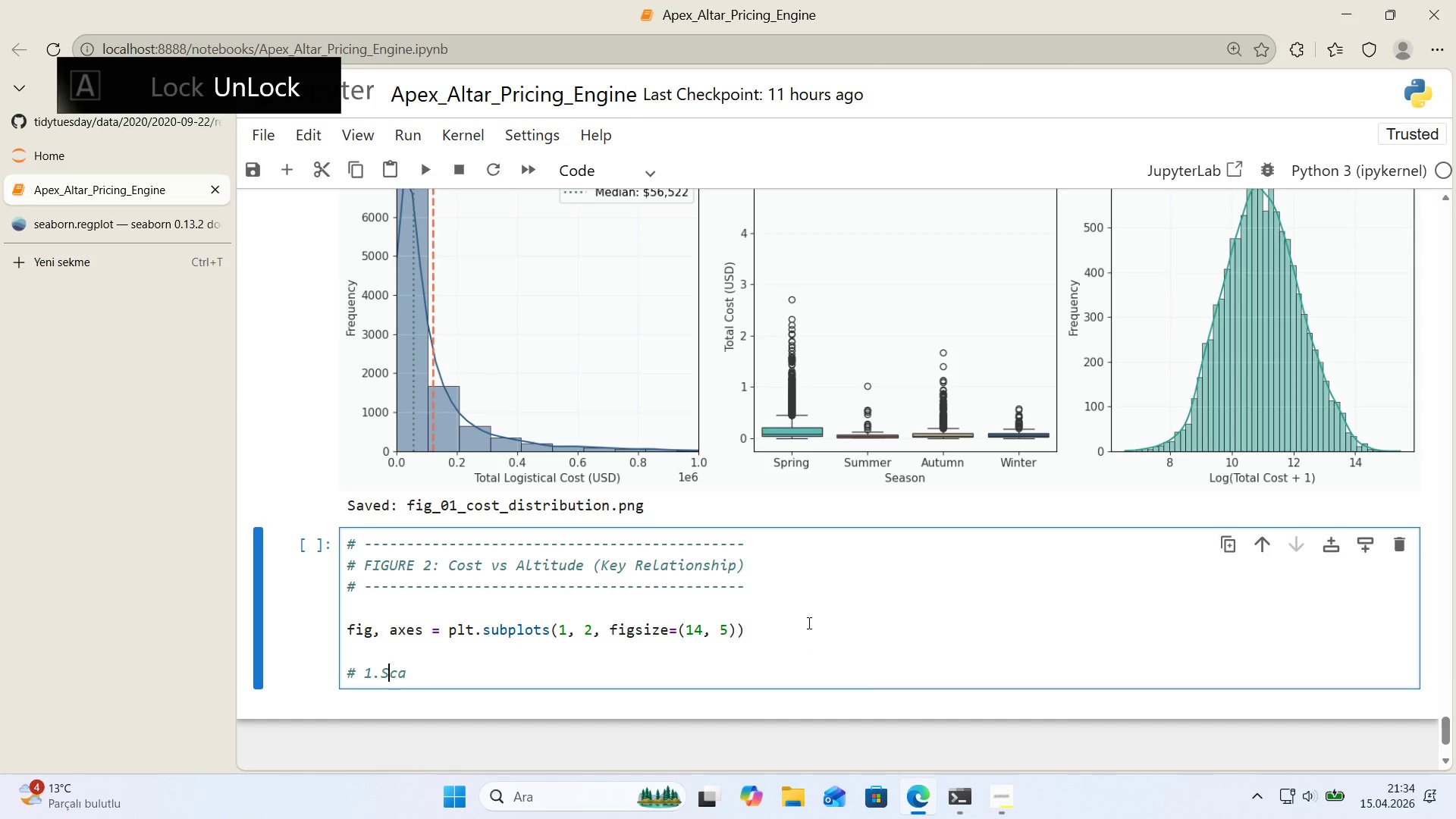 
key(ArrowLeft)
 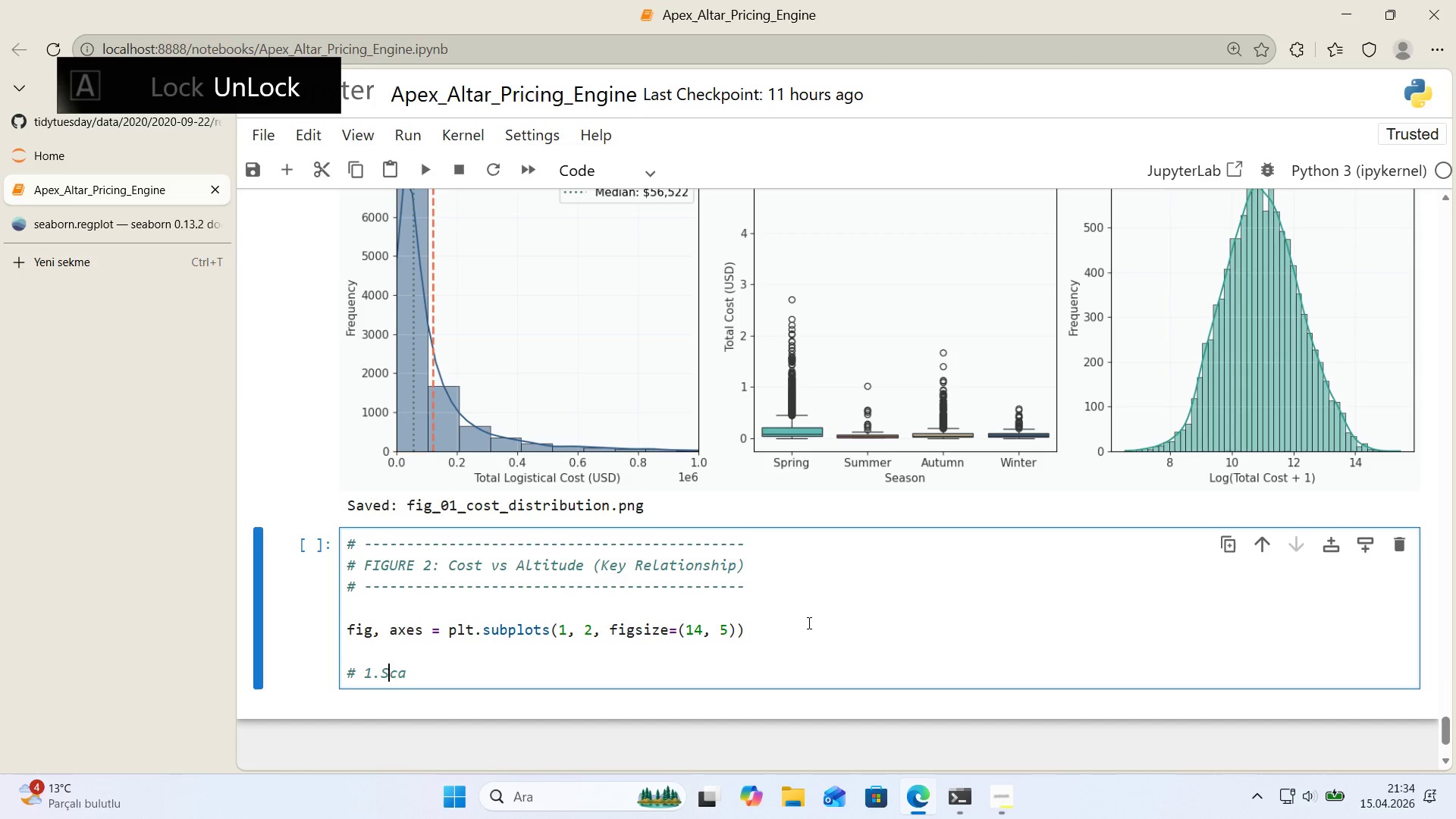 
key(ArrowLeft)
 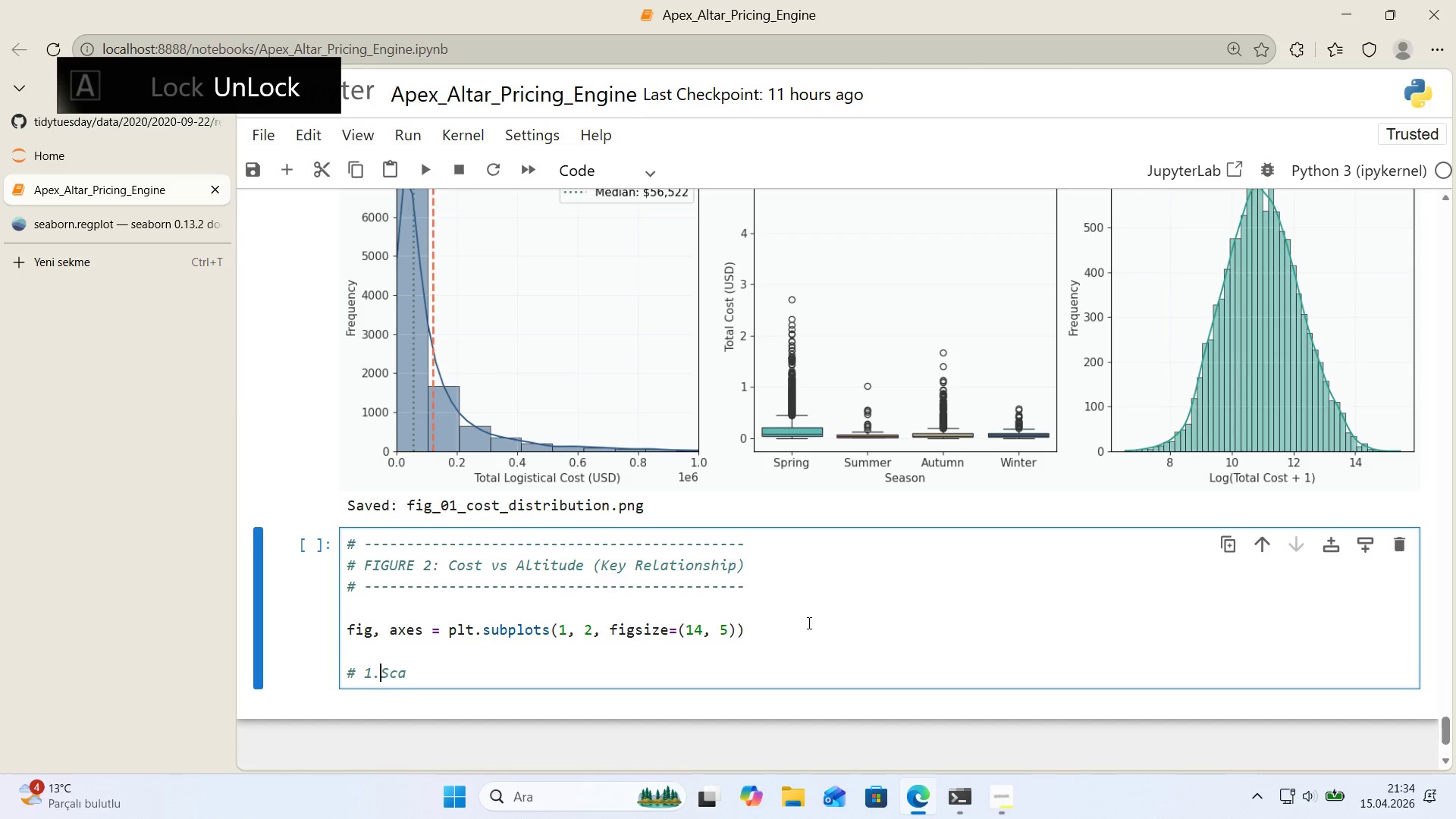 
key(Space)
 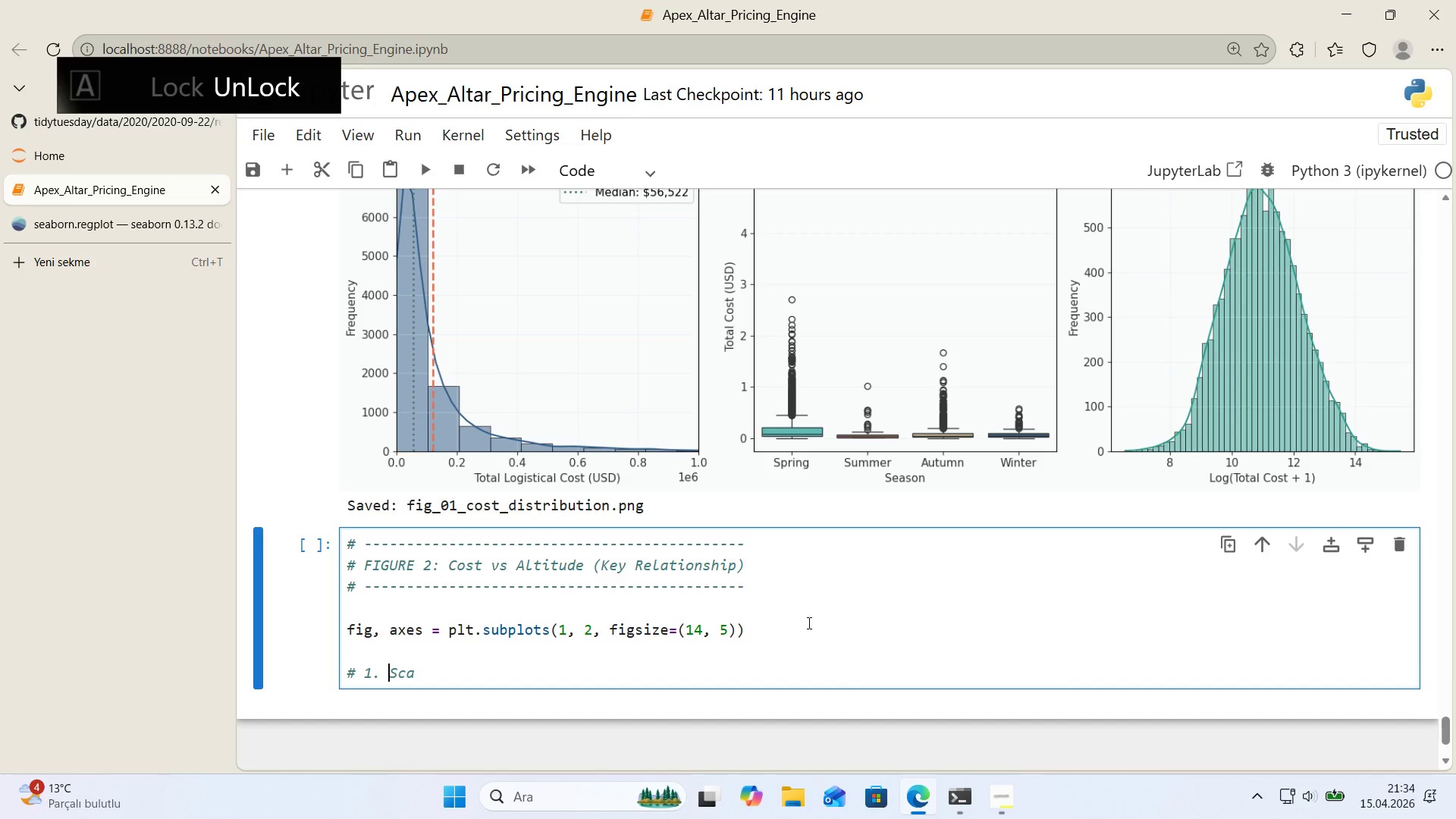 
key(ArrowRight)
 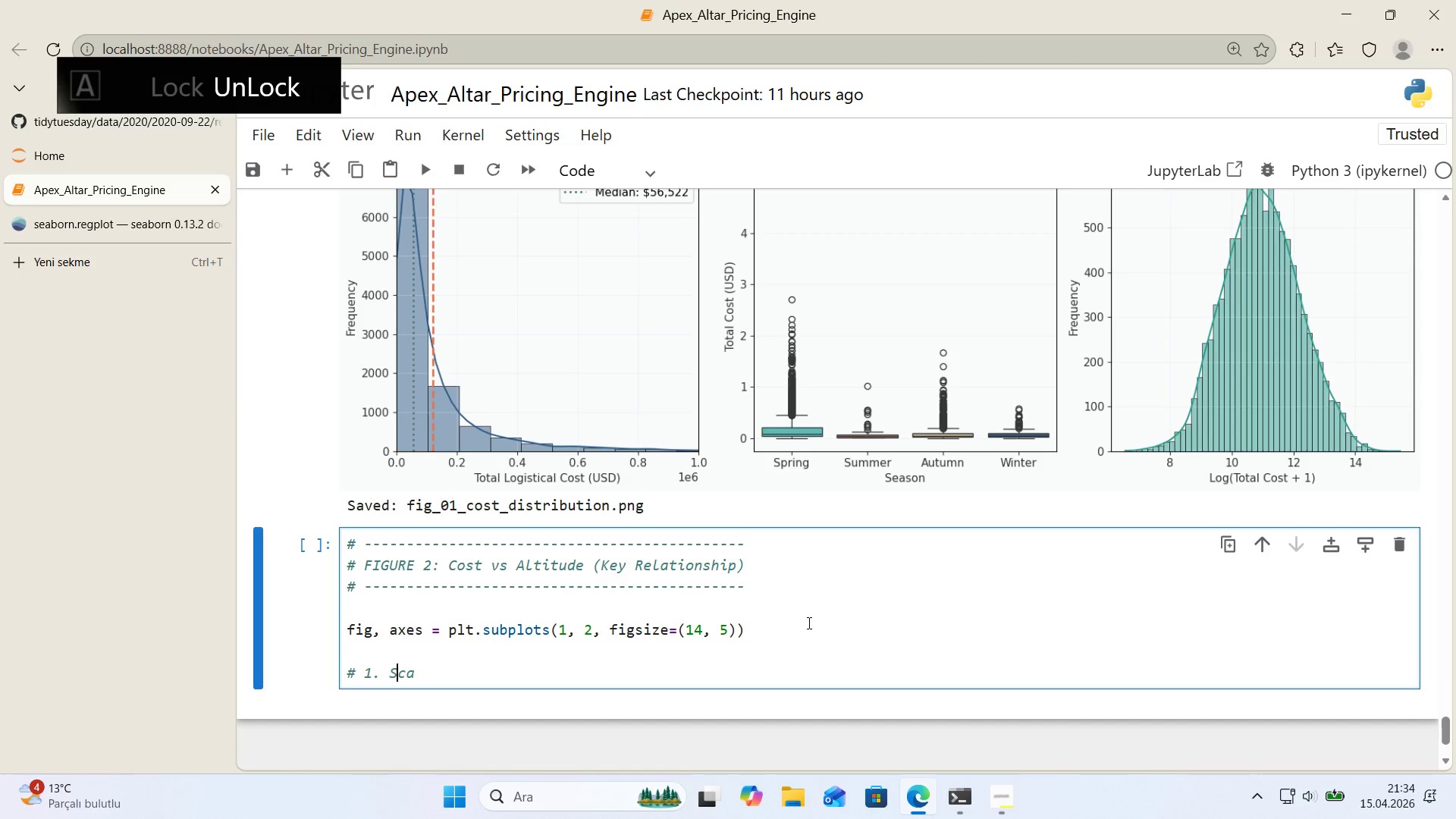 
key(ArrowRight)
 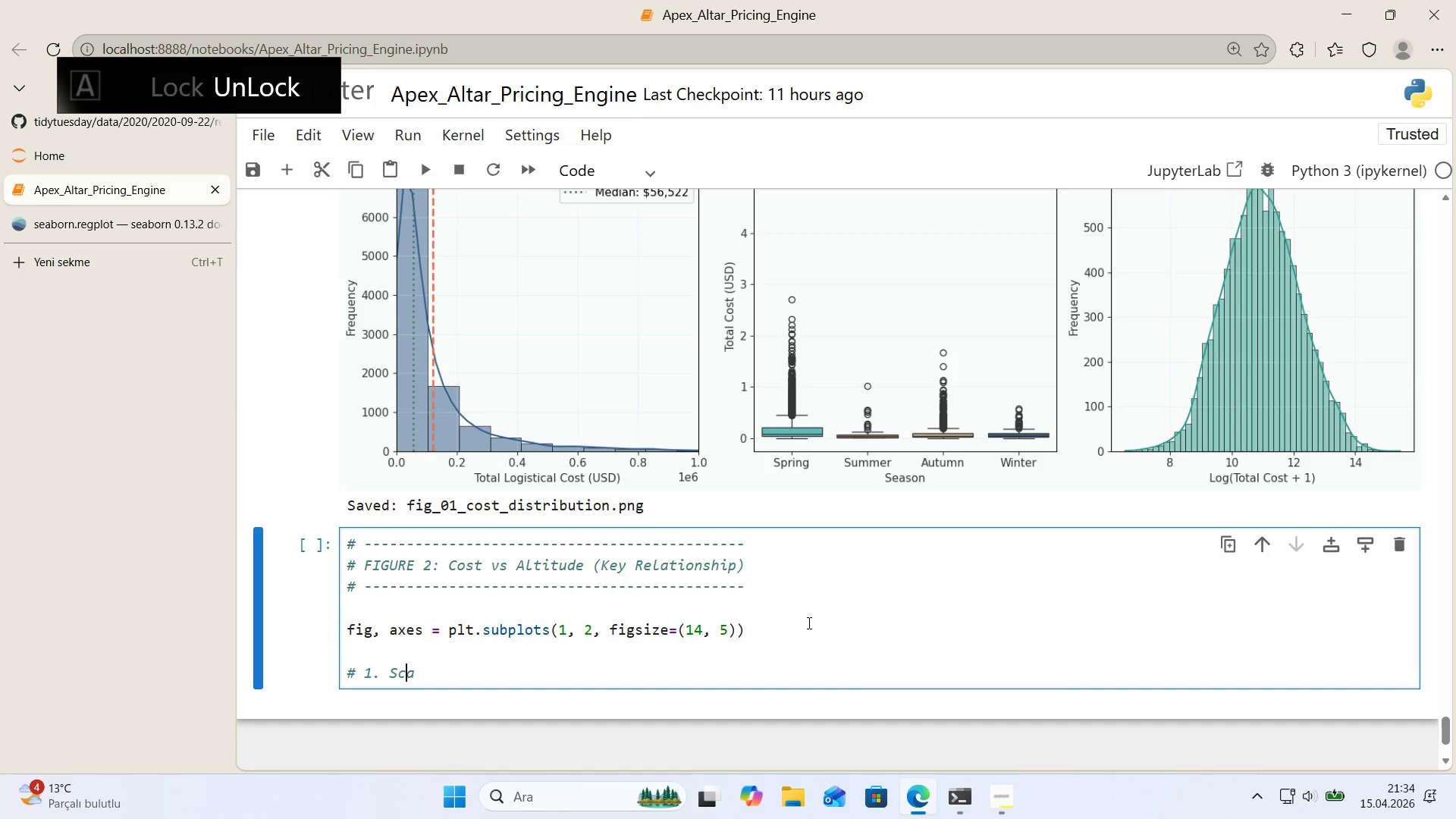 
key(ArrowRight)
 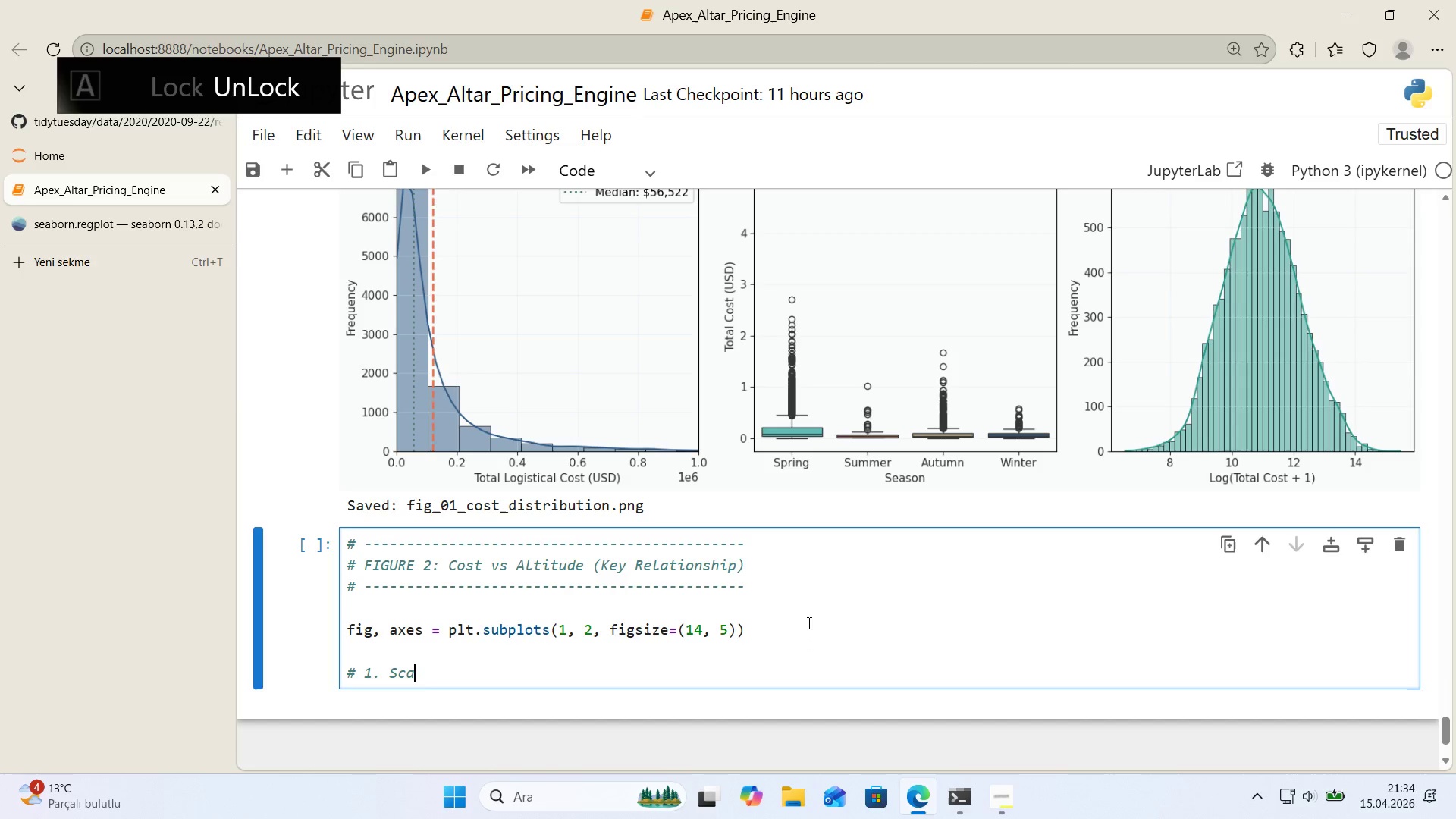 
type(tter plot w'th regress'on l'ne)
 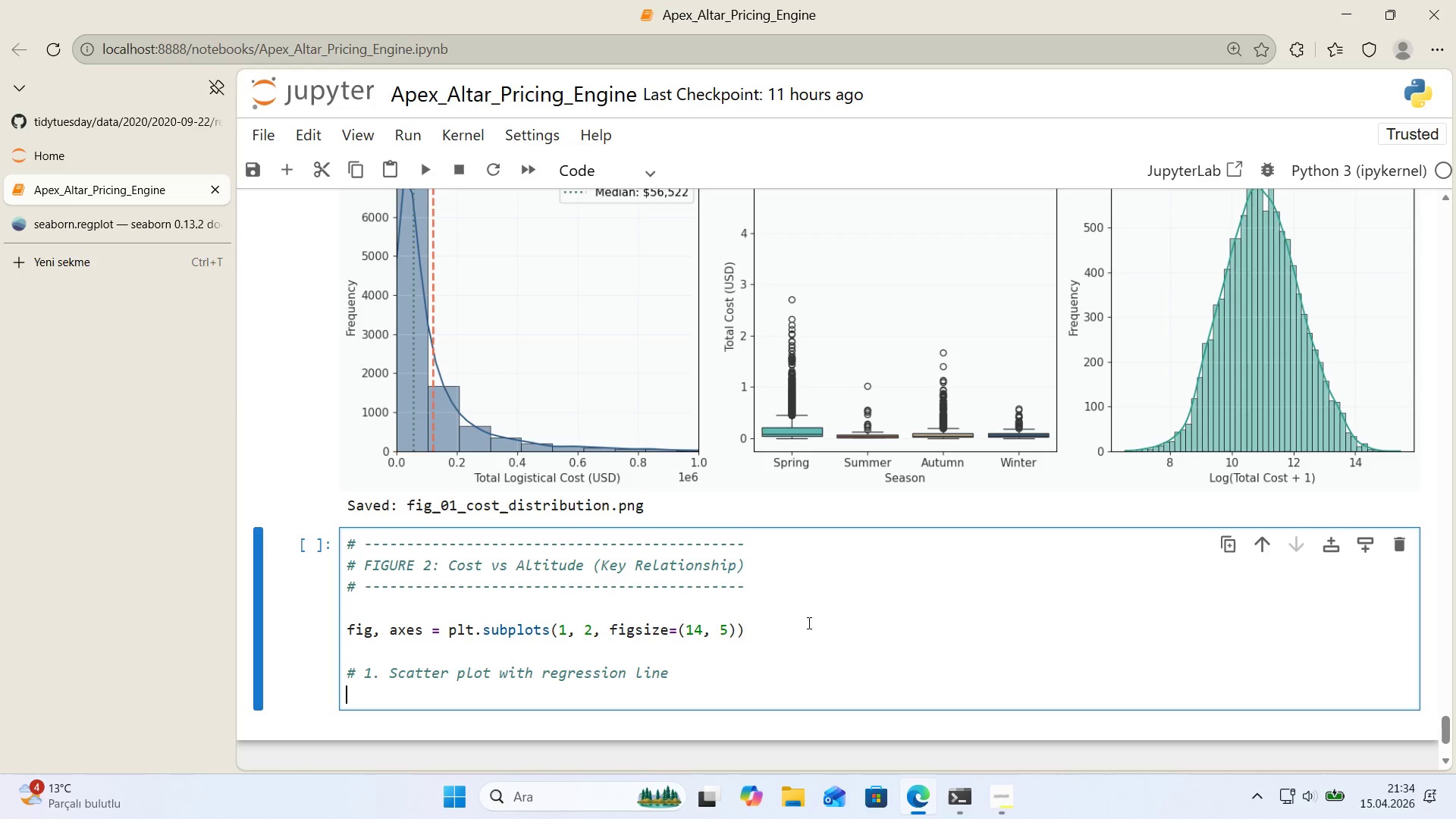 
key(Enter)
 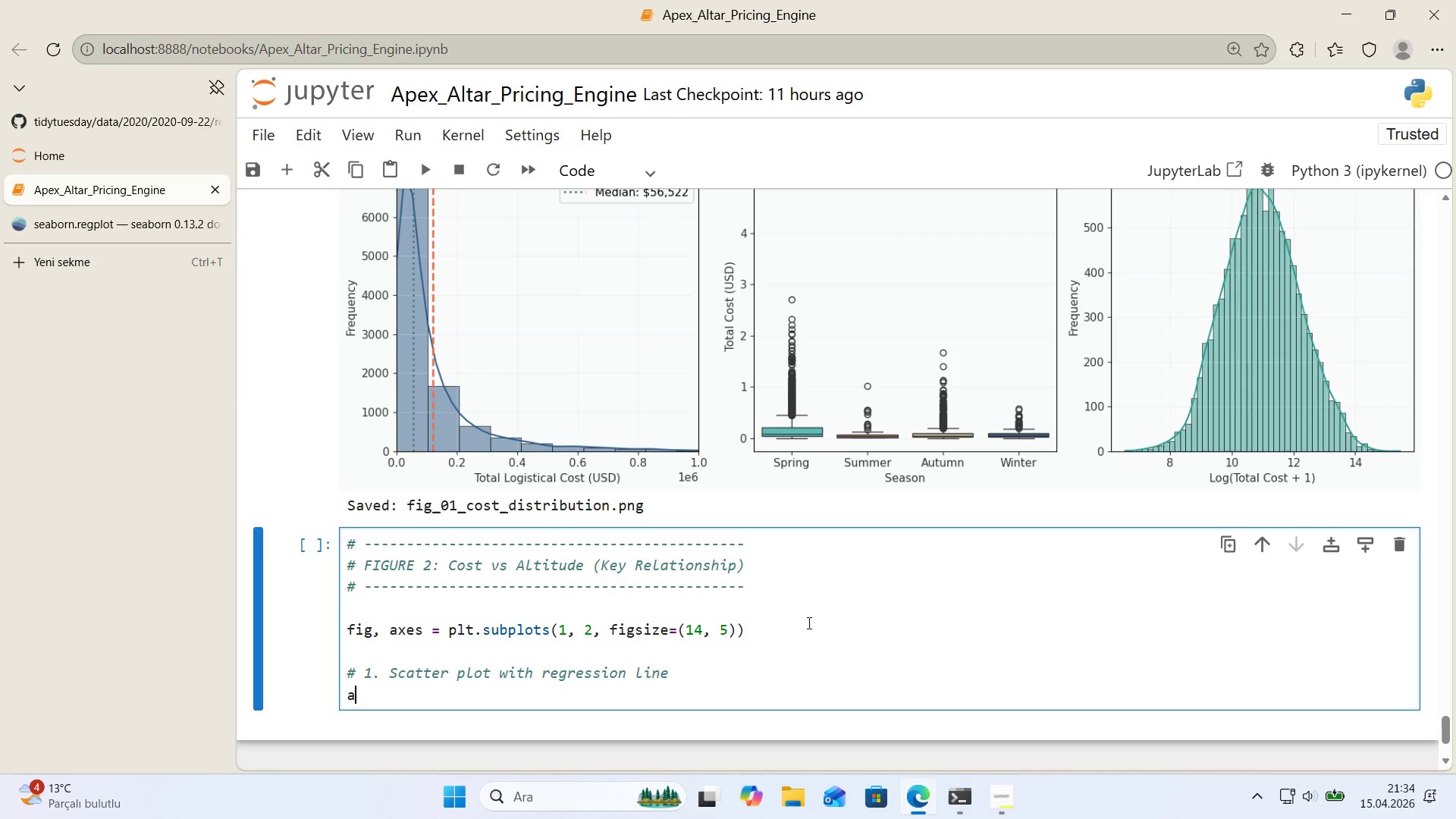 
type(ax1)
 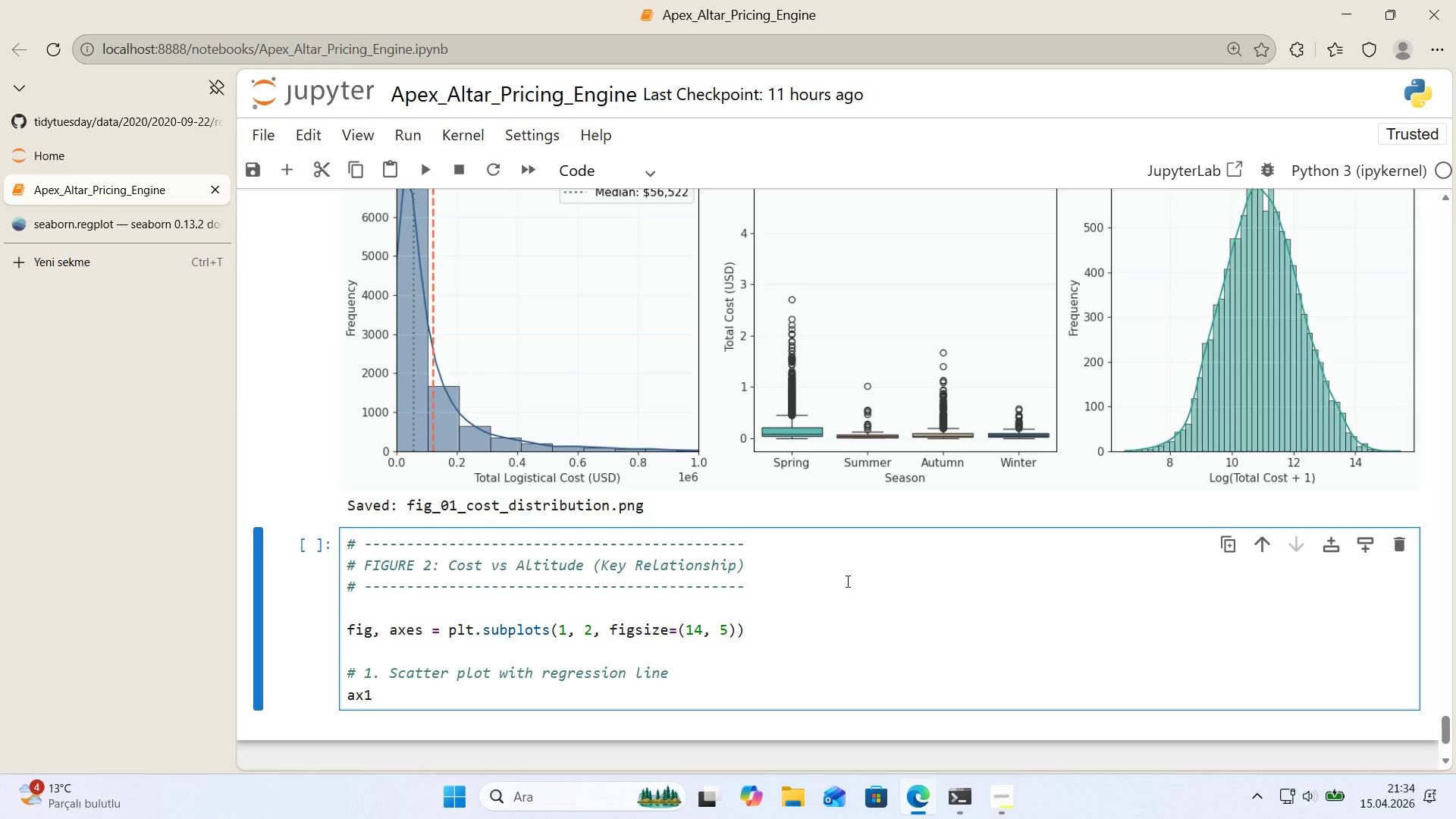 
scroll: coordinate [846, 581], scroll_direction: down, amount: 1.0
 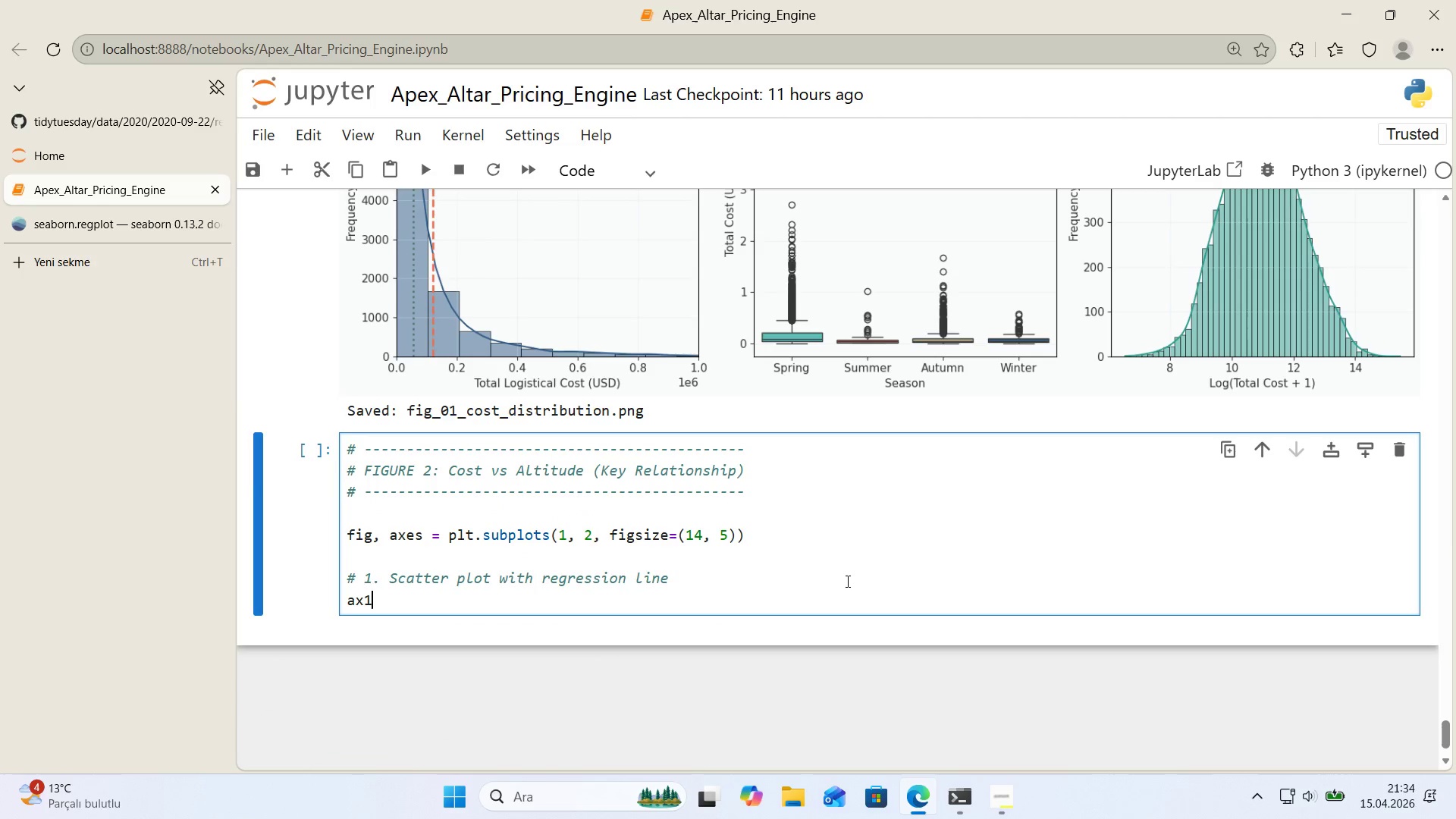 
type( ) axes)
 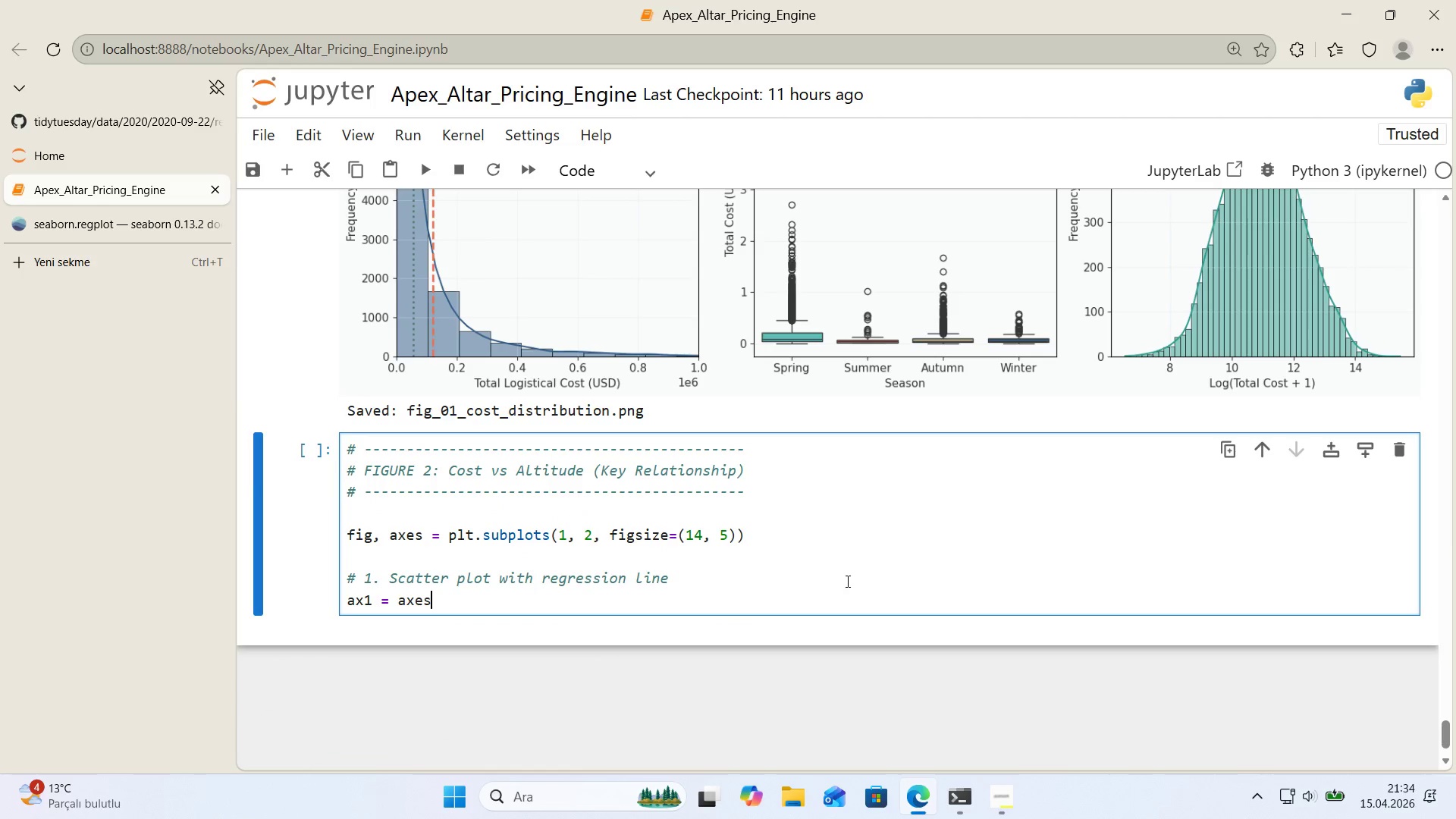 
key(Alt+Control+8)
 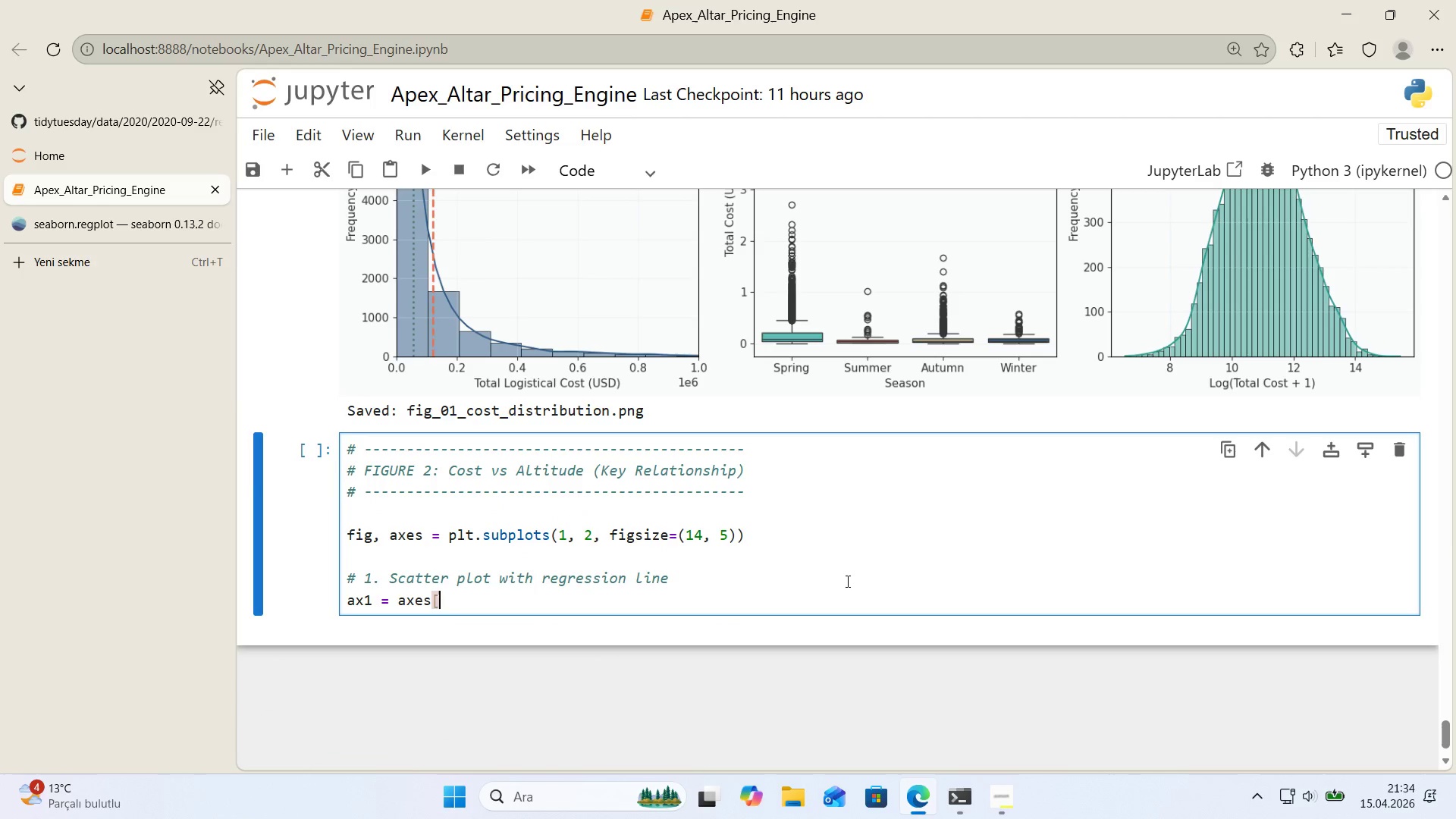 
key(Alt+Control+9)
 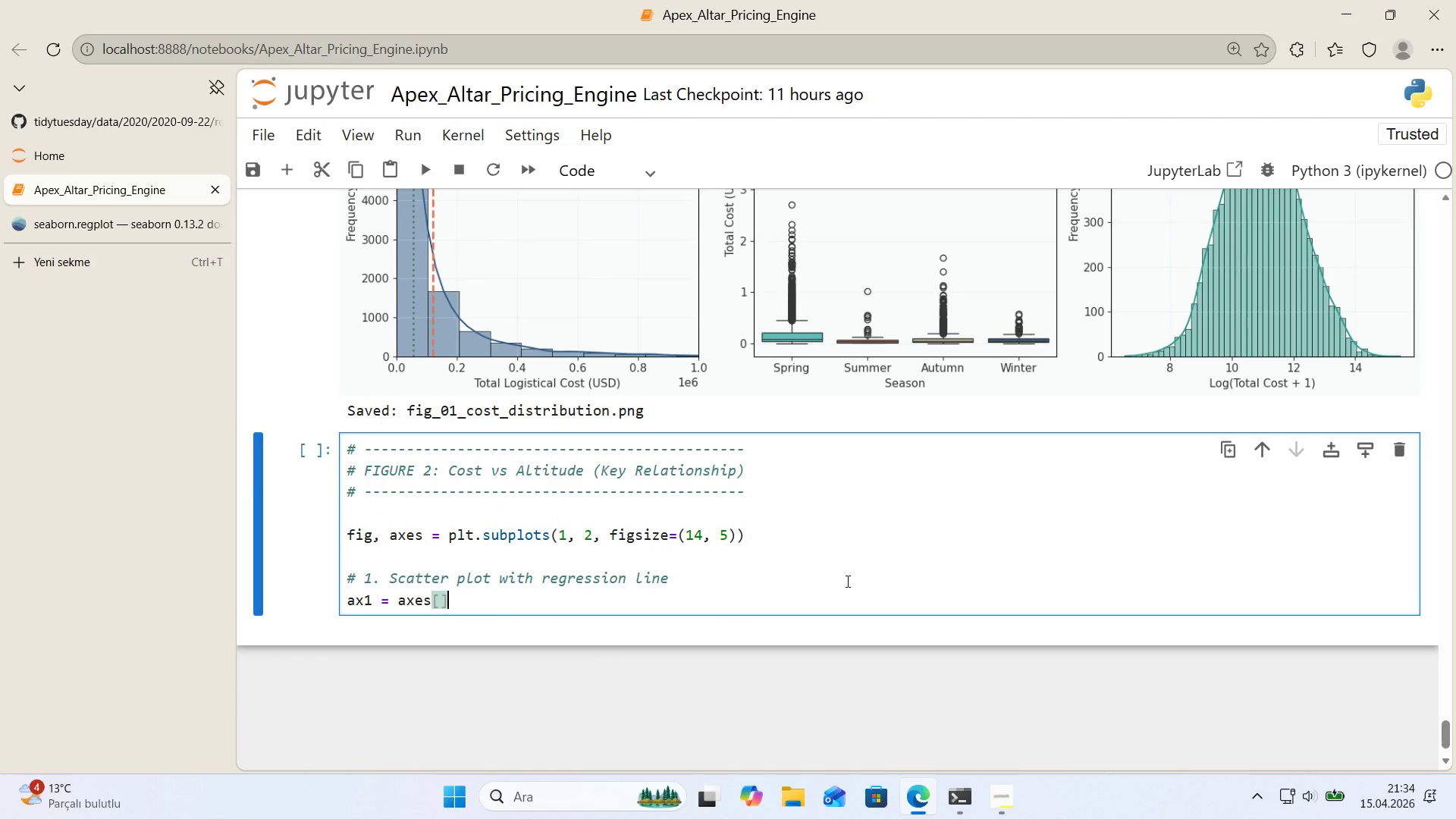 
key(ArrowLeft)
 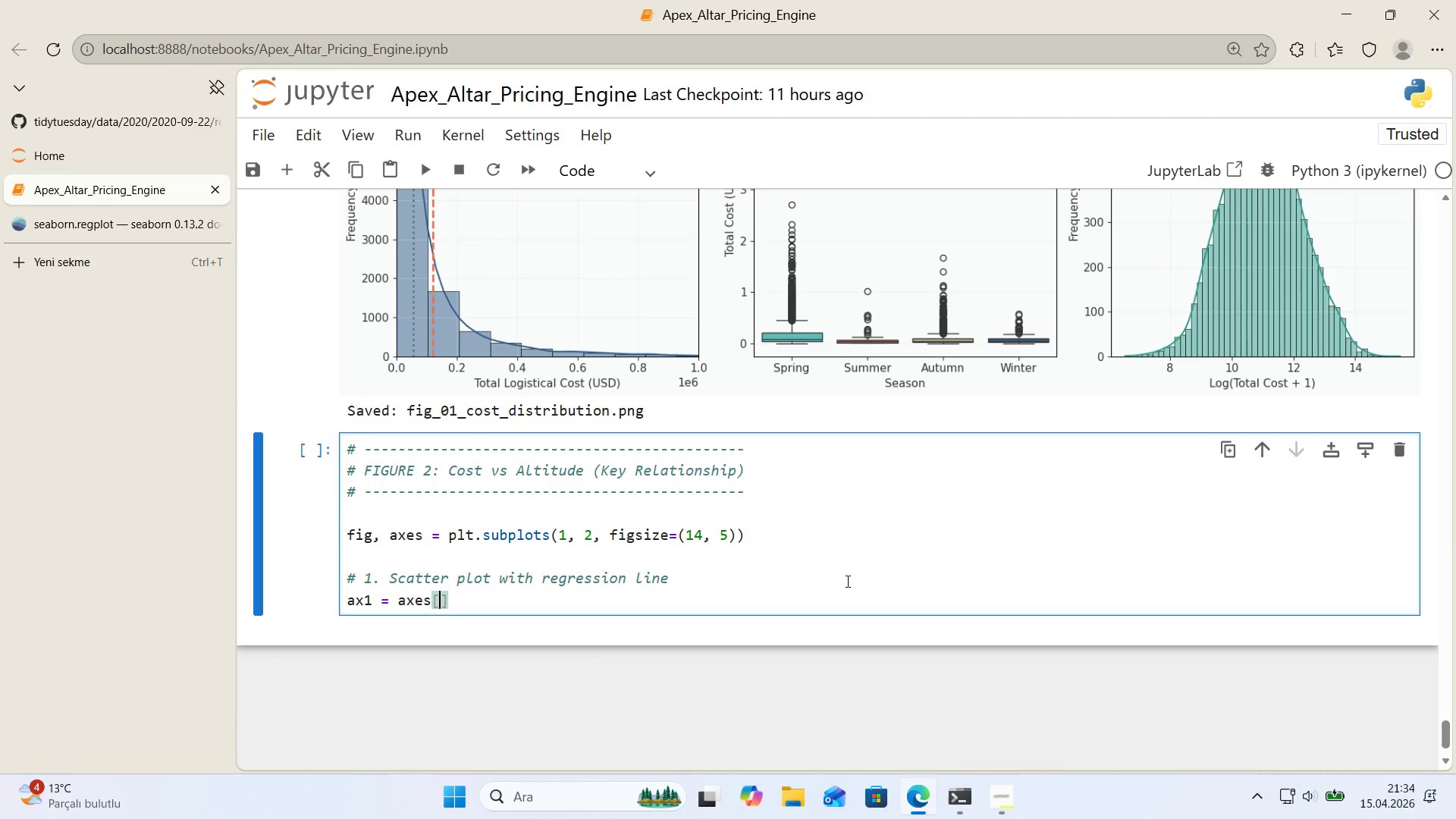 
key(Numpad0)
 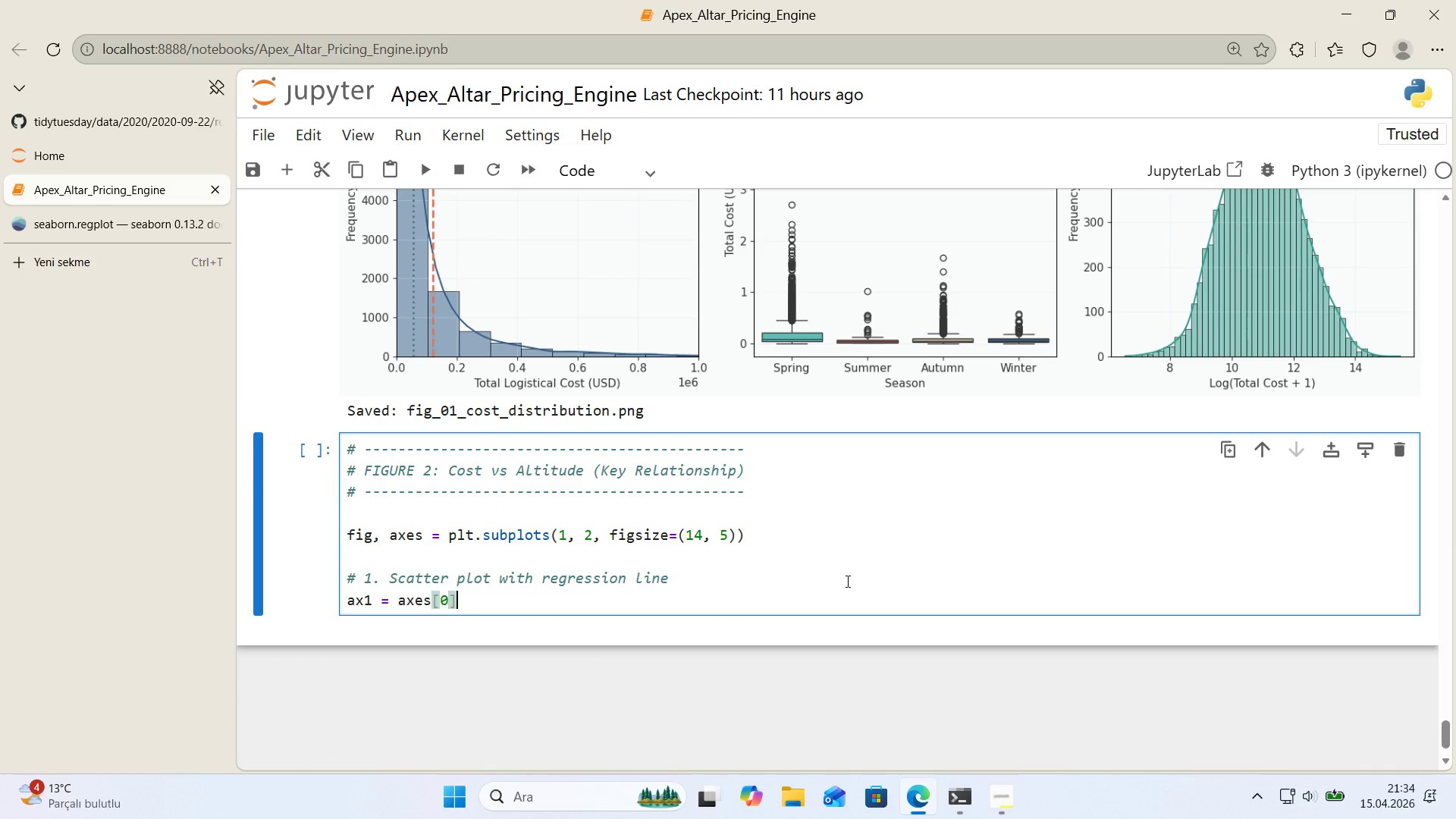 
key(ArrowRight)
 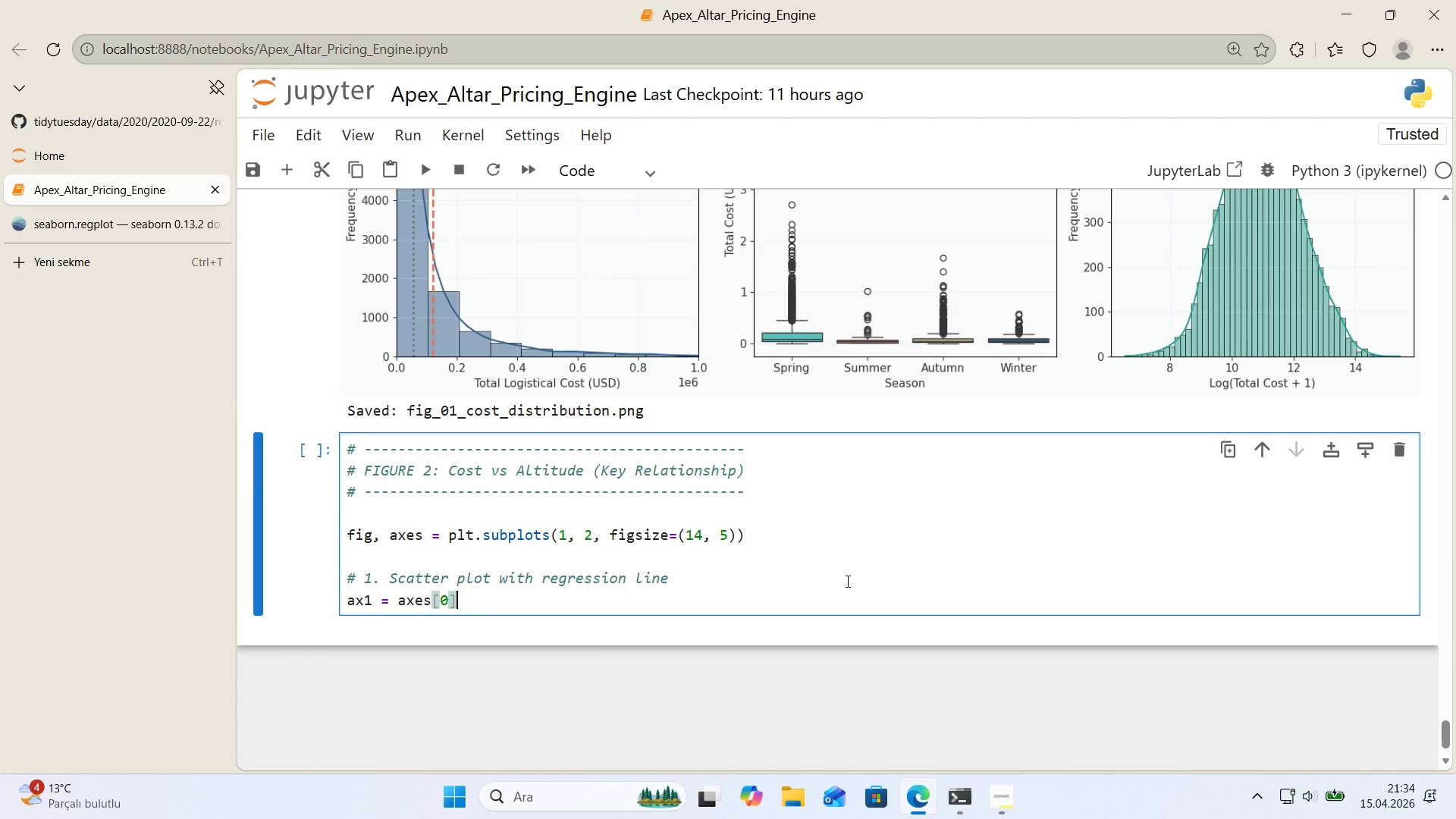 
key(Enter)
 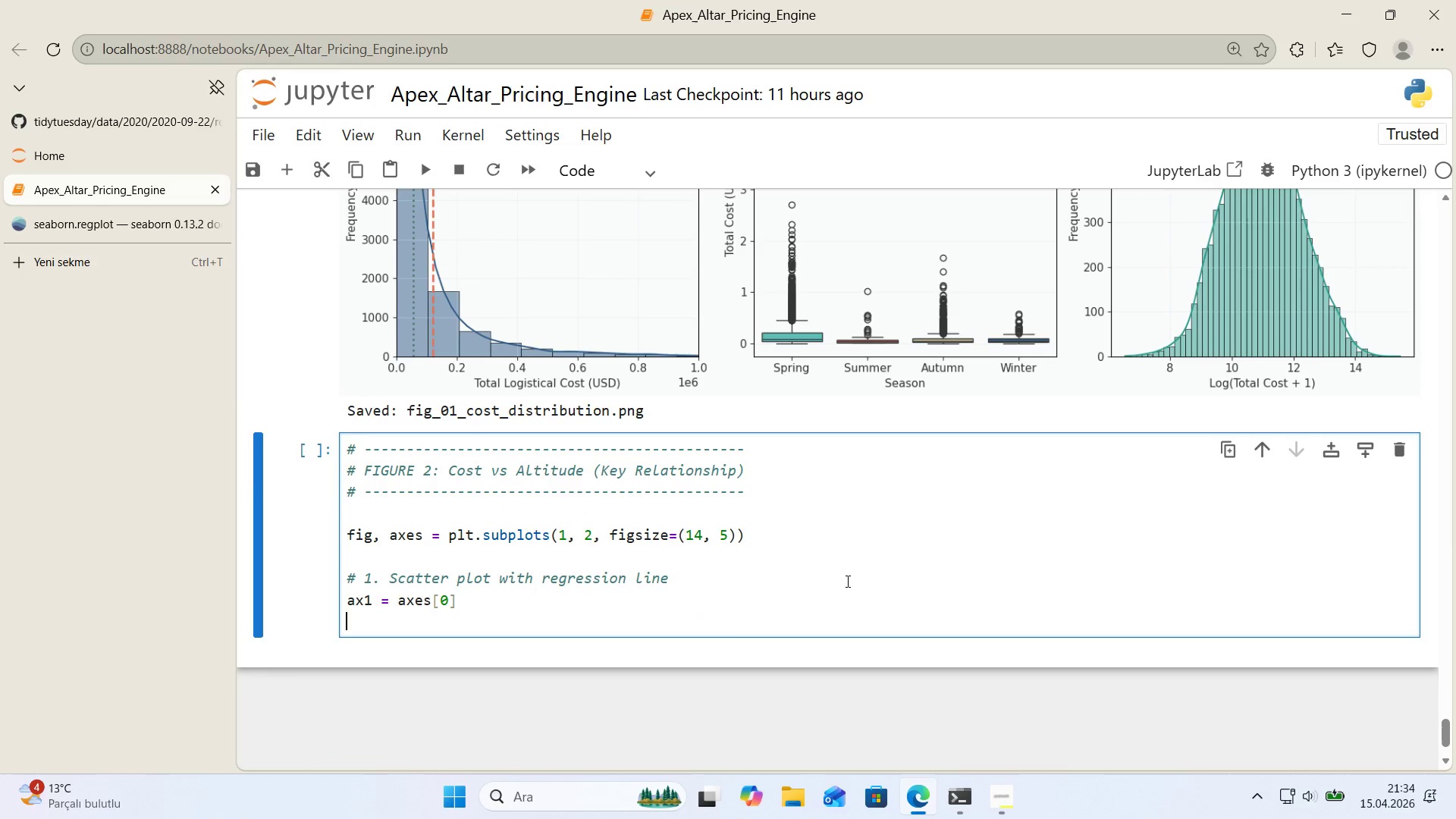 
type(scatter ) ax1.scatter*()
 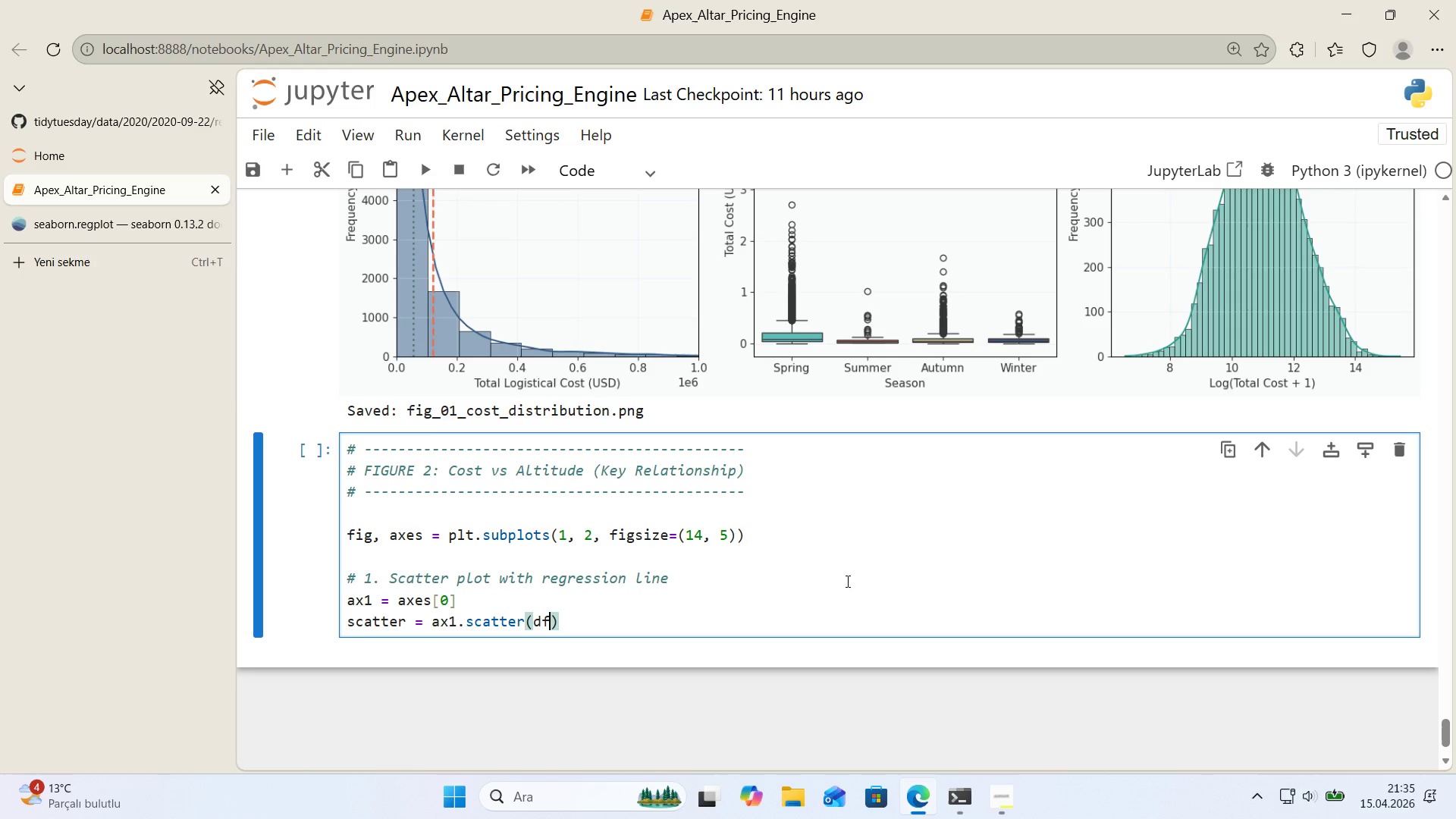 
 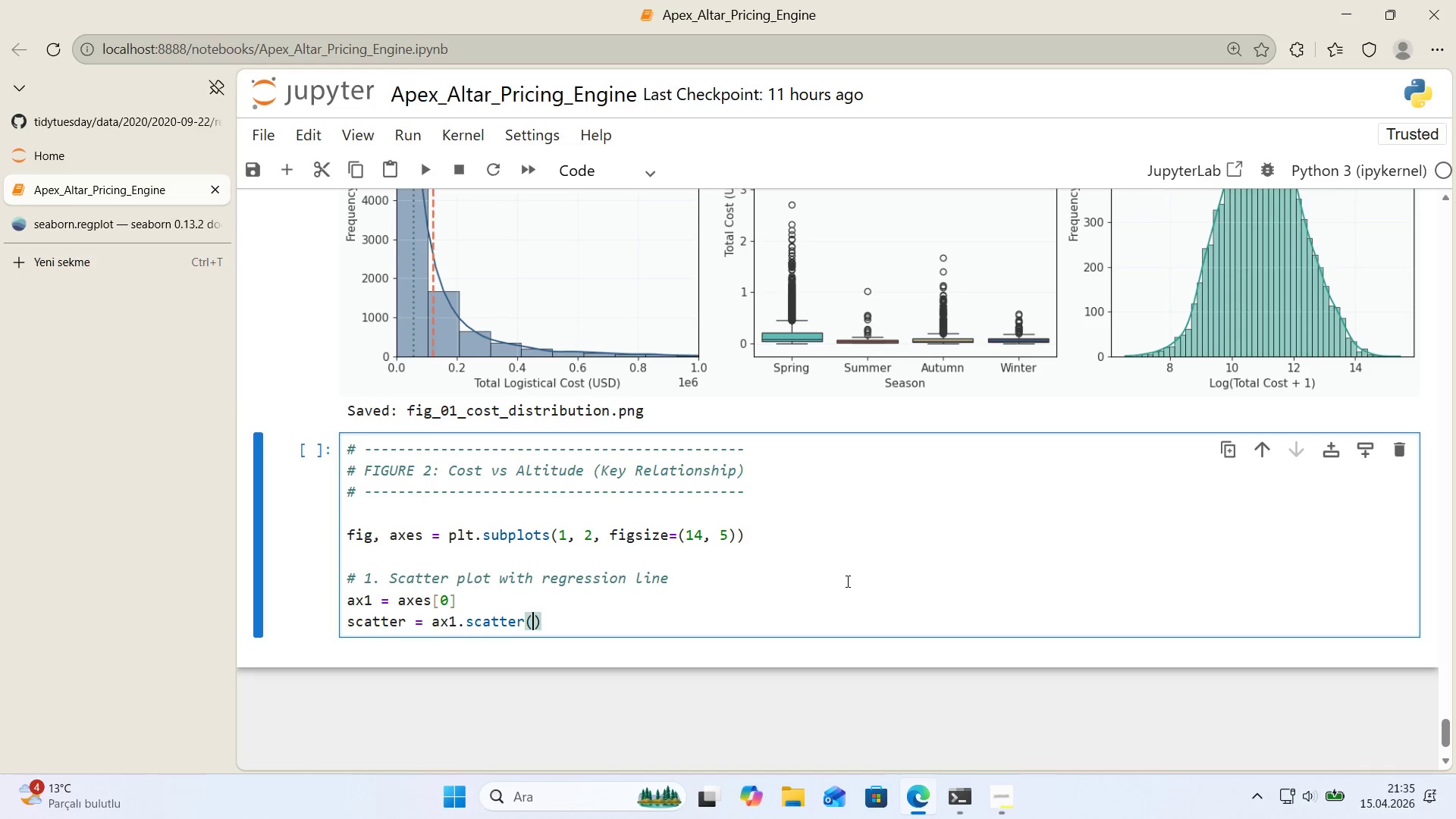 
key(ArrowLeft)
 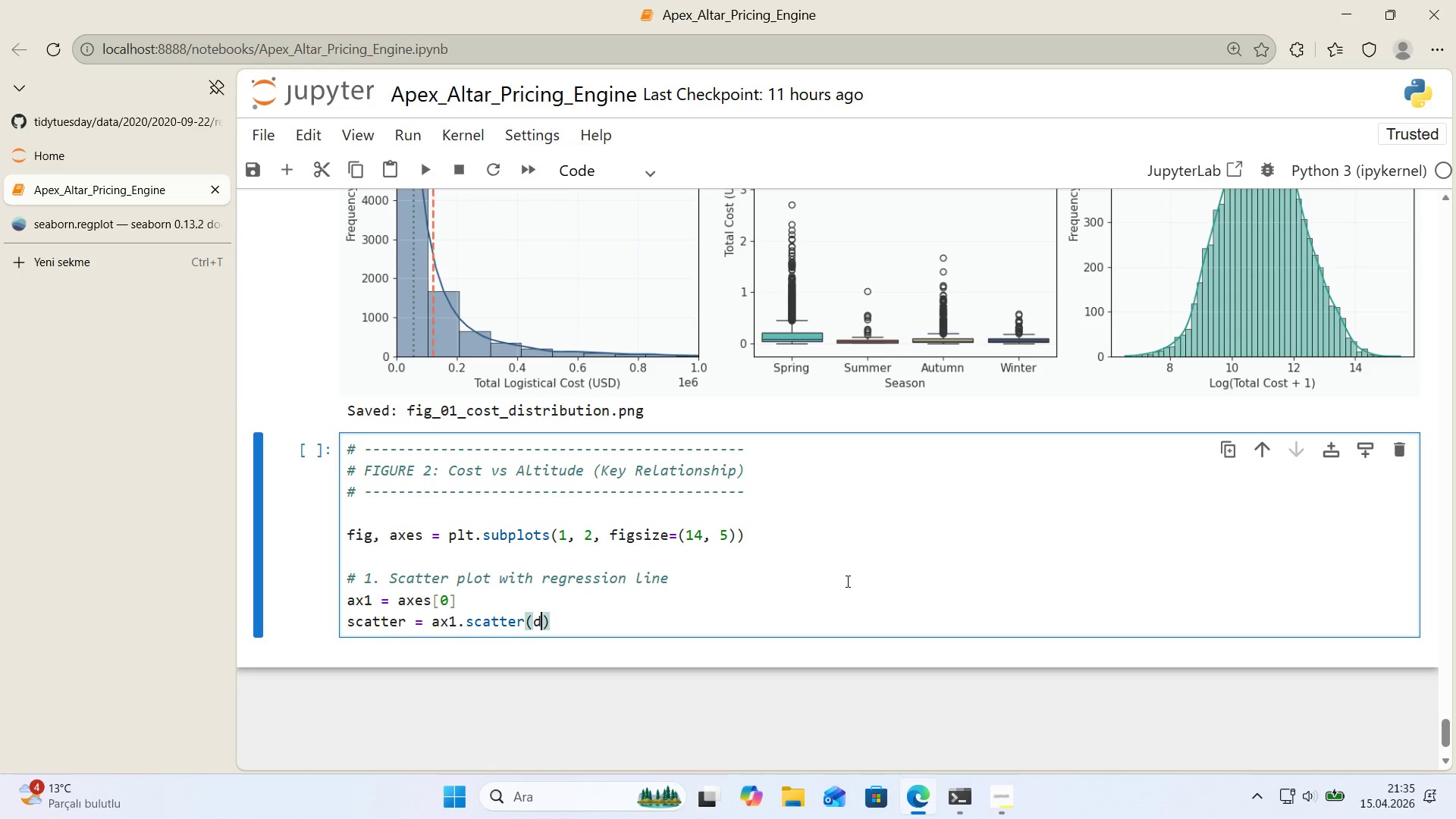 
type(df)
 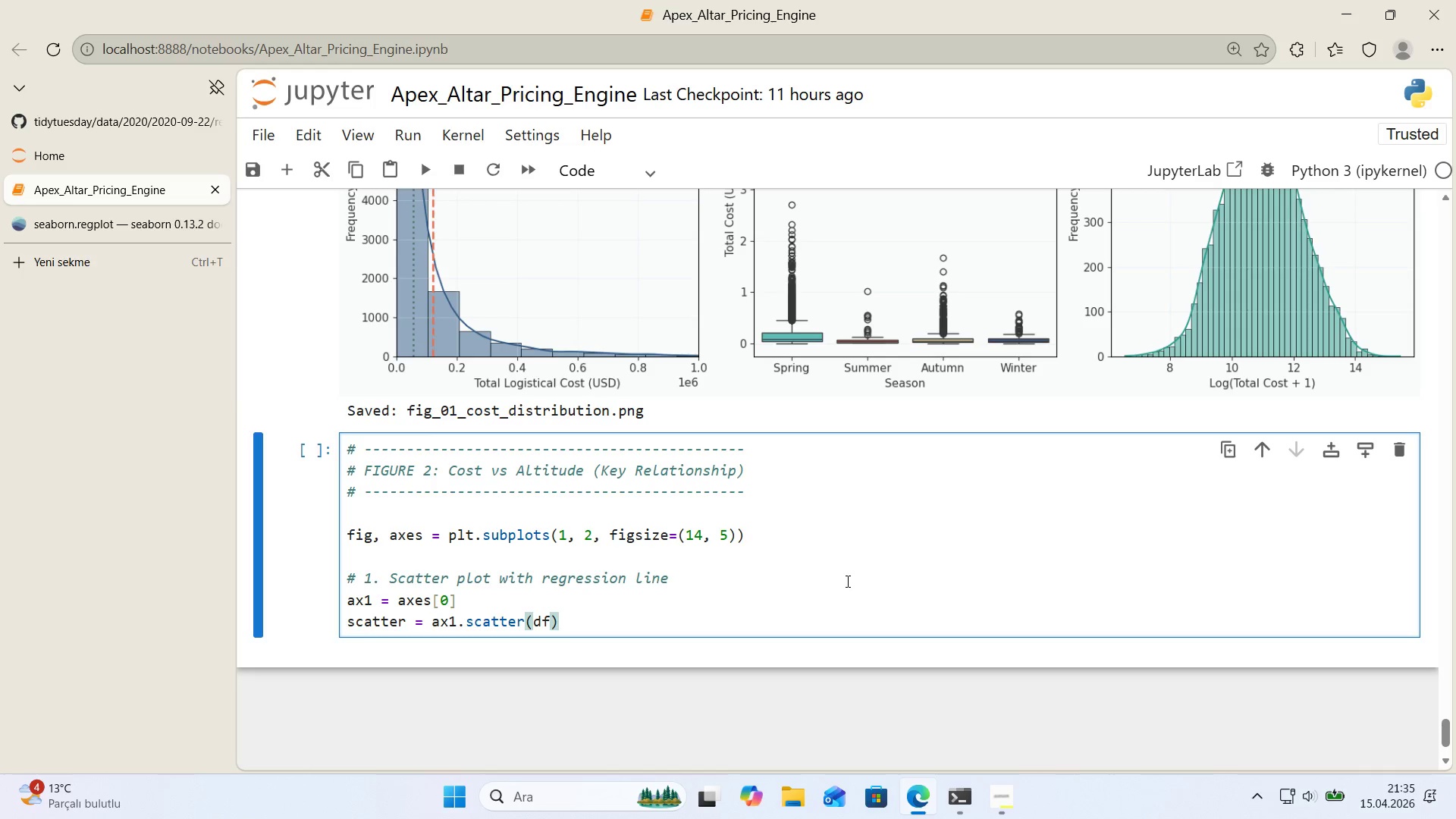 
key(Alt+Control+8)
 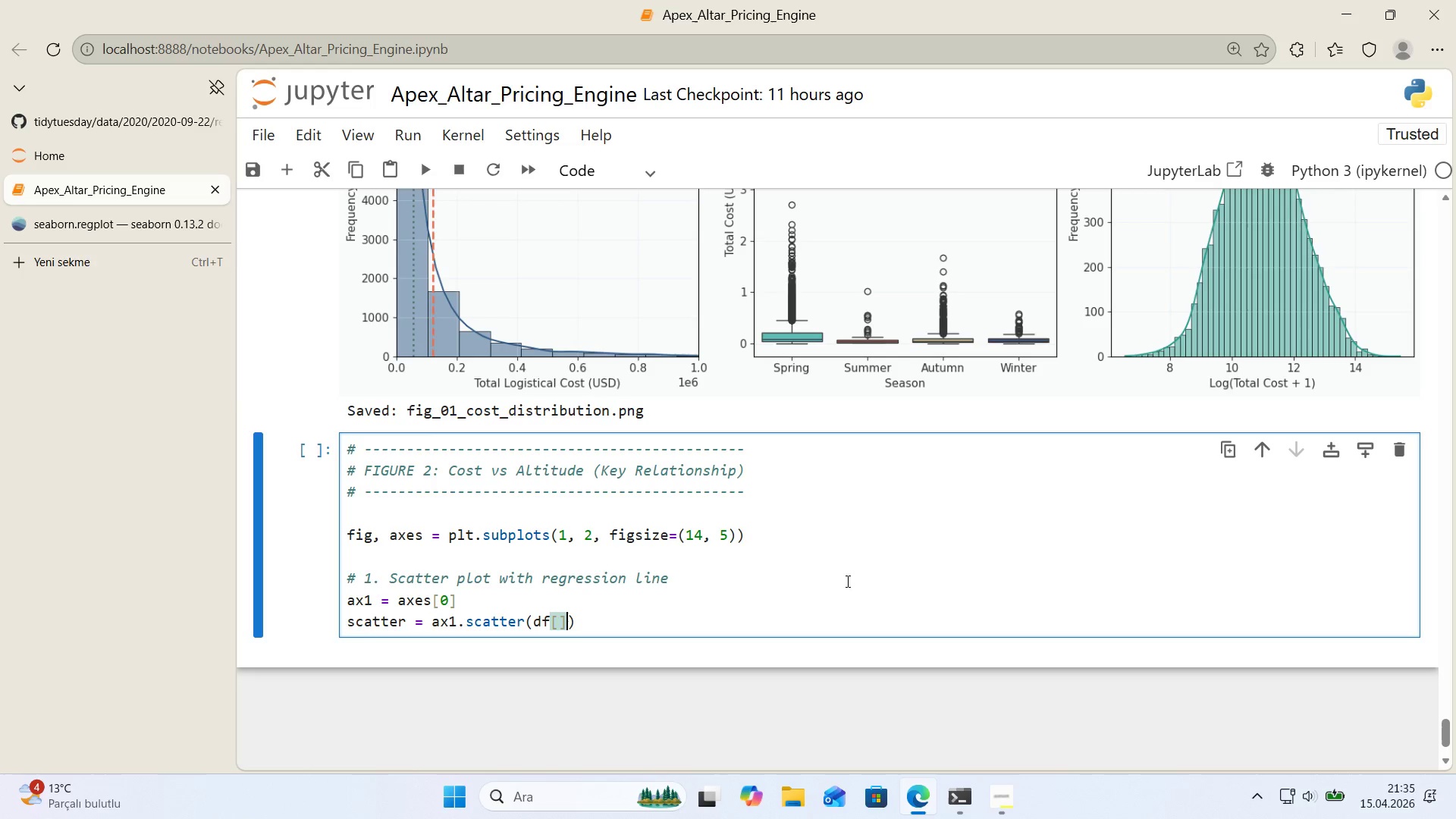 
key(Alt+Control+9)
 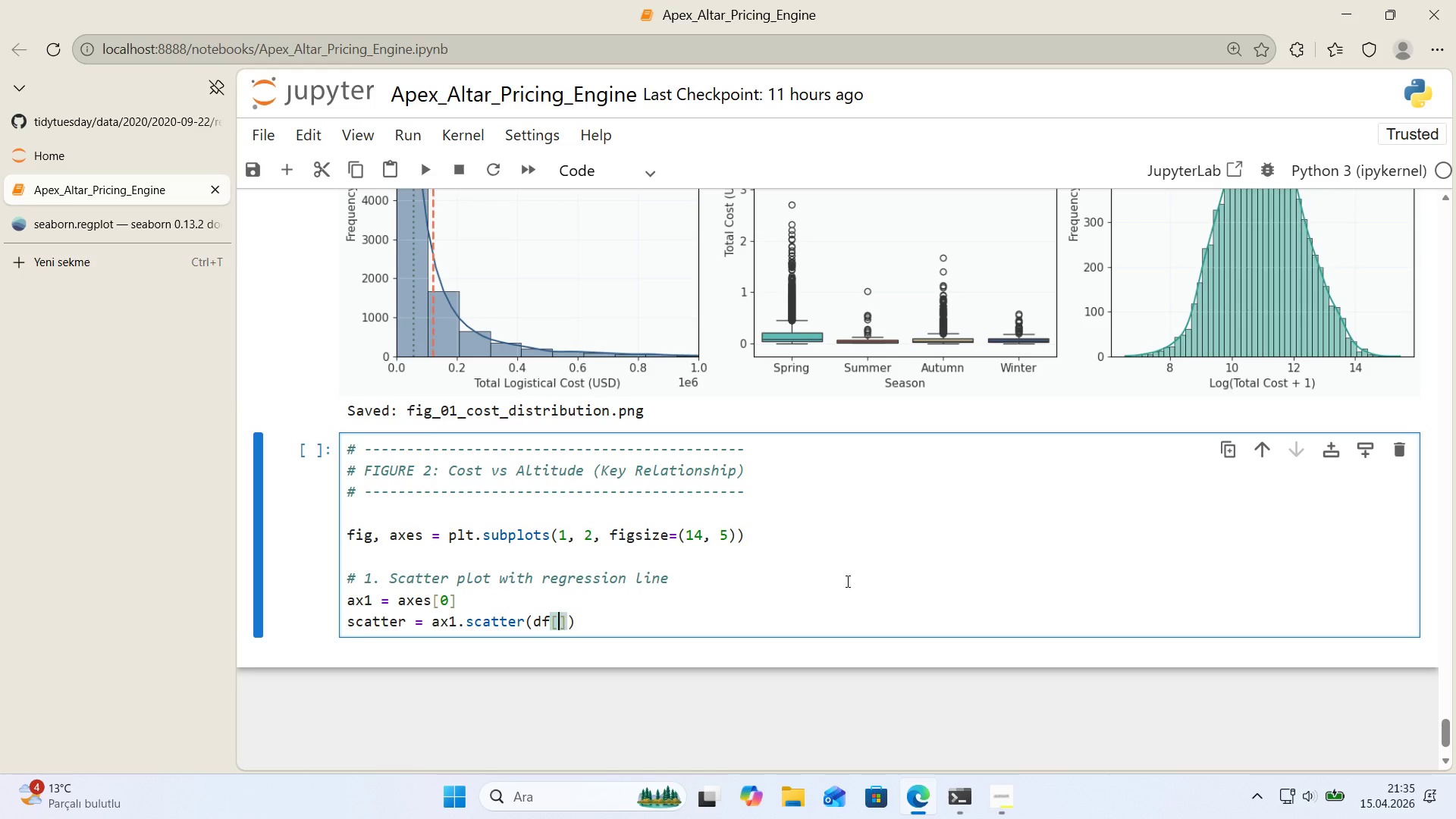 
key(ArrowLeft)
 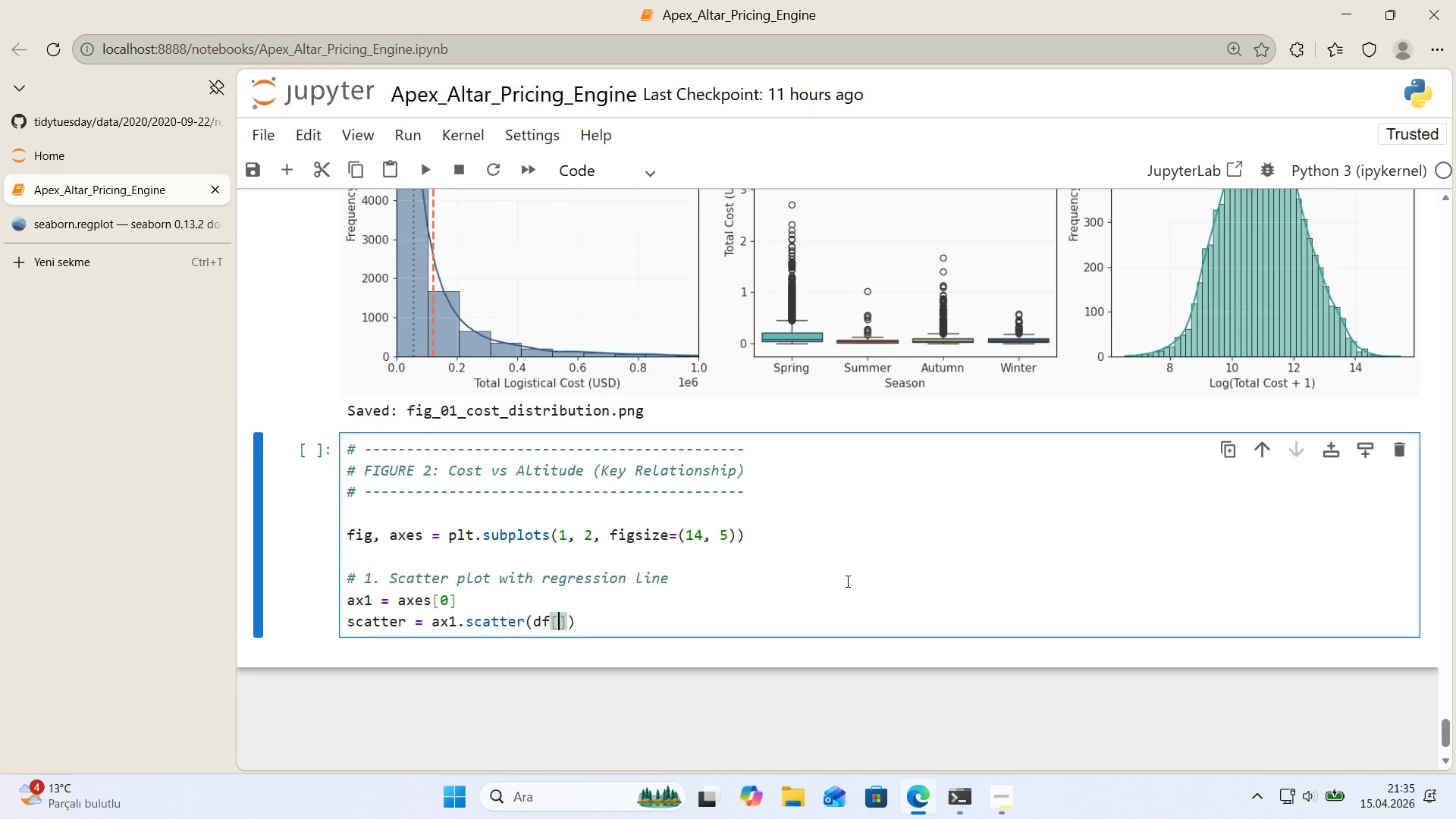 
type(@@)
 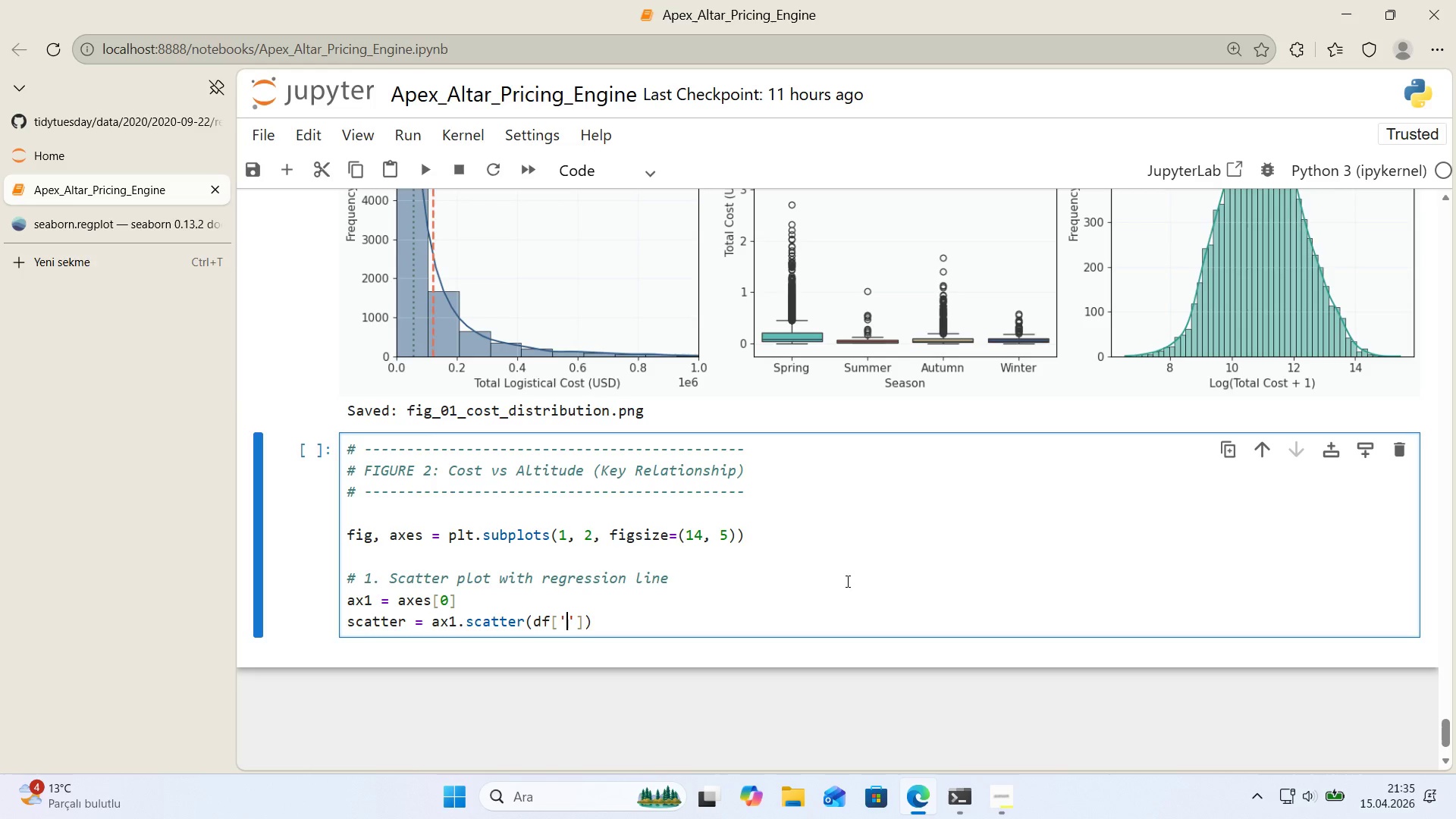 
key(ArrowLeft)
 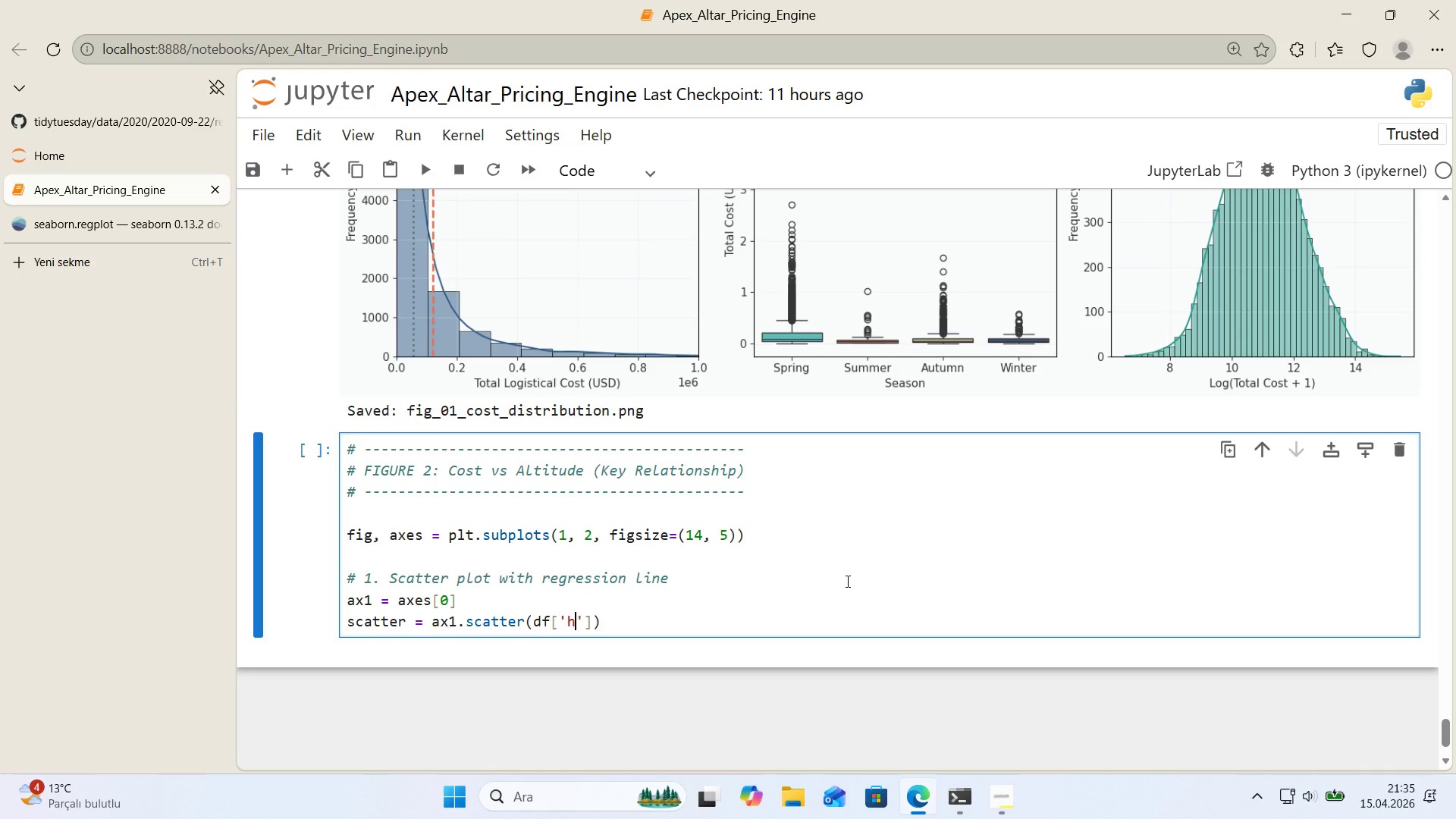 
type(h'ghpo'nt_metres)
 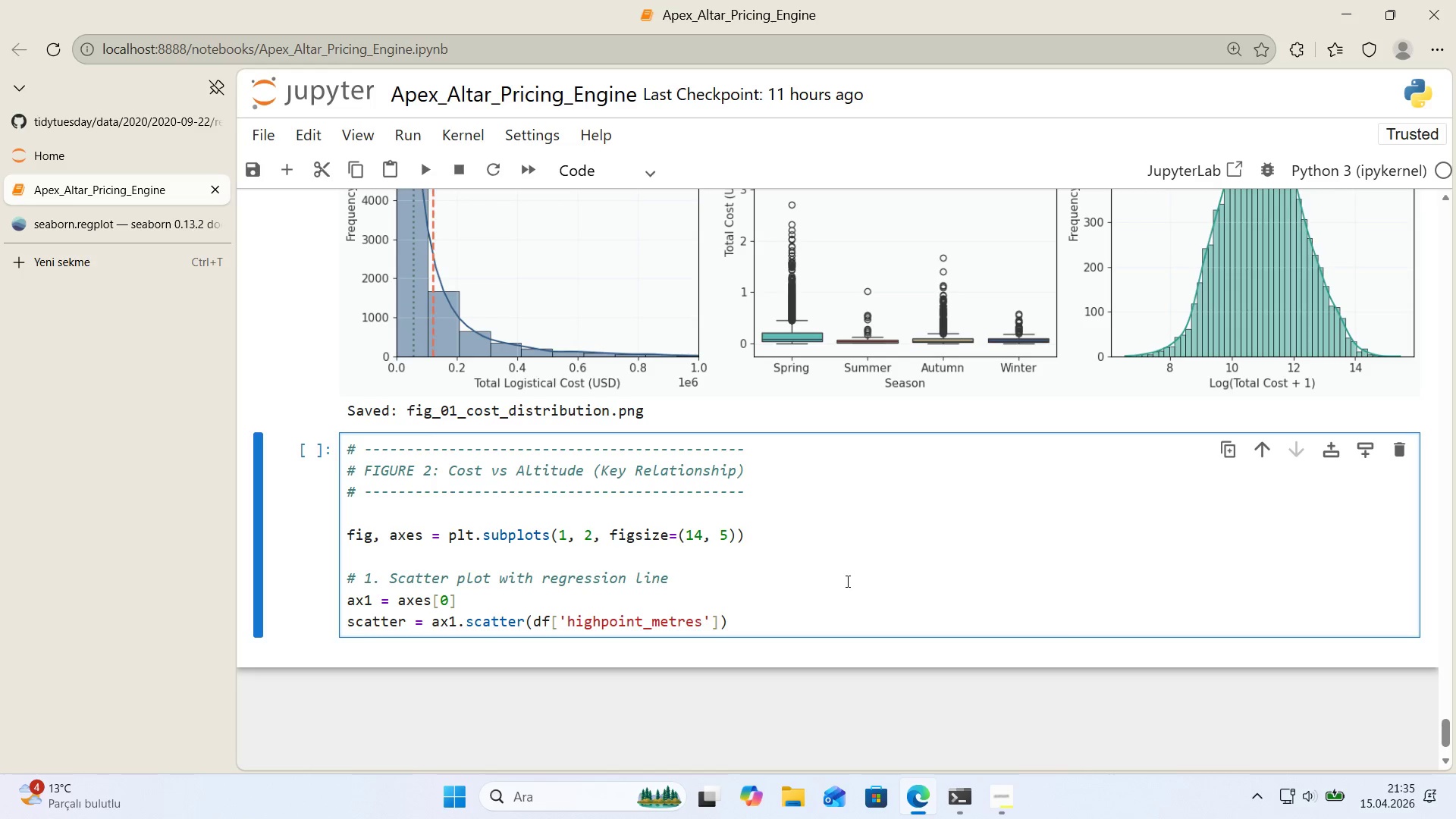 
key(ArrowRight)
 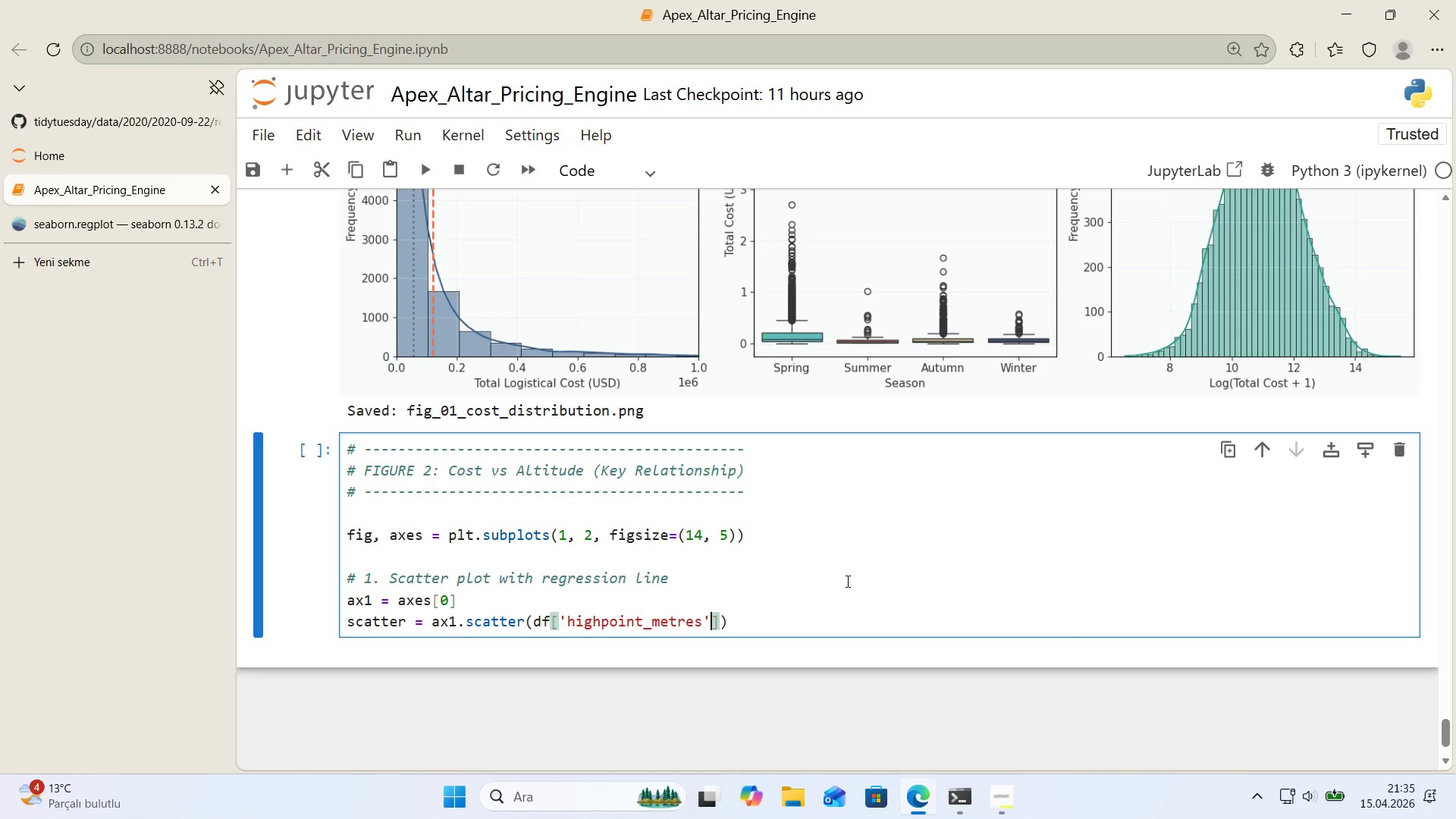 
key(ArrowRight)
 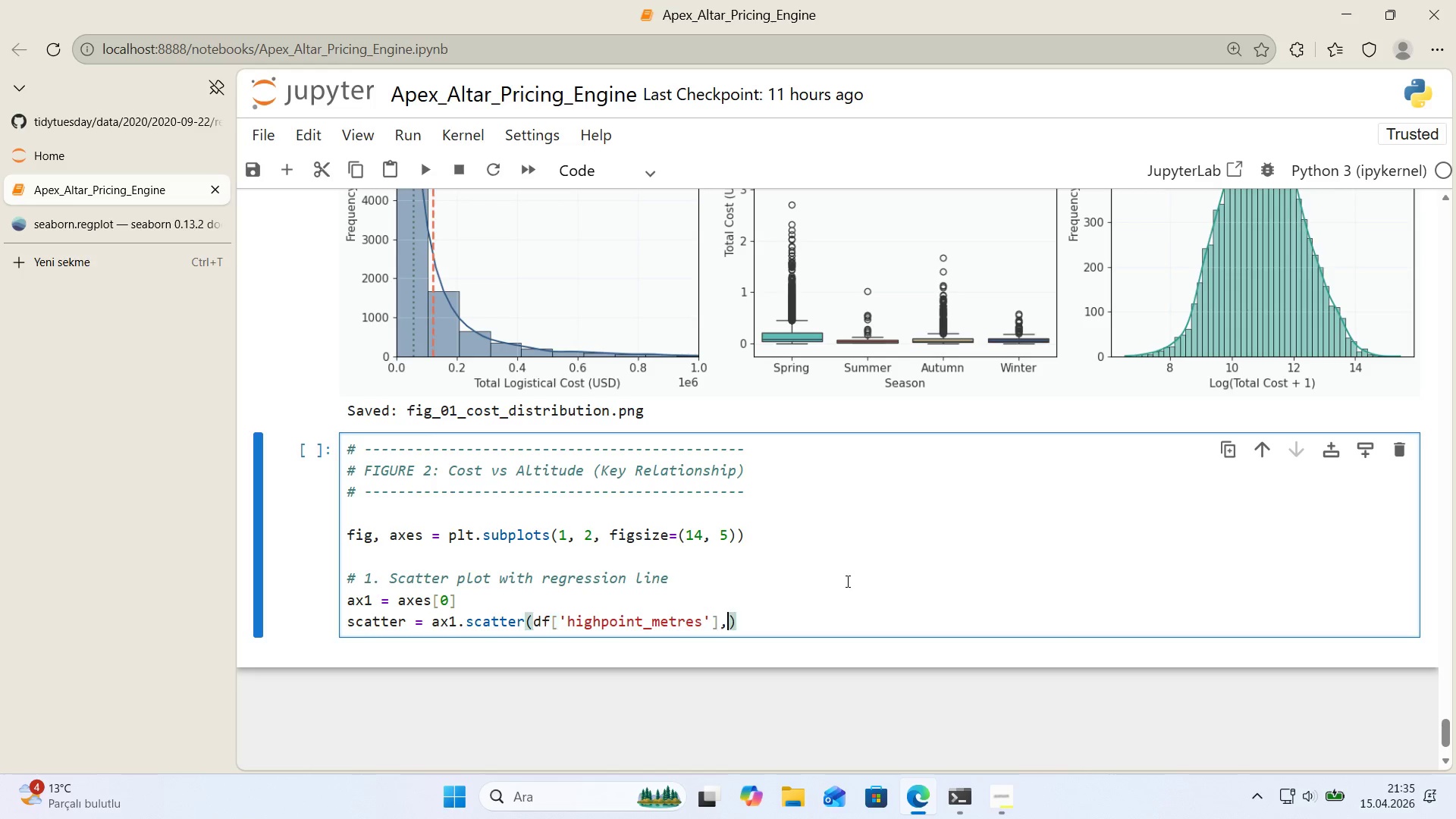 
type(, df)
 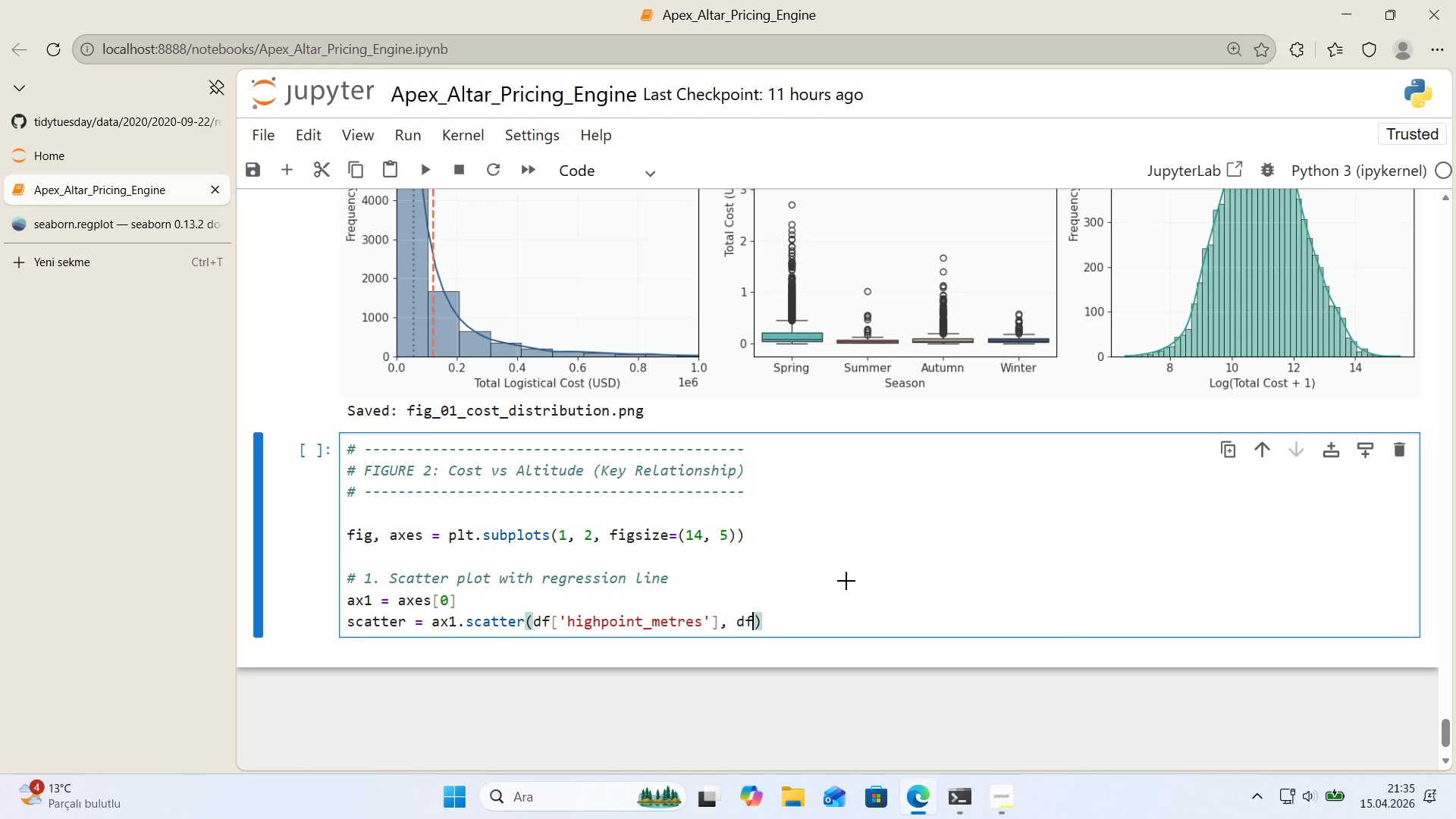 
key(Alt+Control+8)
 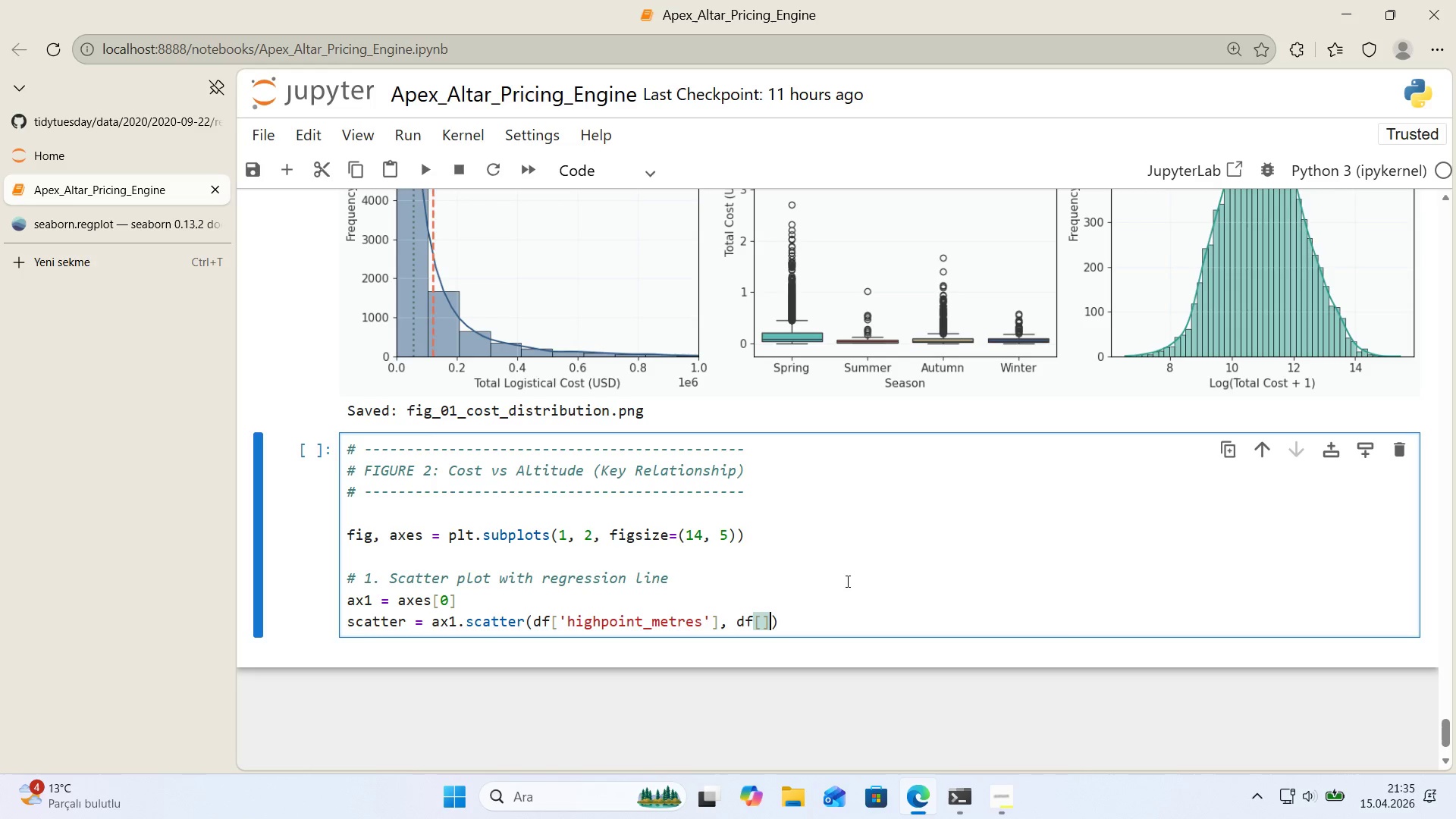 
key(Alt+Control+9)
 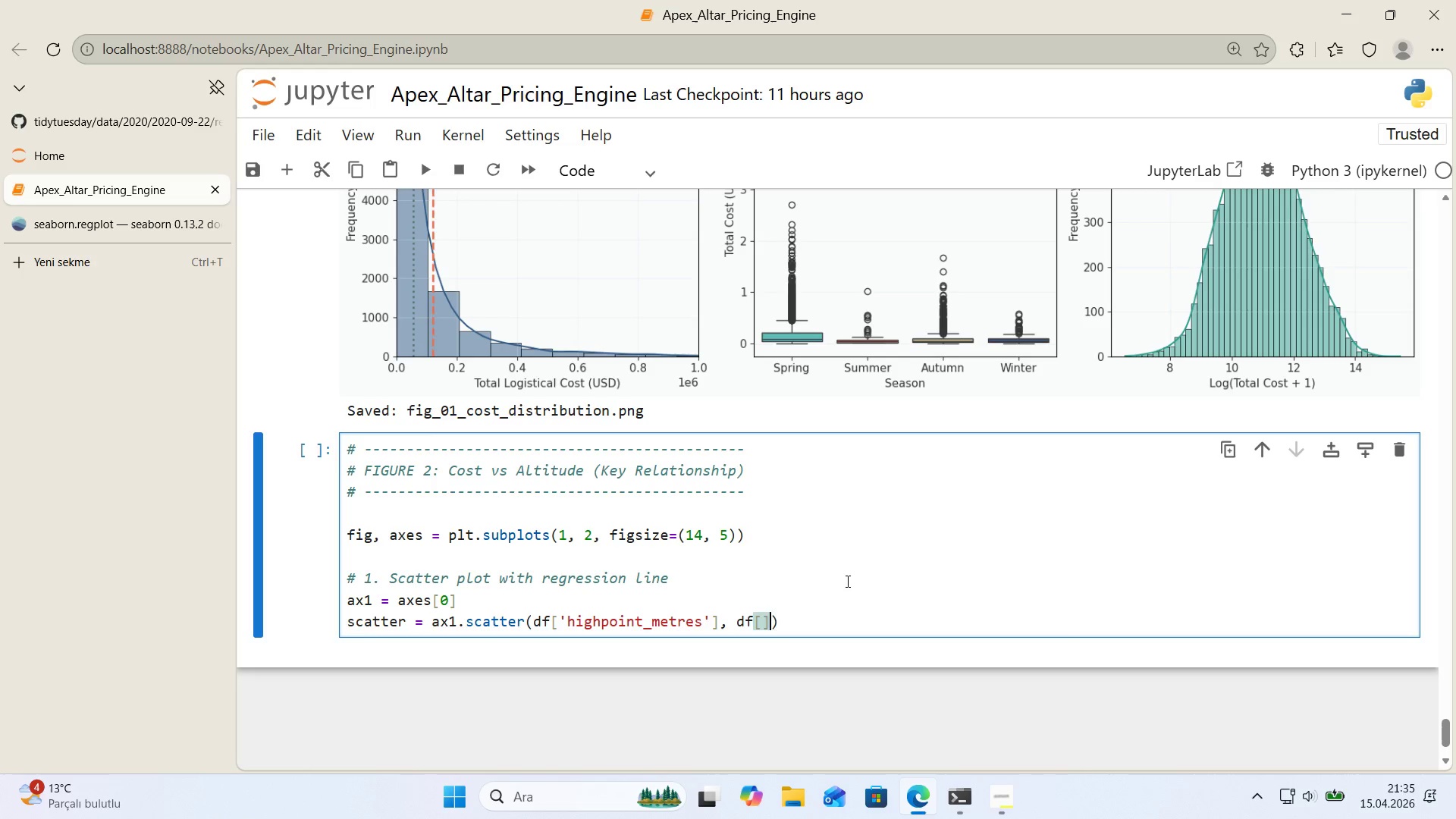 
key(ArrowLeft)
 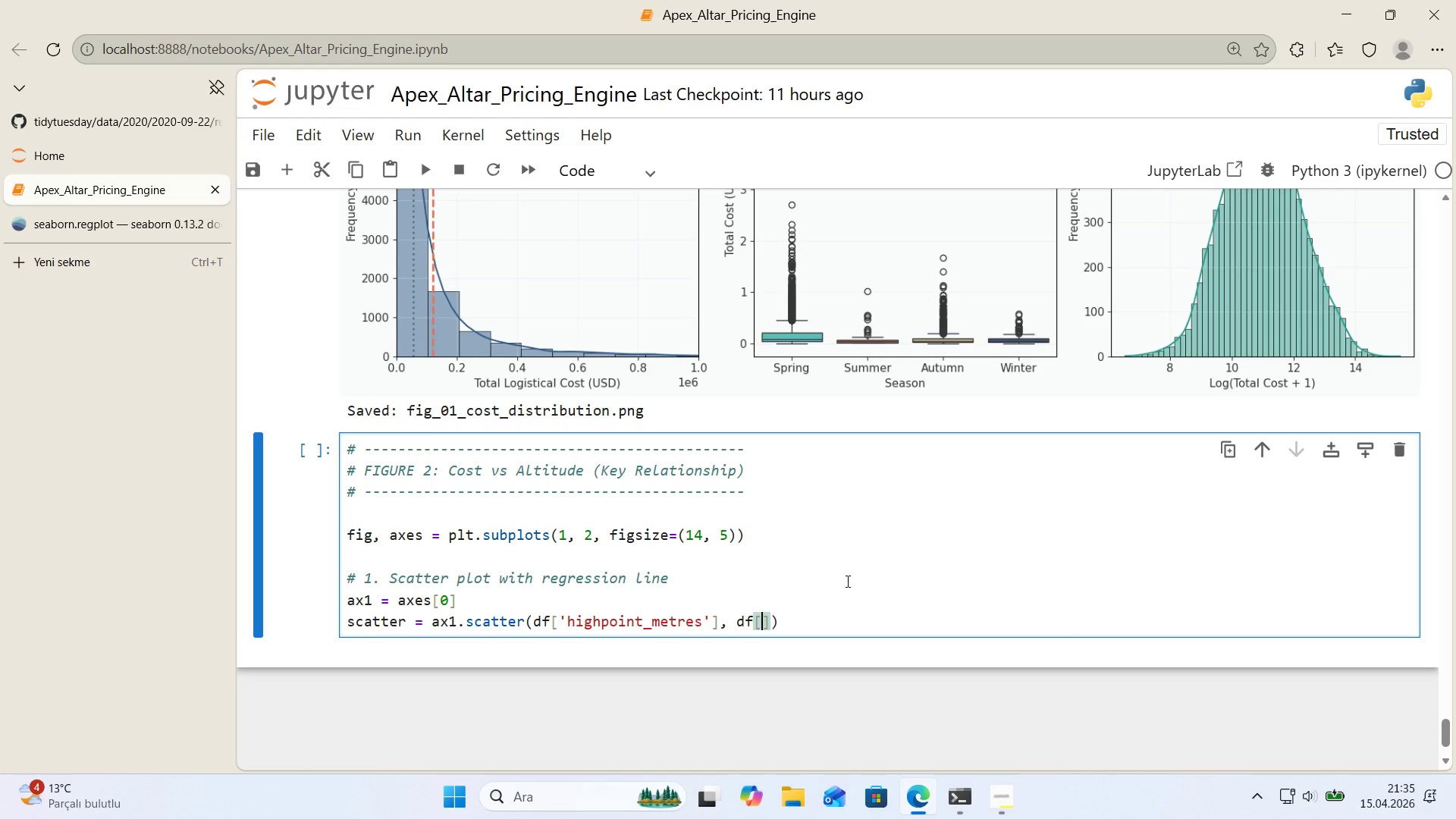 
type(@@)
 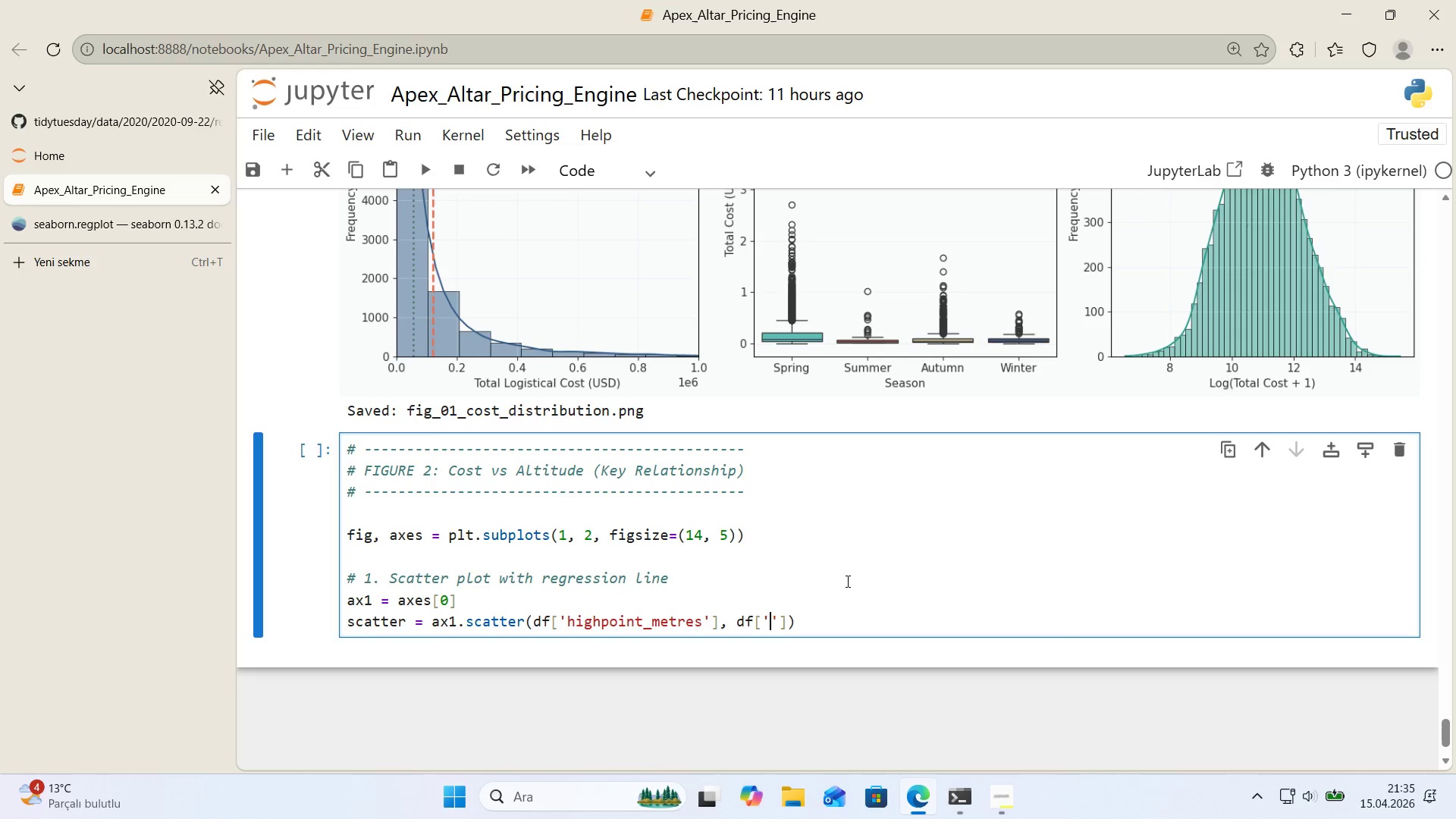 
key(ArrowLeft)
 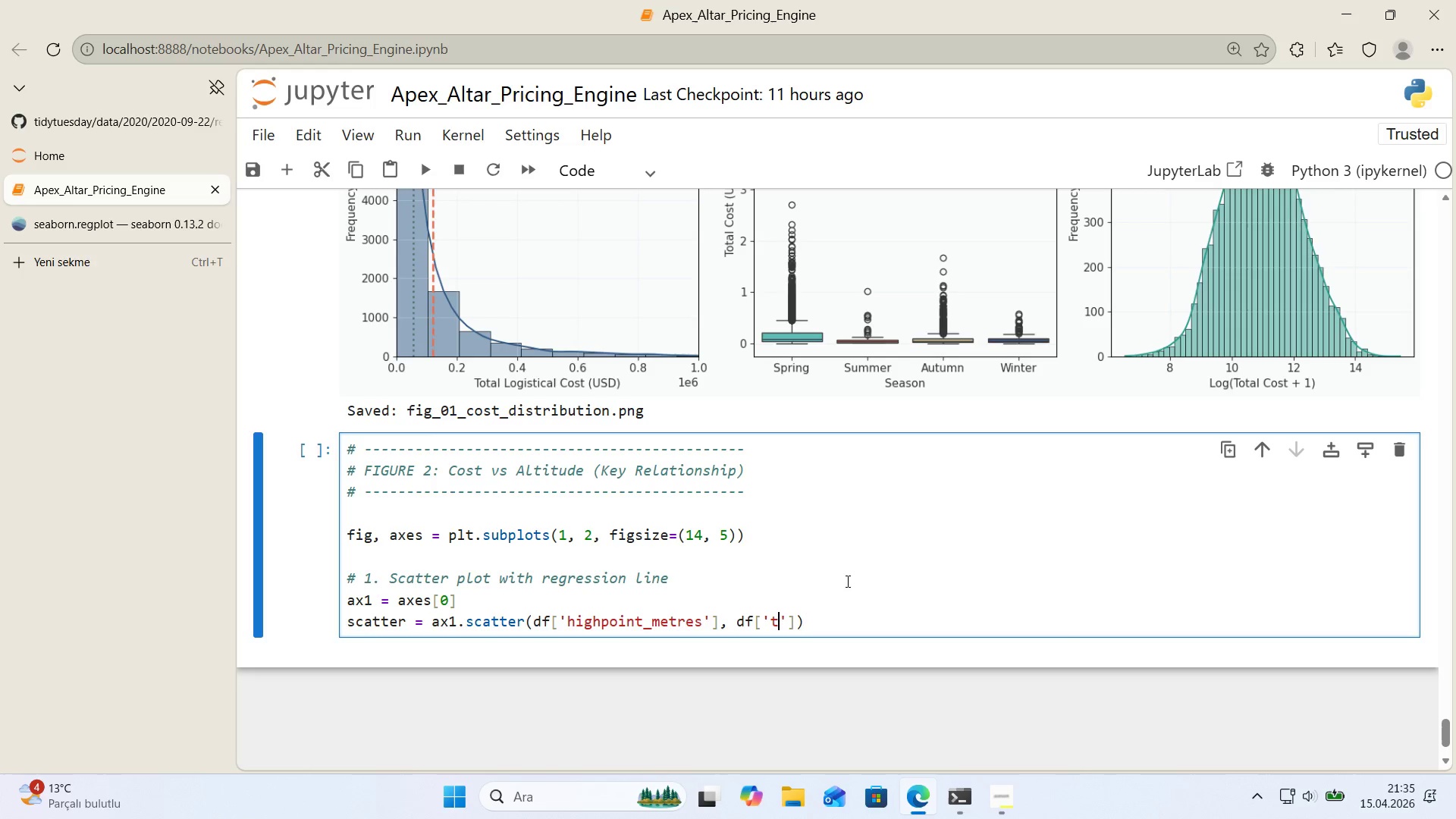 
type(tto)
key(Backspace)
key(Backspace)
type(otal_cost)
 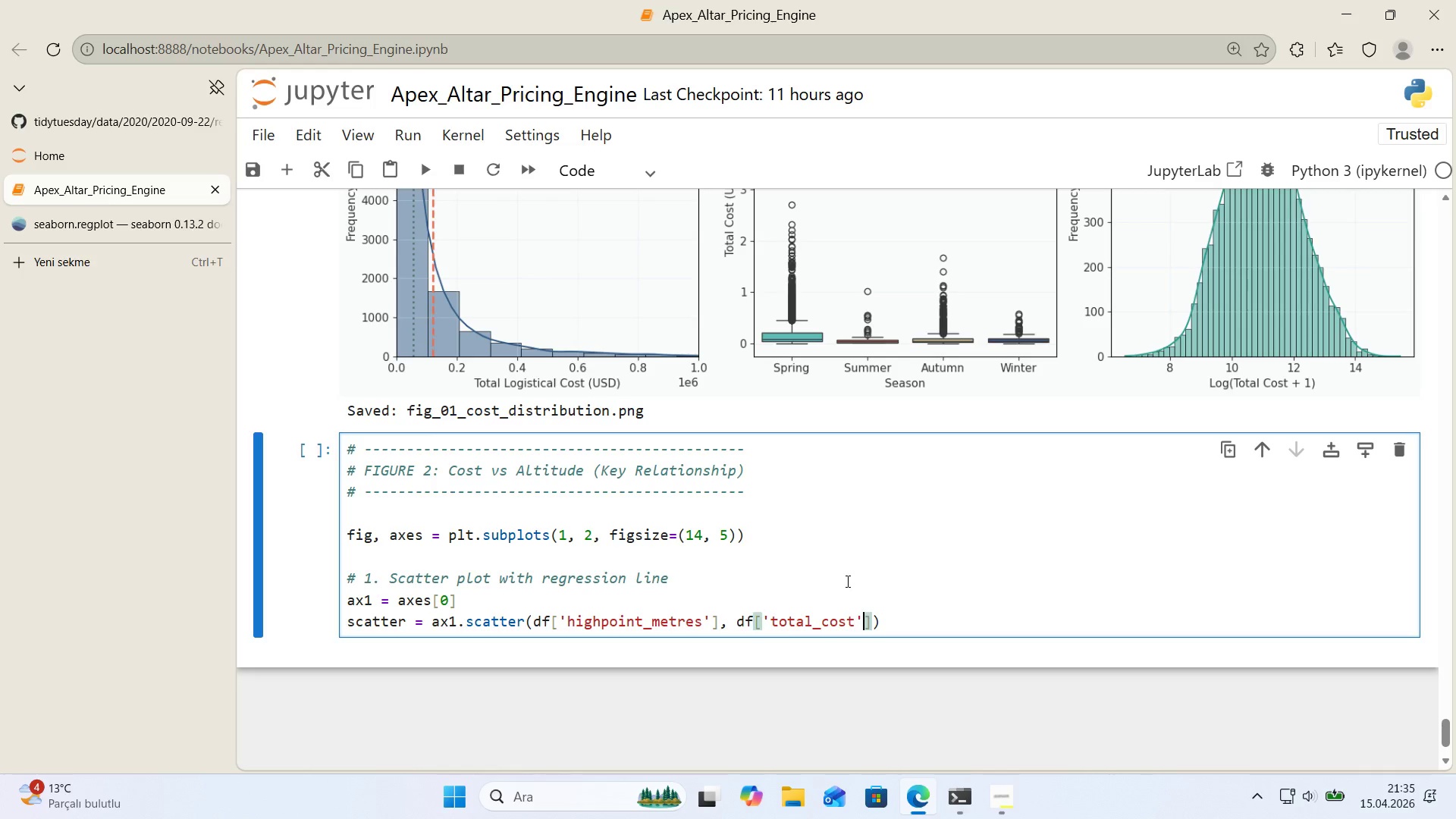 
 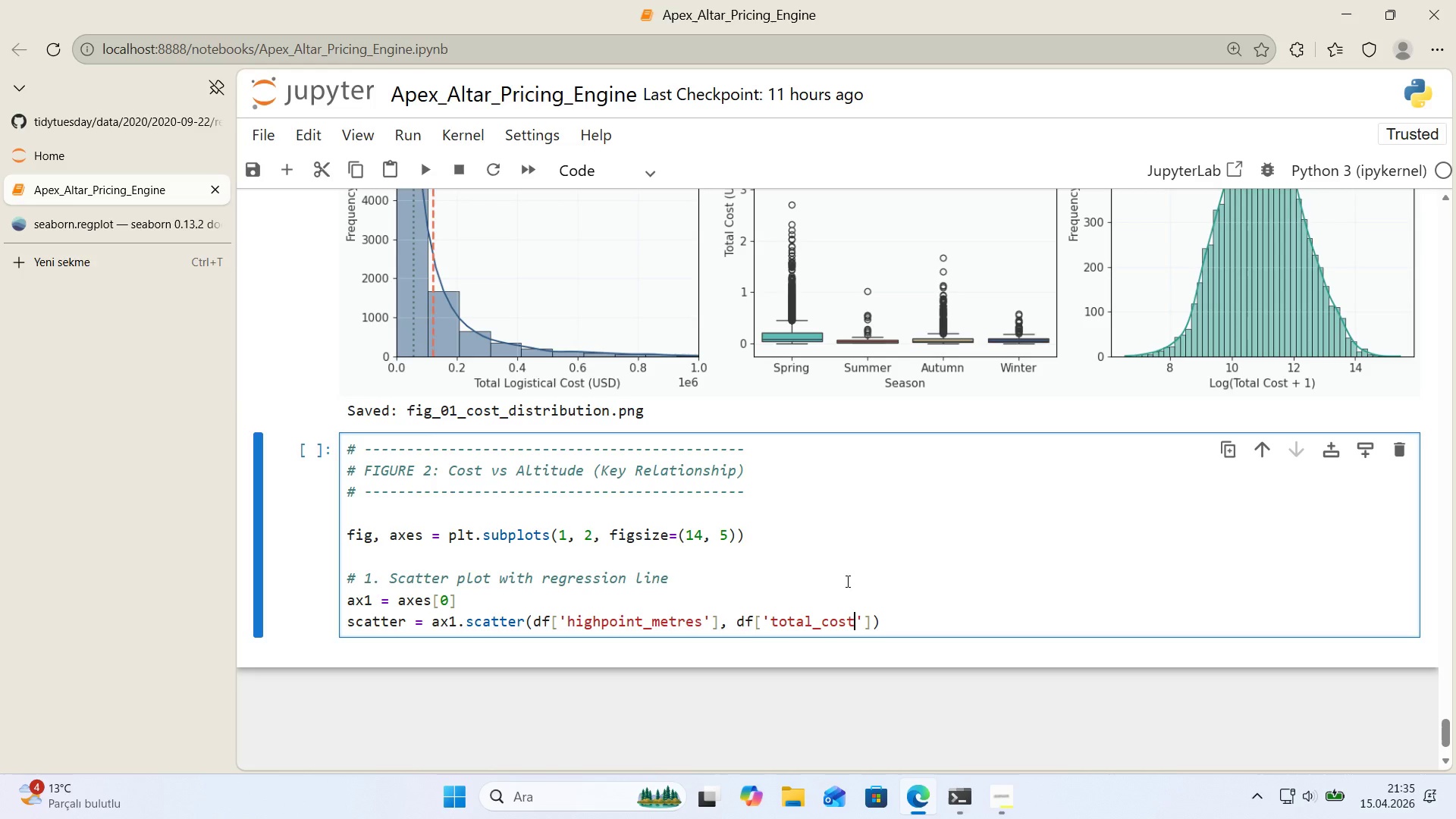 
key(ArrowRight)
 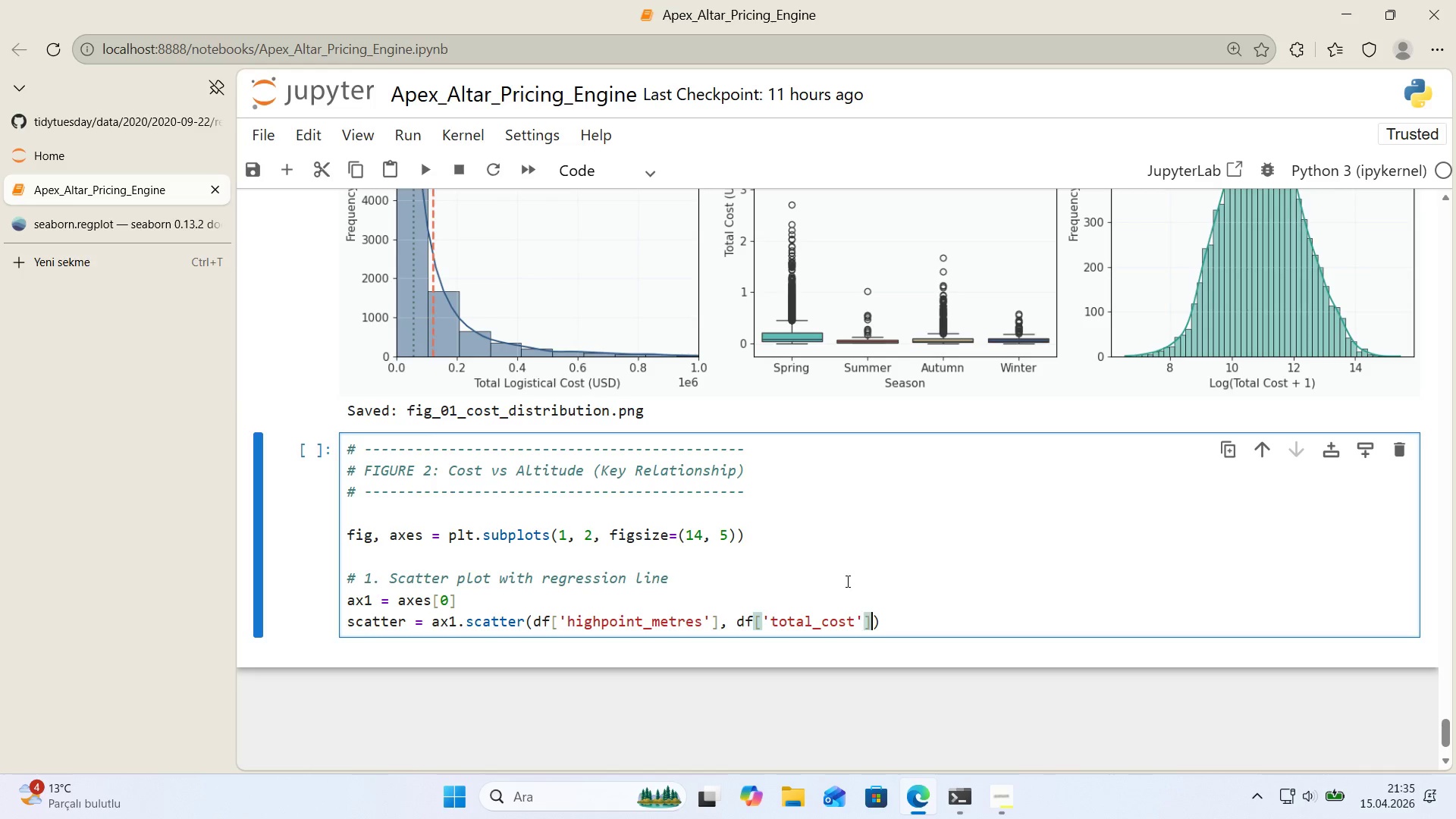 
key(ArrowRight)
 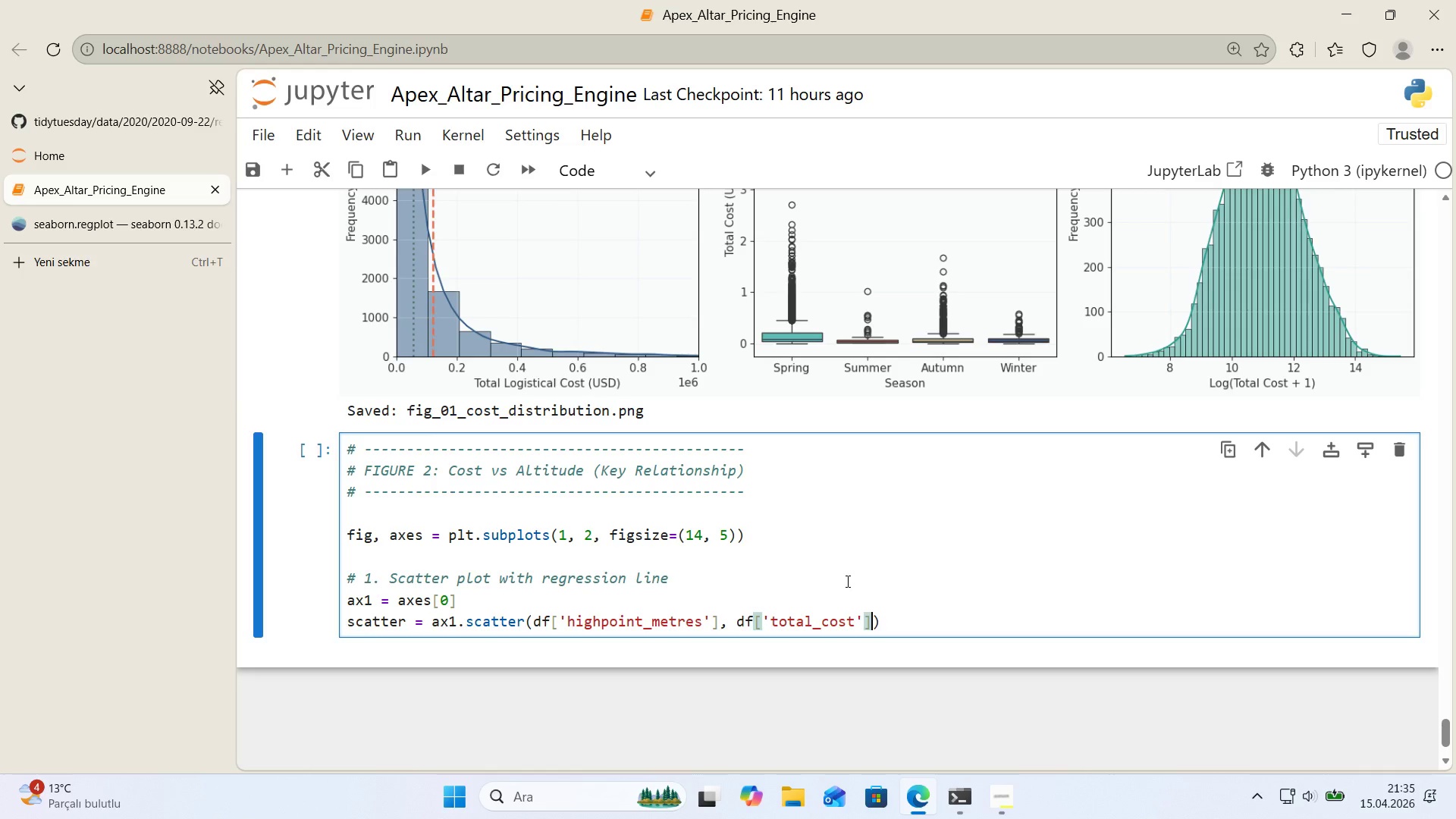 
key(Comma)
 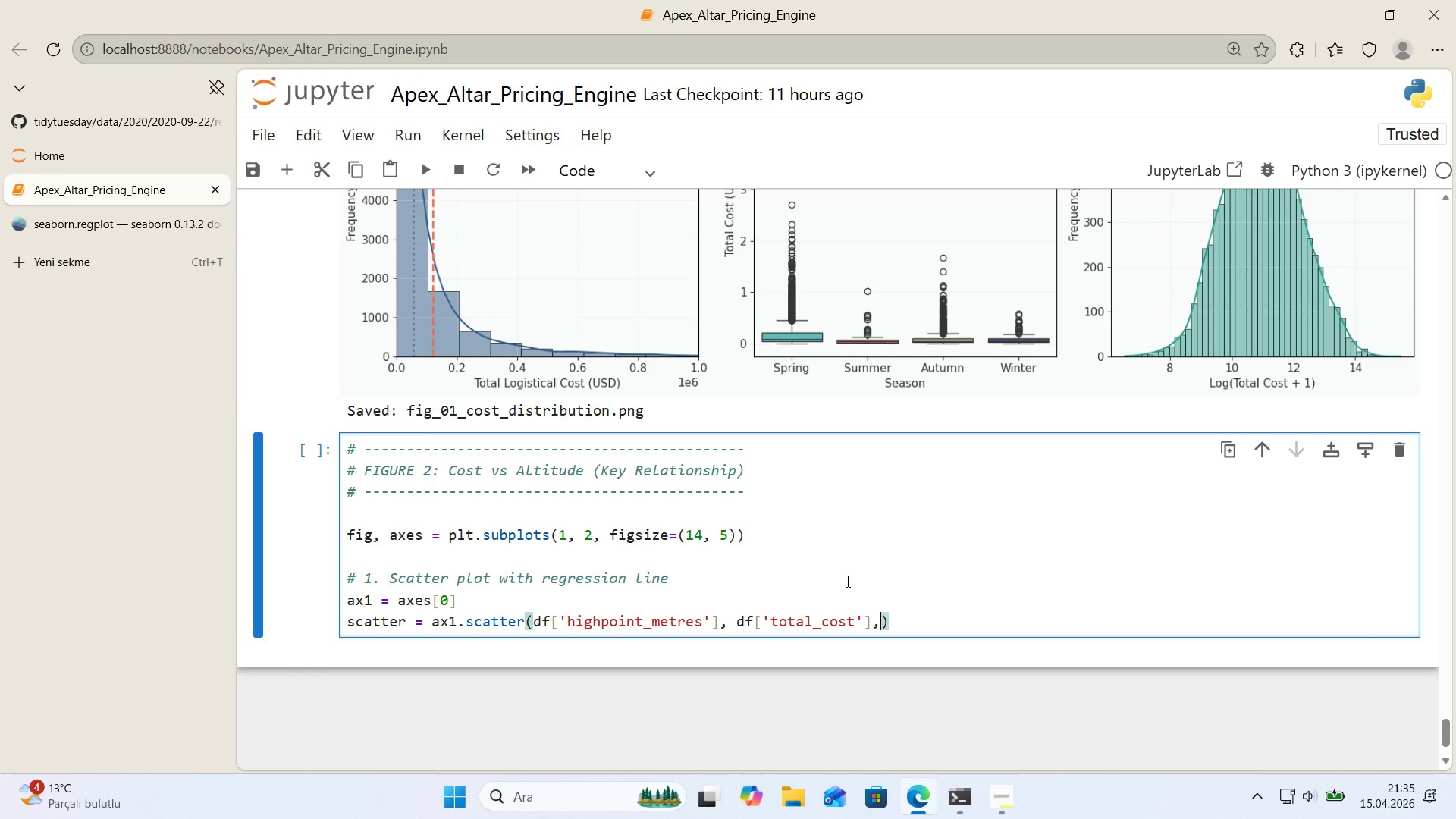 
key(Enter)
 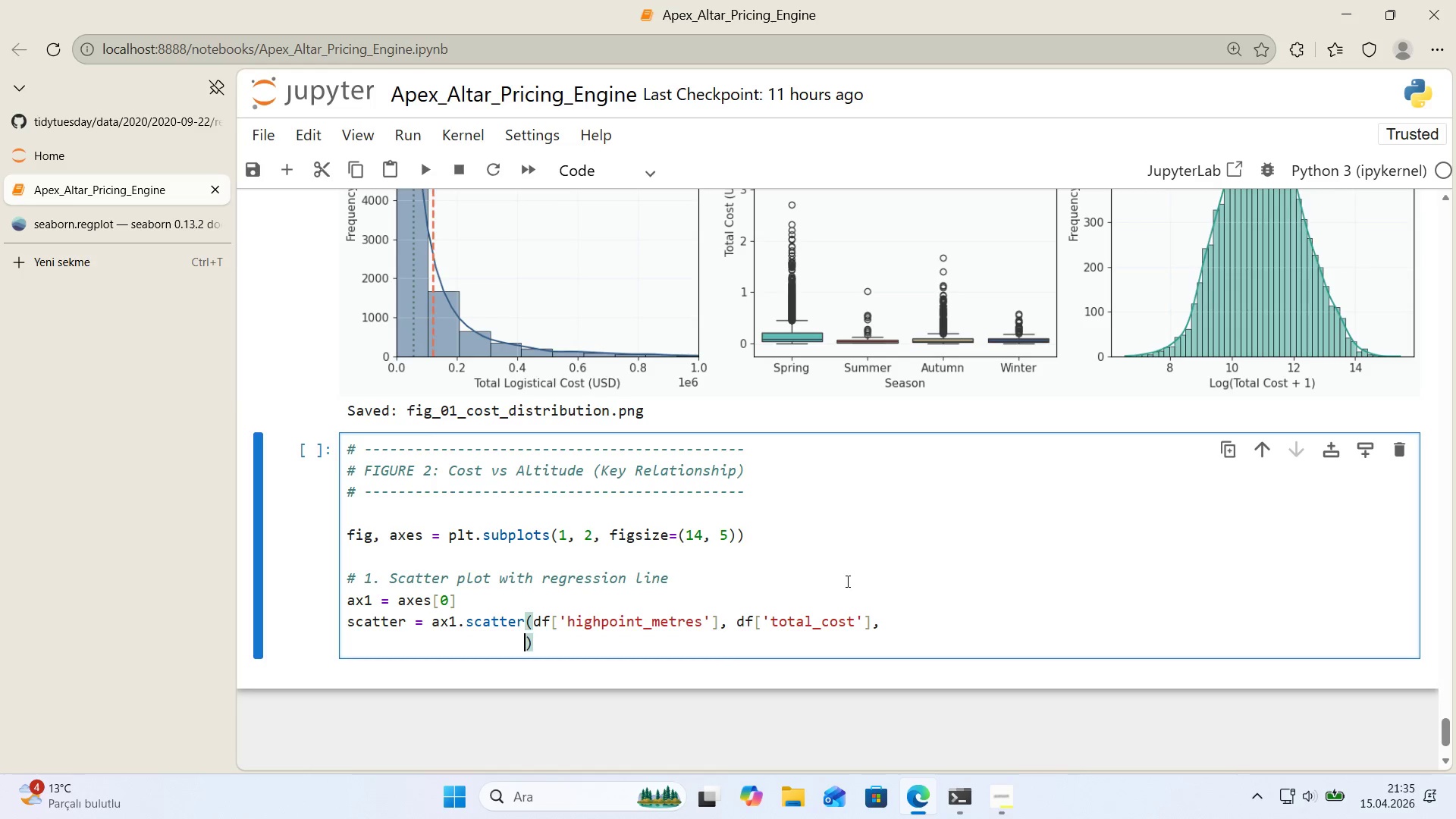 
type(c)df)
 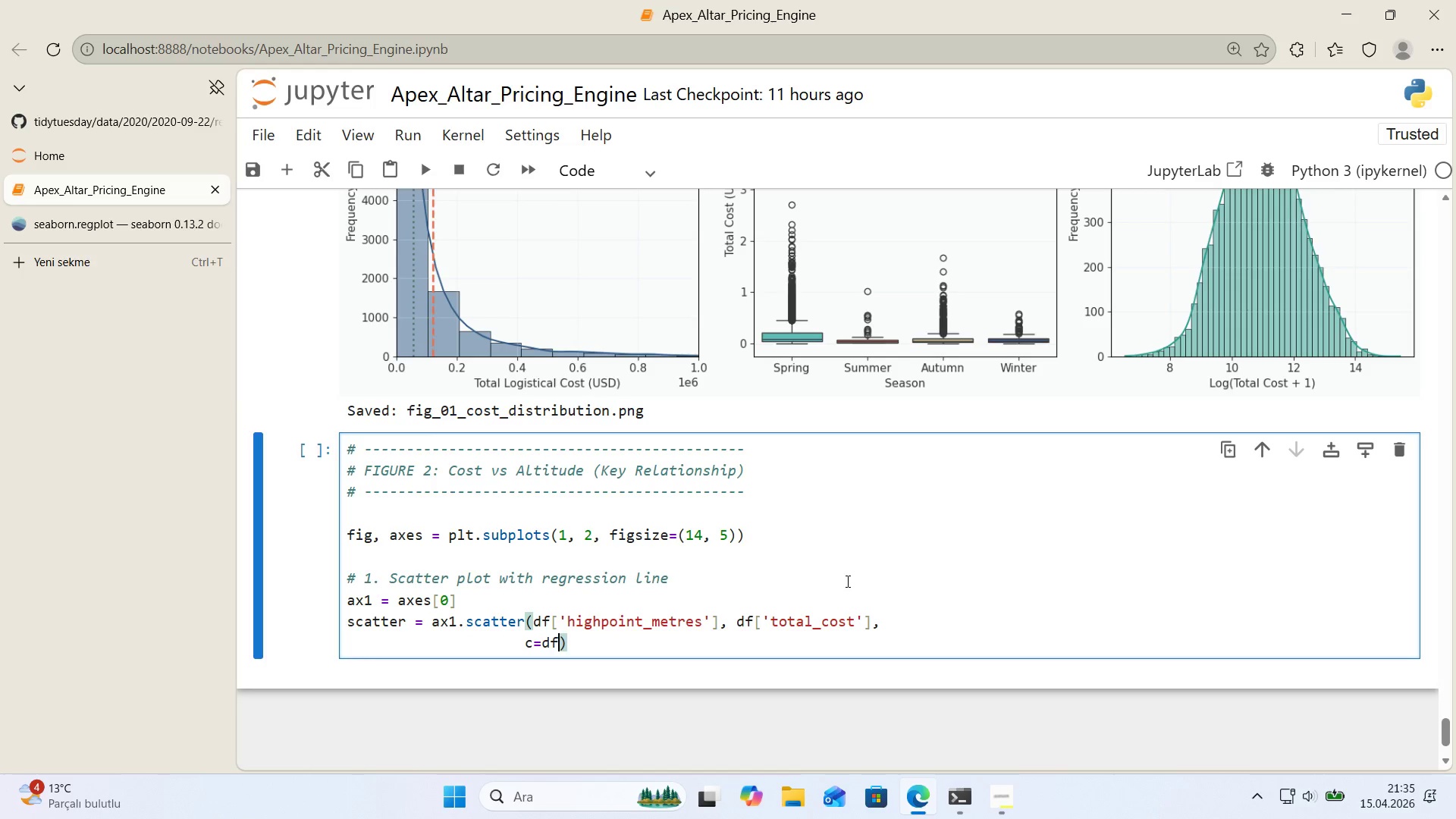 
key(Alt+Control+8)
 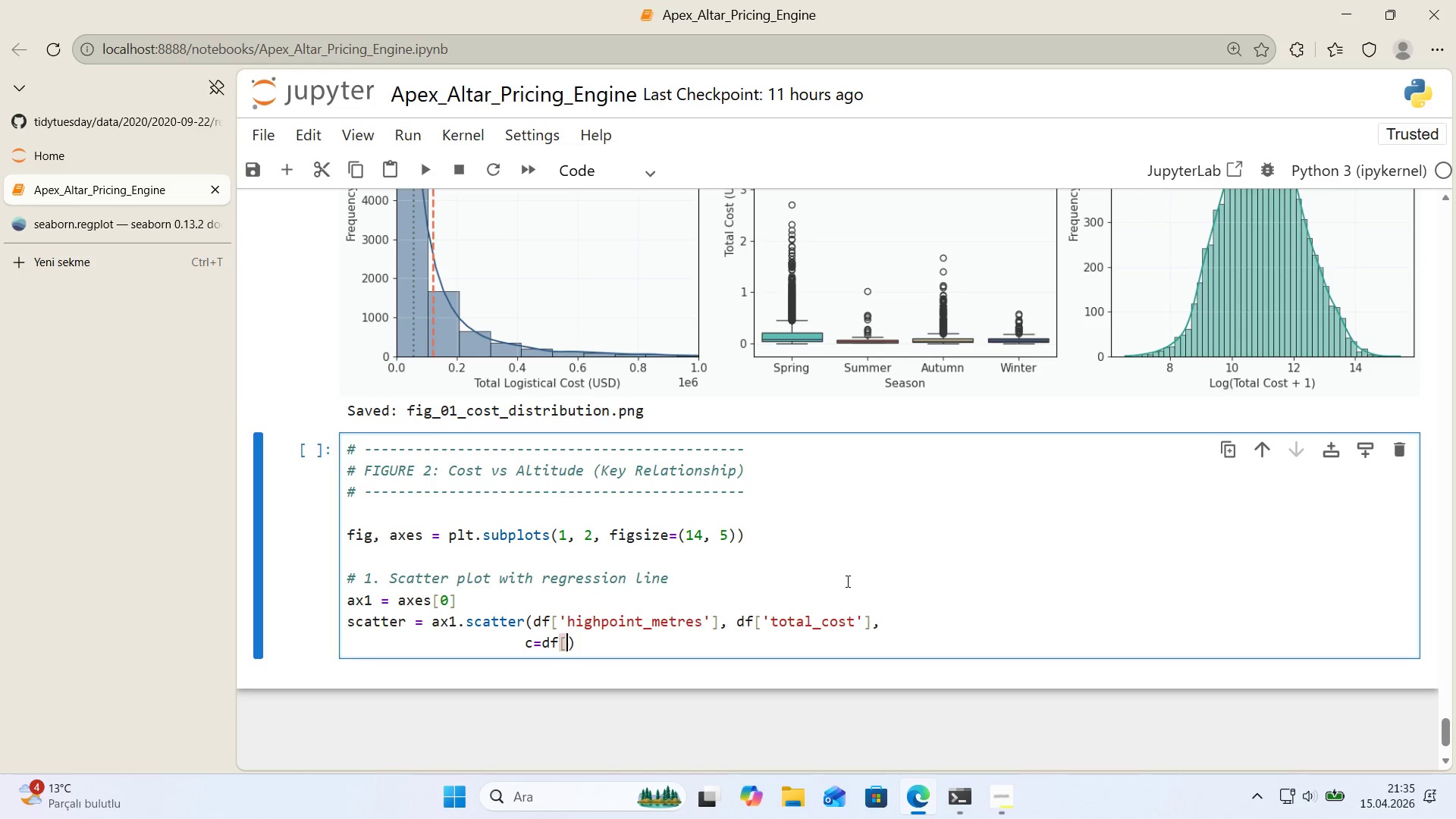 
key(Alt+Control+9)
 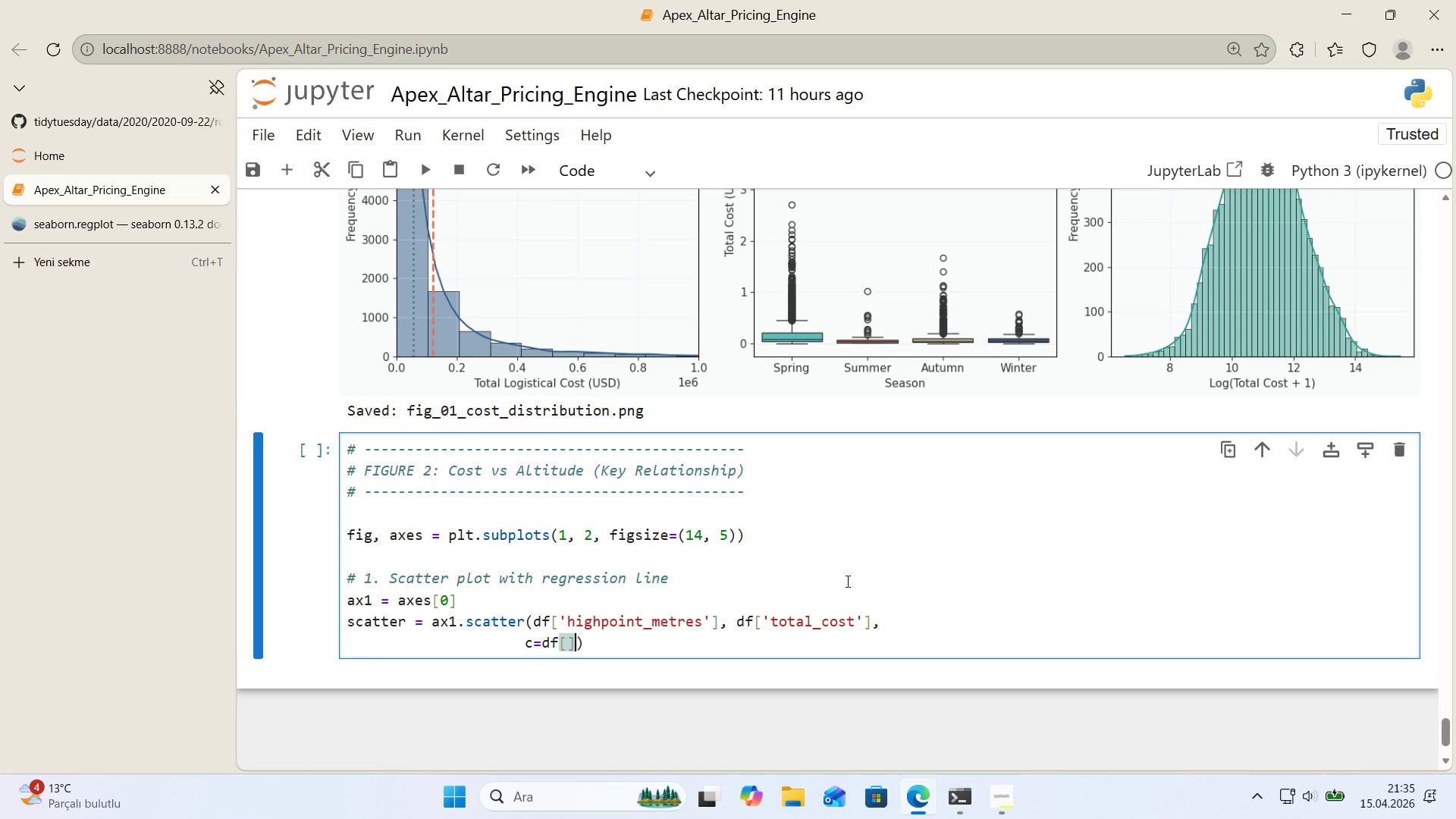 
key(ArrowLeft)
 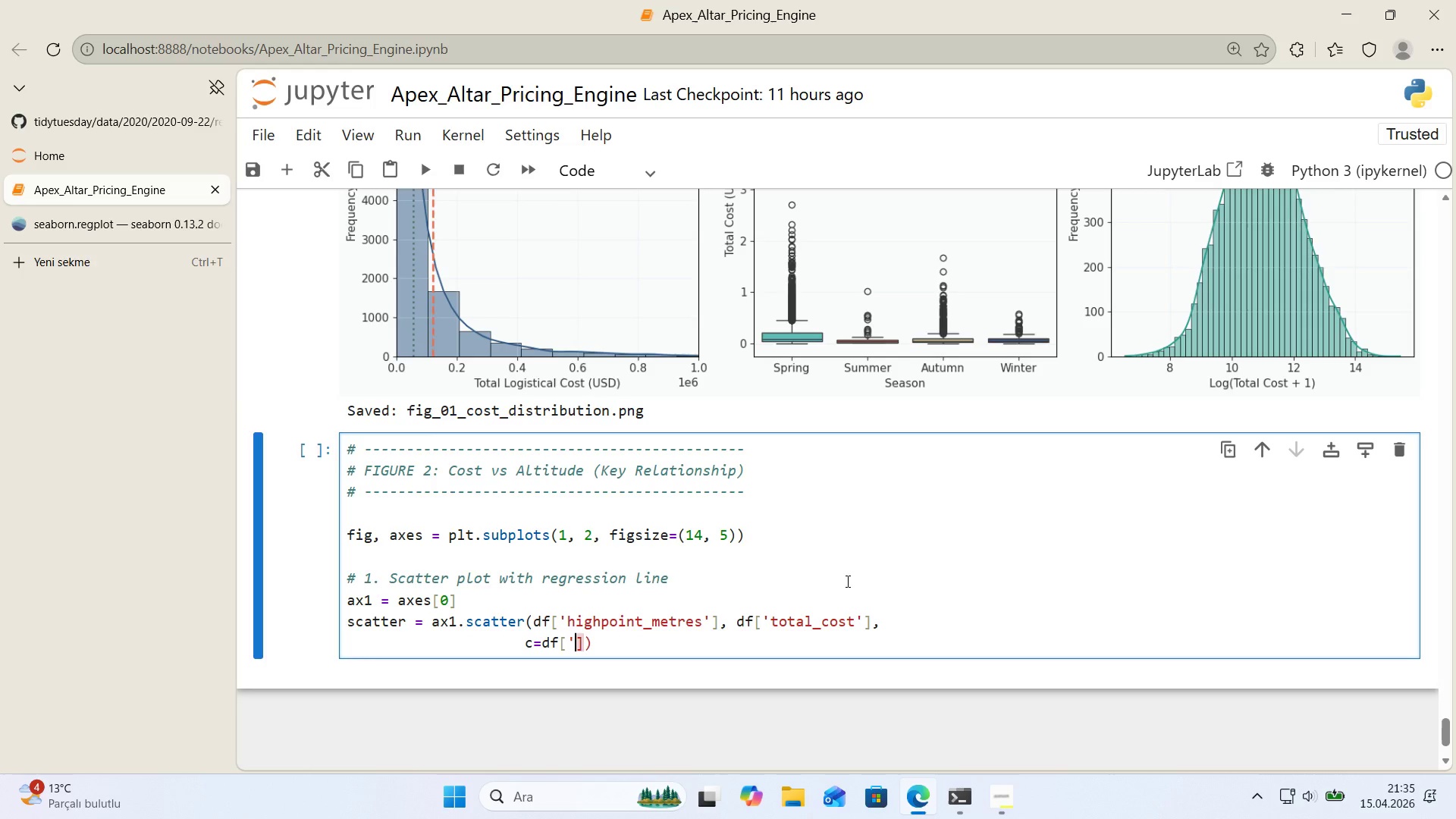 
type(@@)
 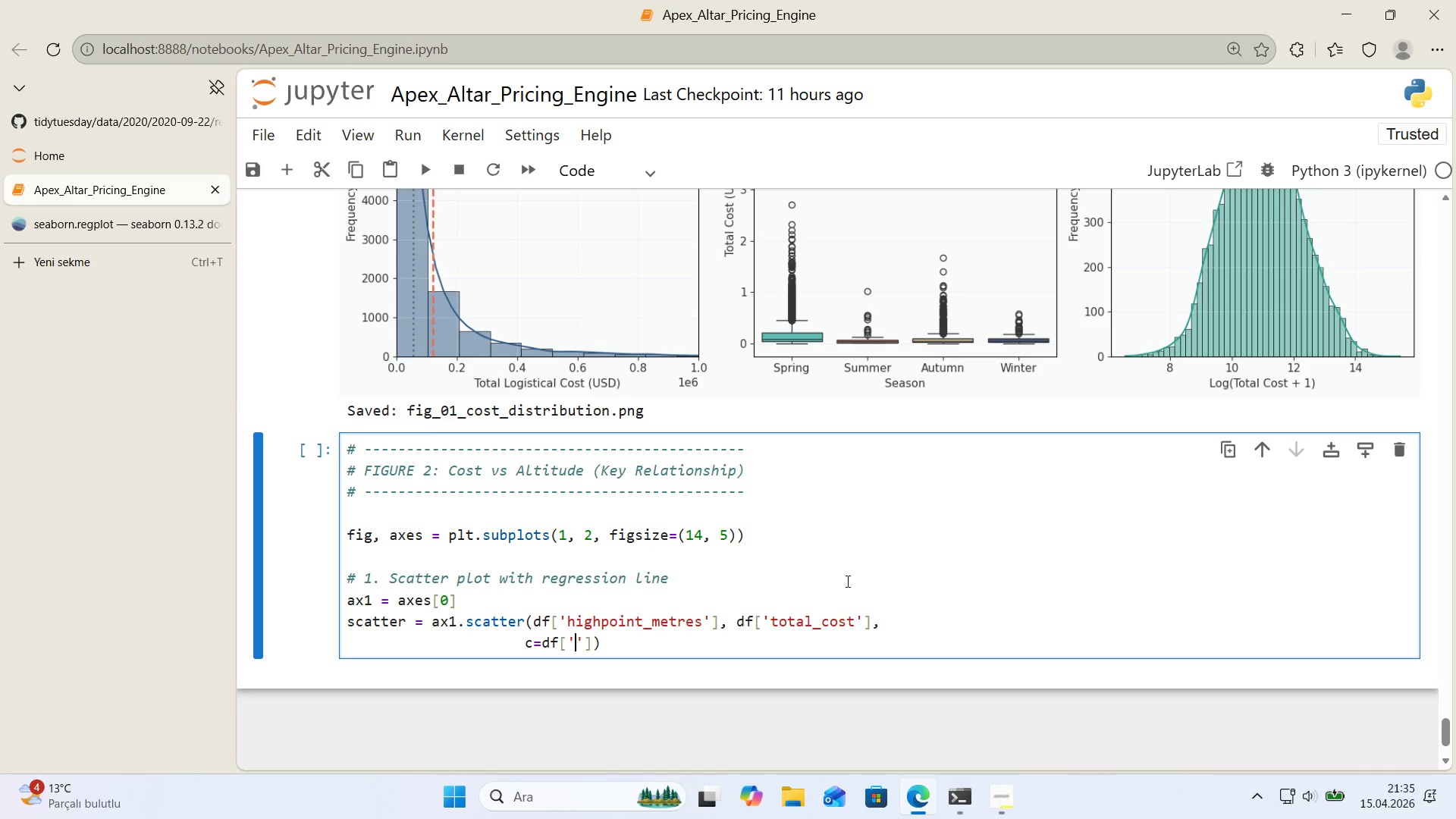 
key(ArrowLeft)
 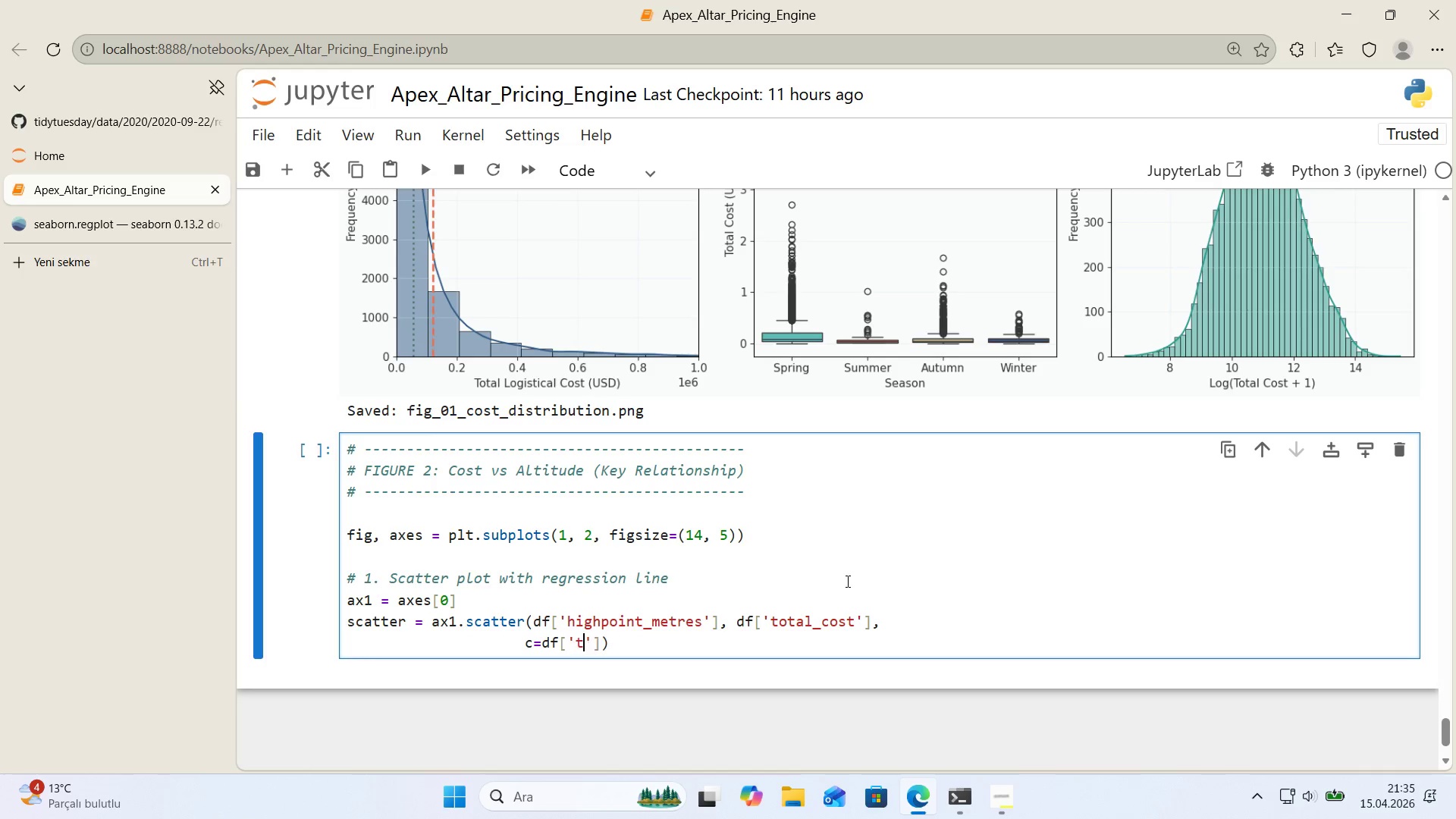 
type(total_members)
 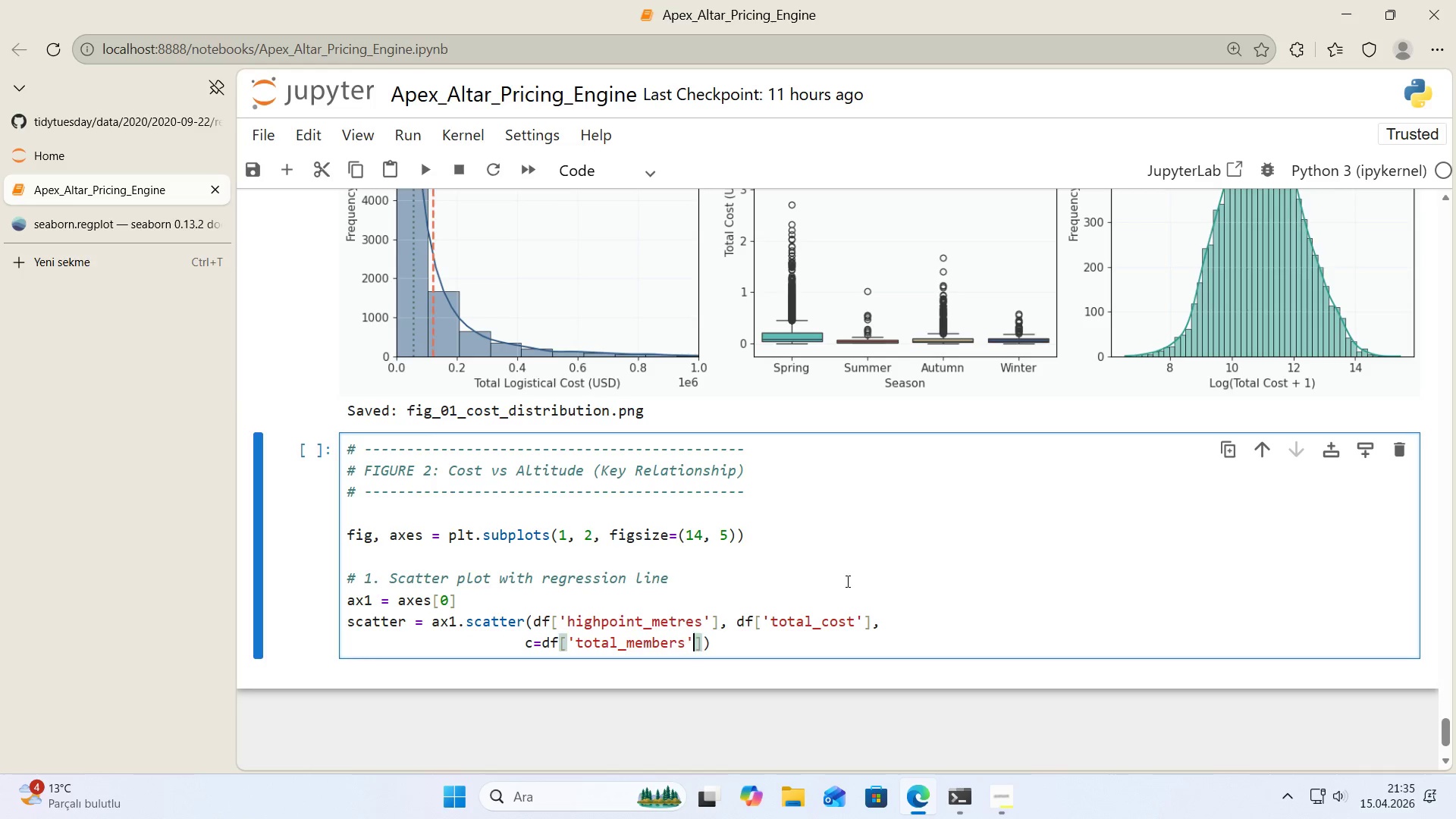 
key(ArrowRight)
 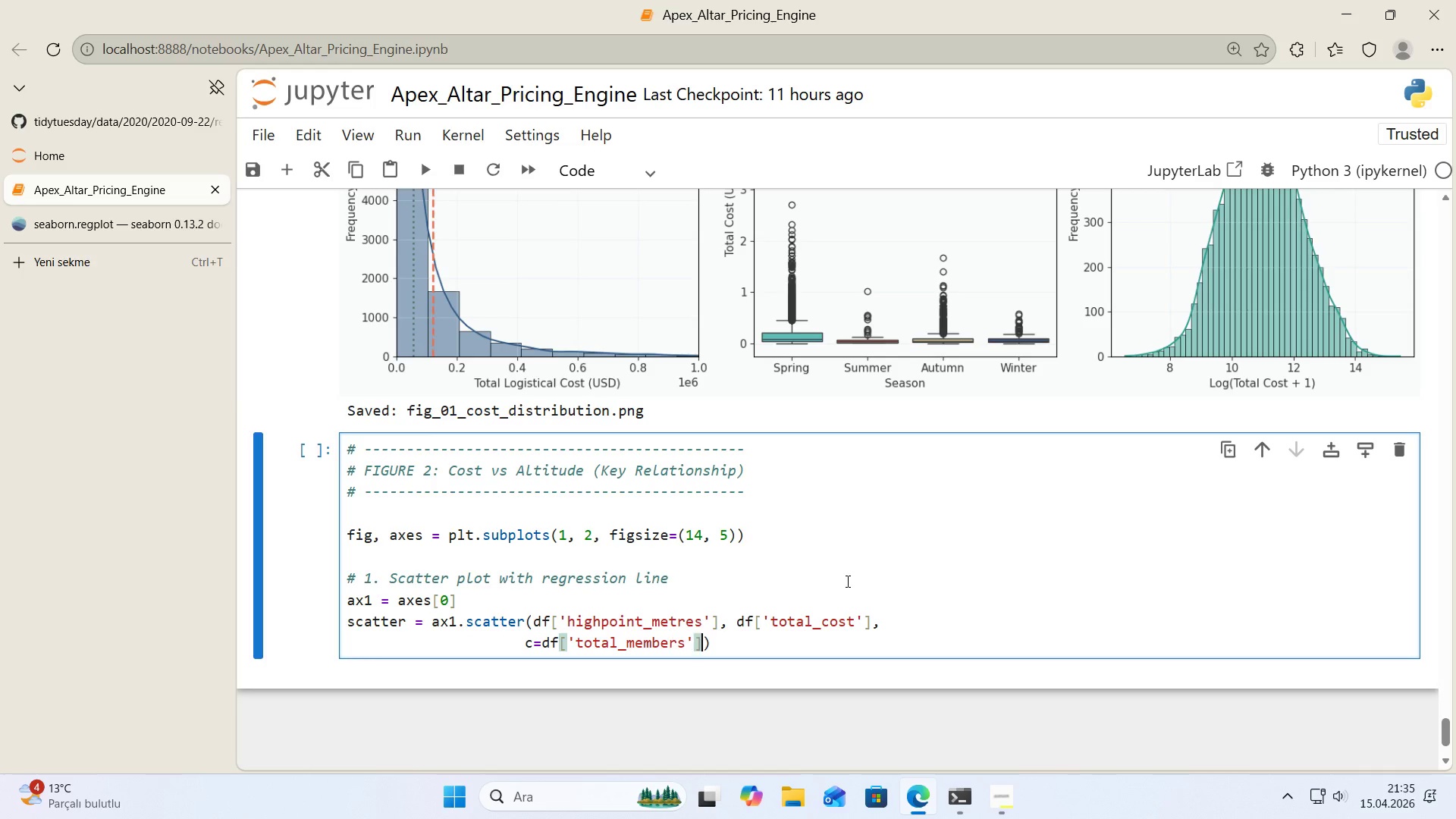 
key(ArrowRight)
 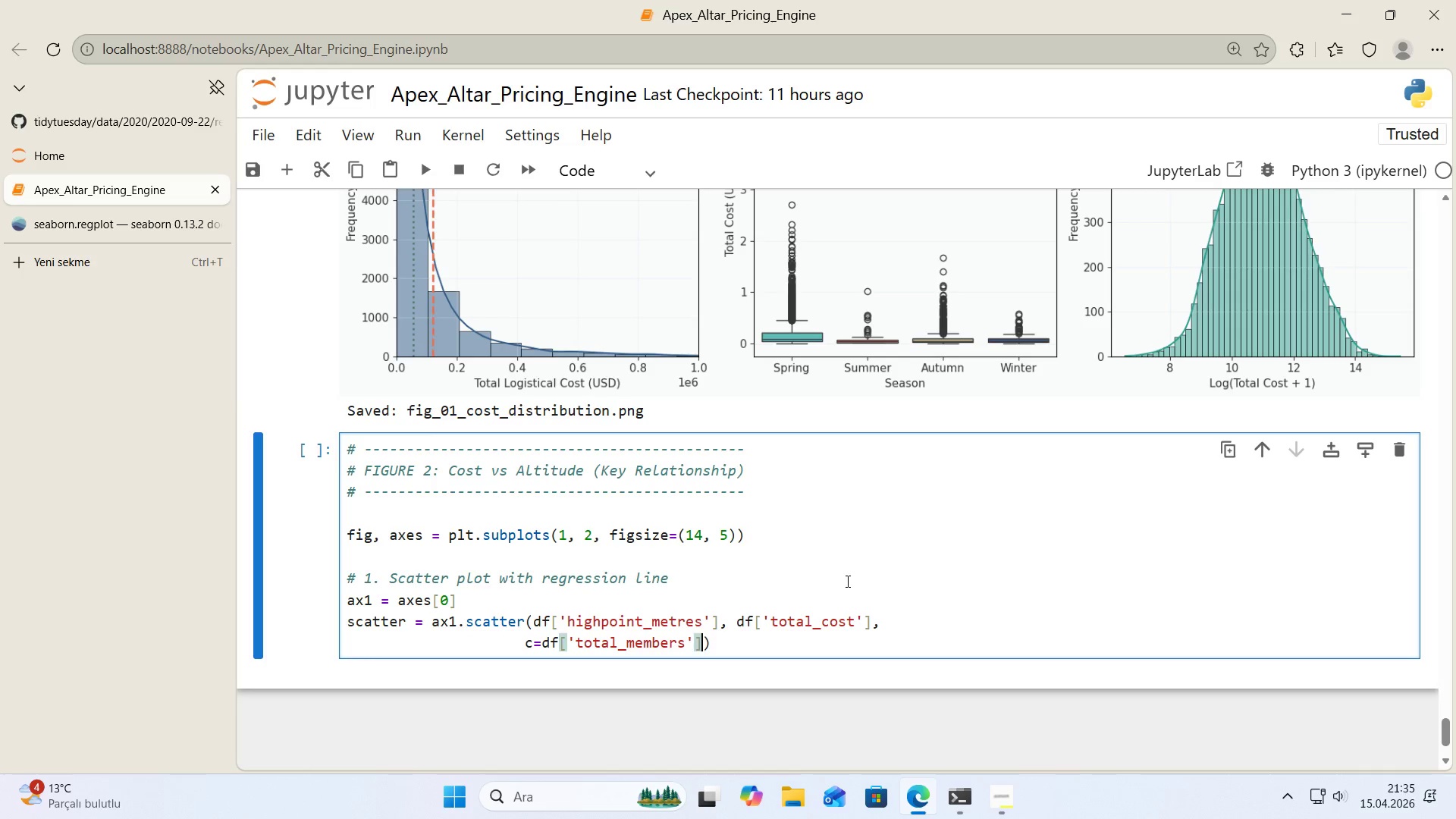 
type(, cmap)@@YlOrRd)
 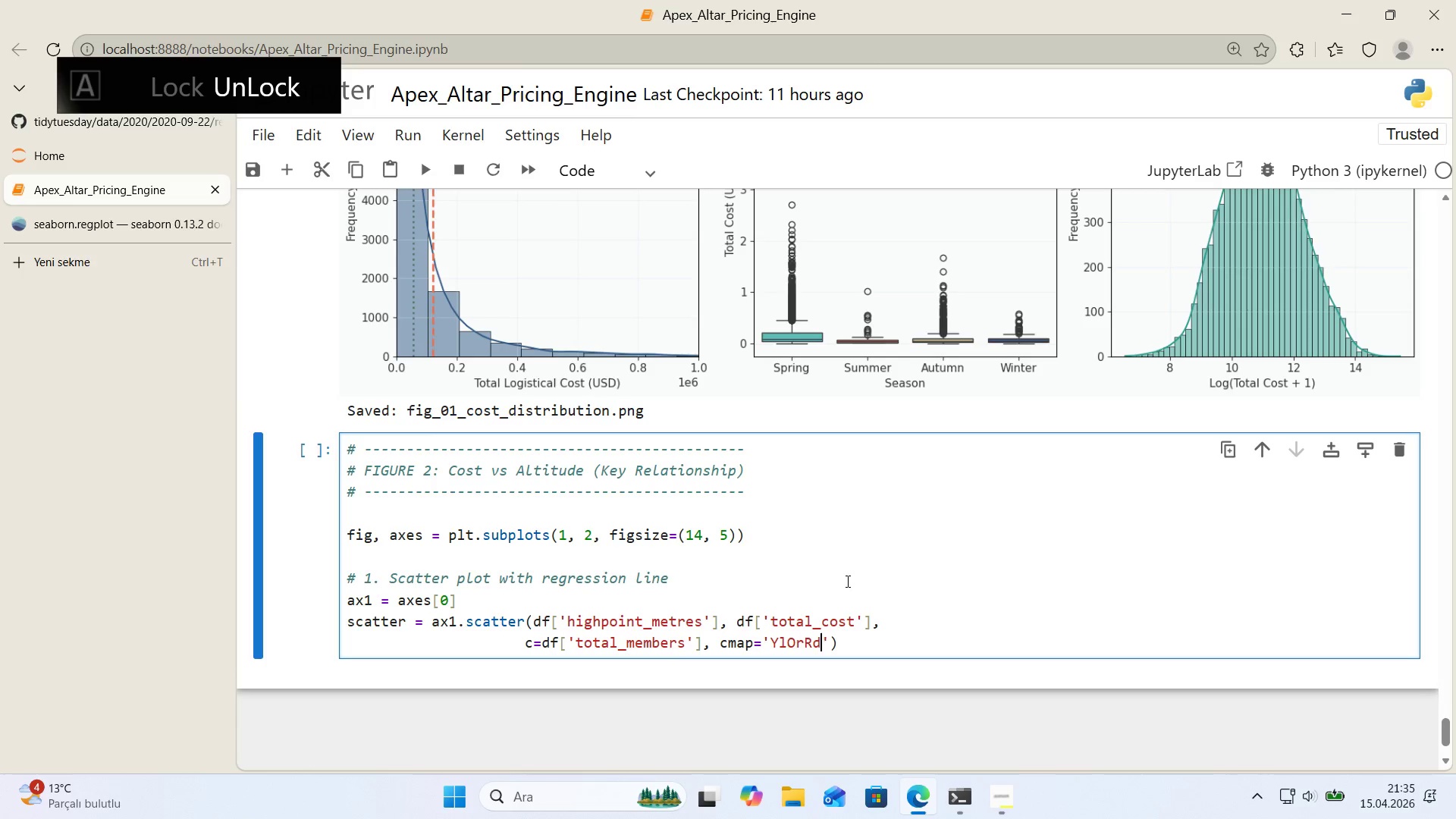 
 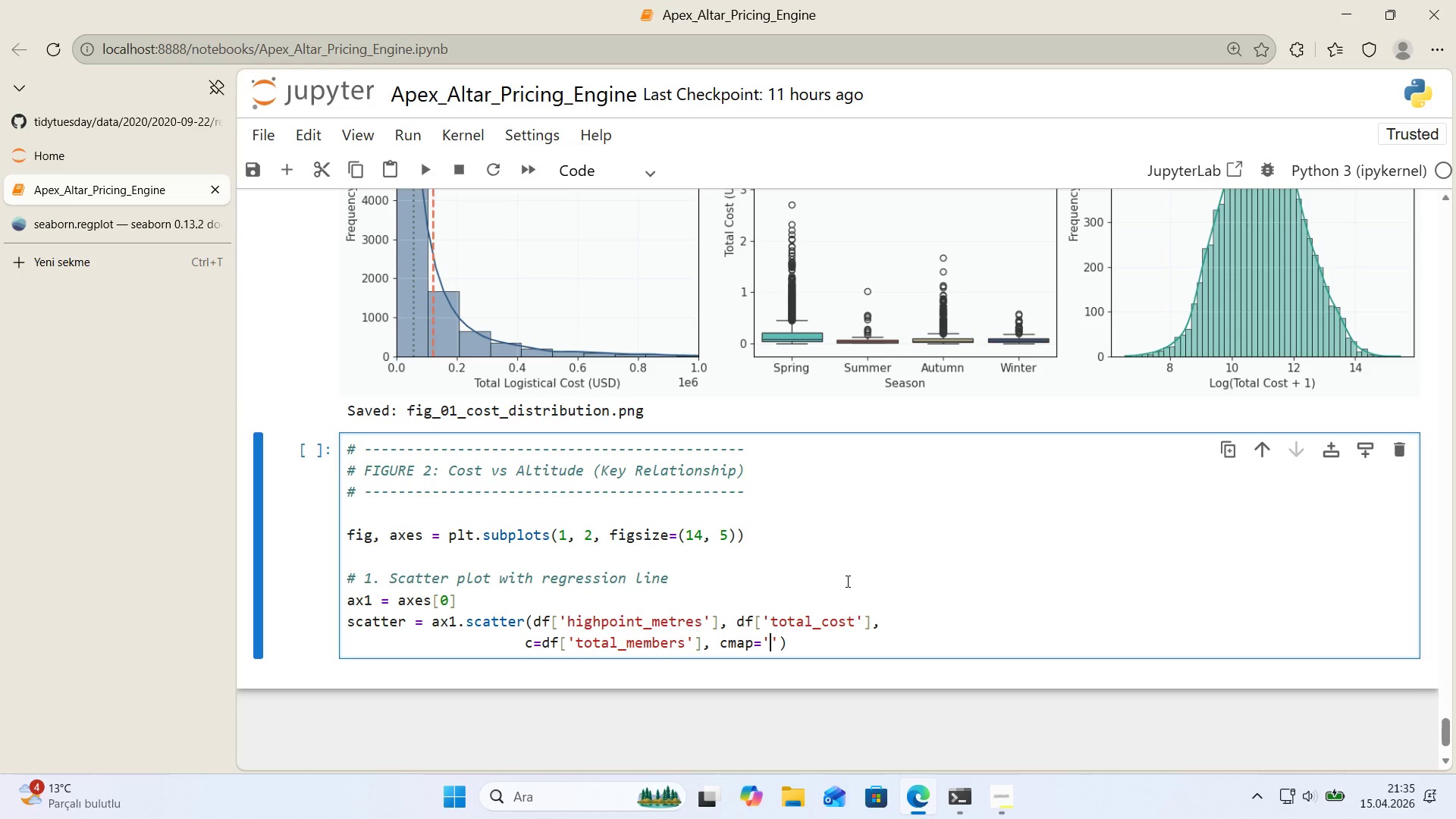 
hold_key(key=ArrowLeft, duration=19.33)
 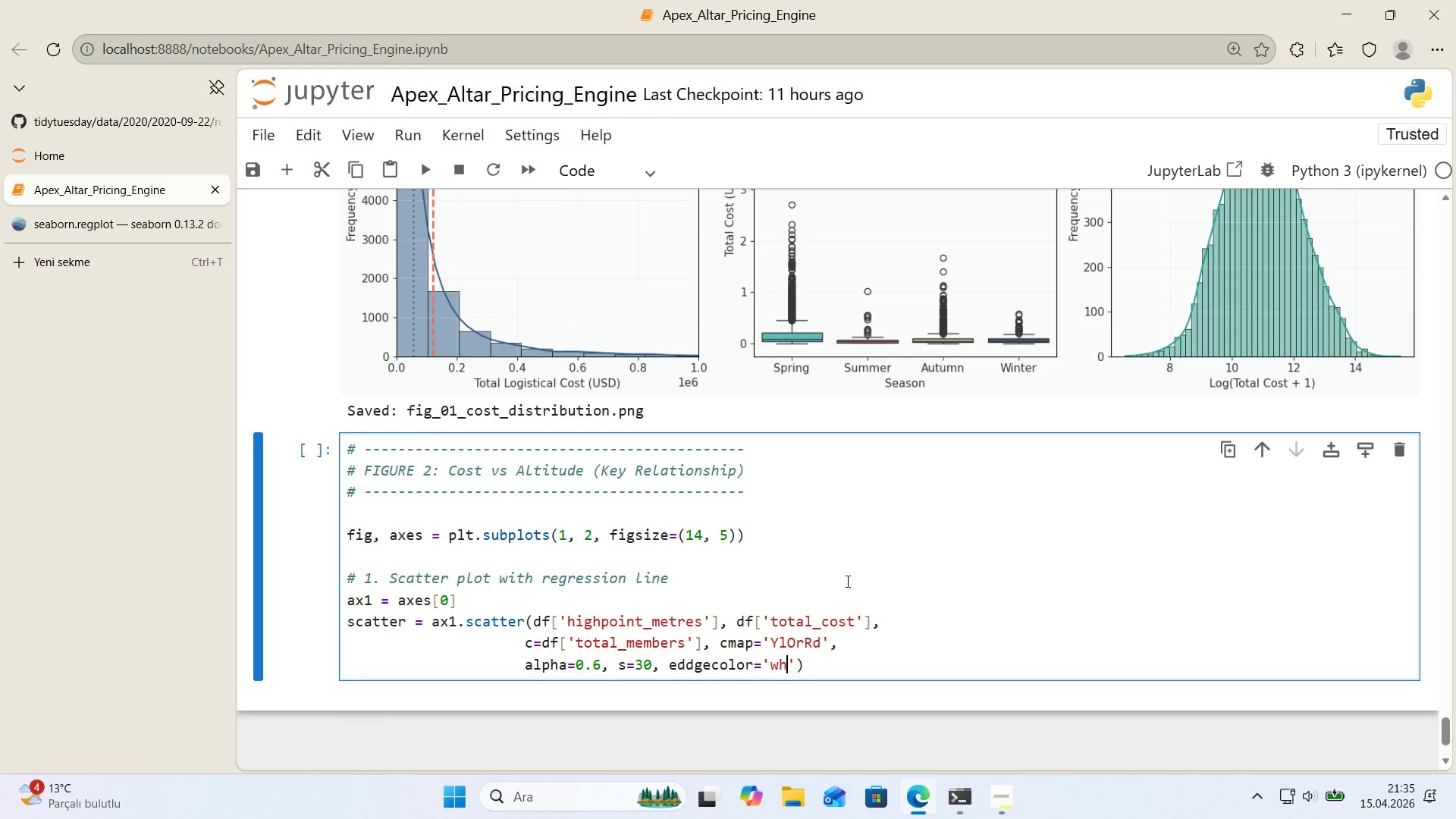 
key(ArrowRight)
 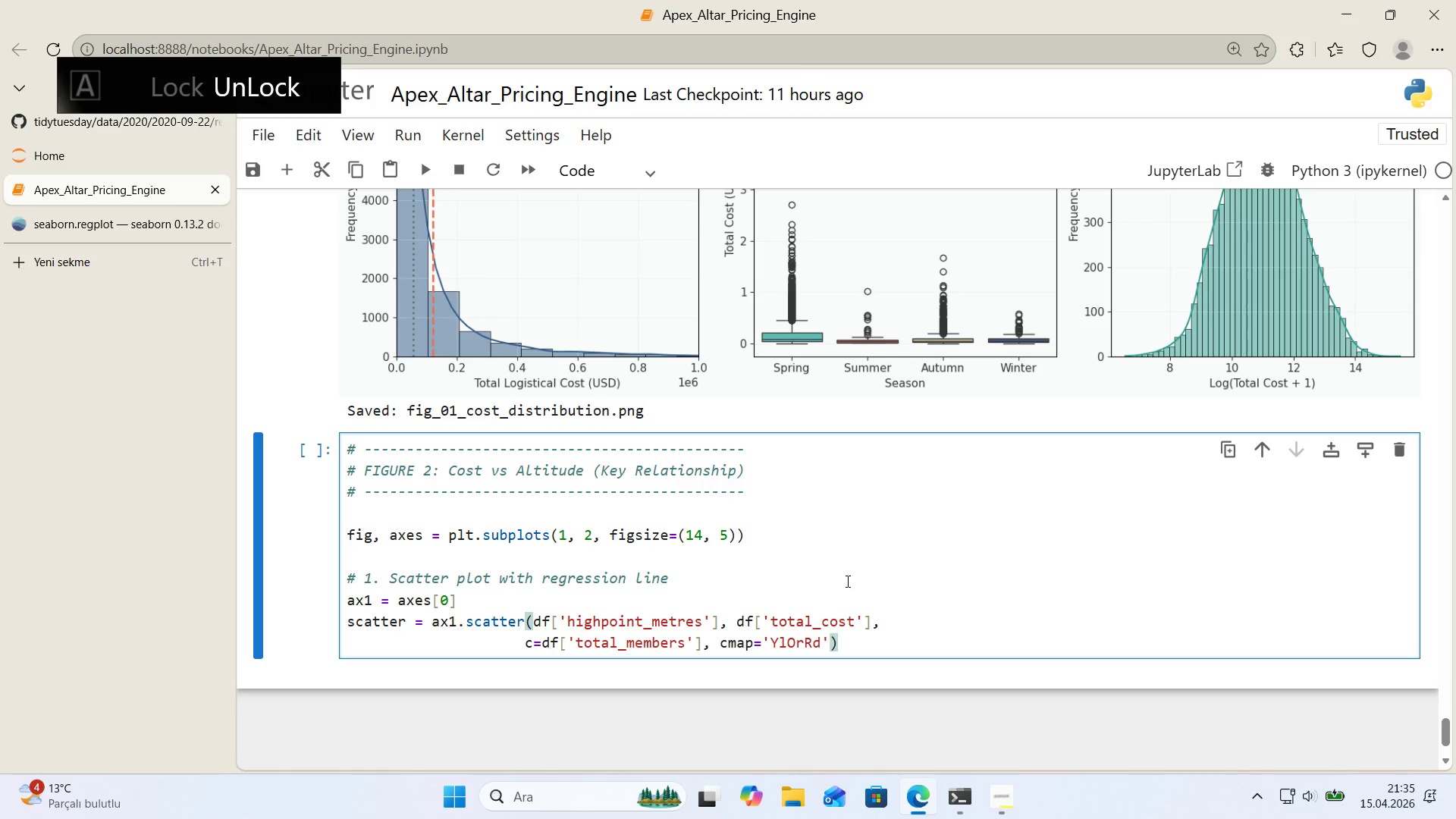 
key(Comma)
 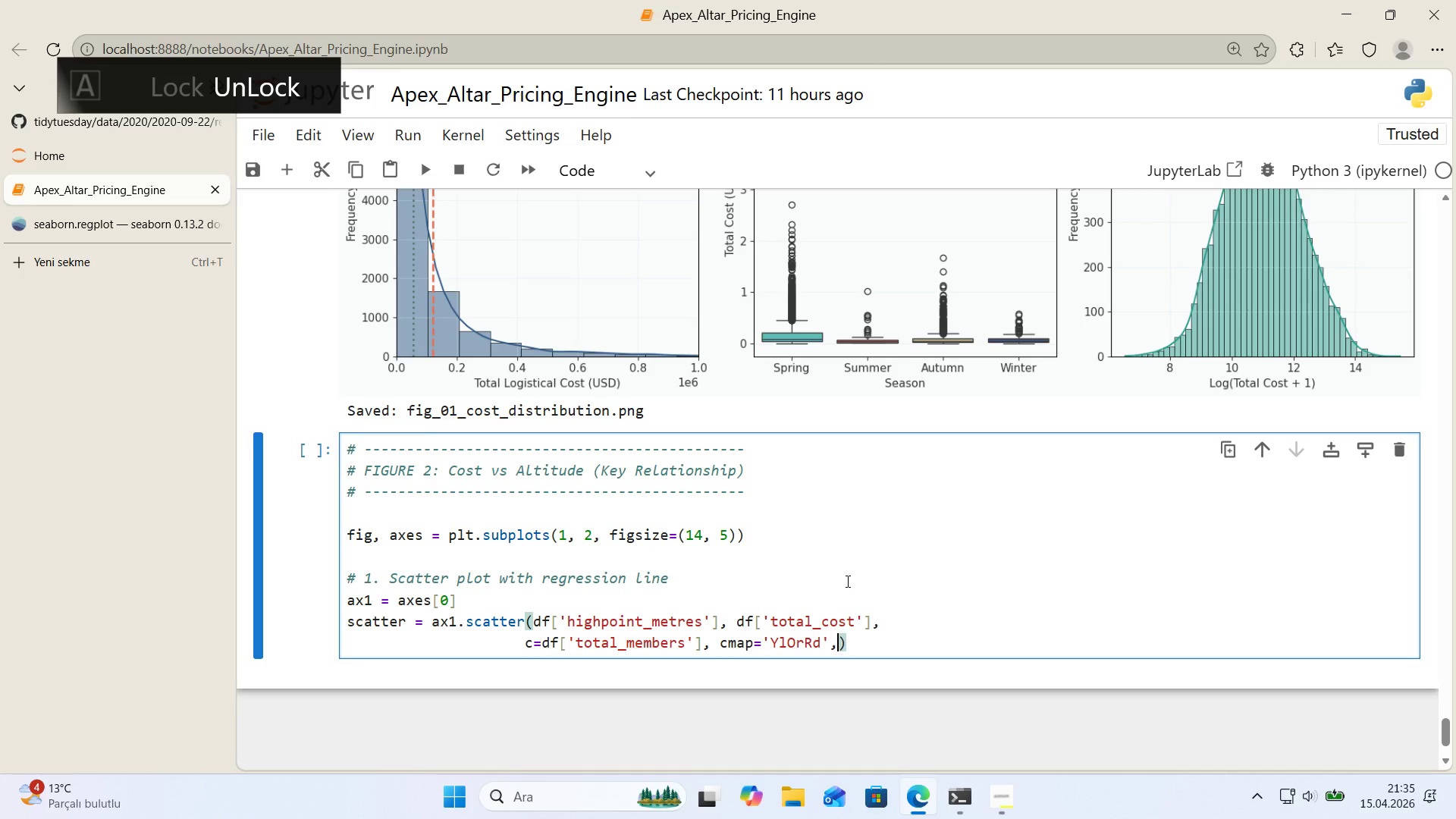 
key(Enter)
 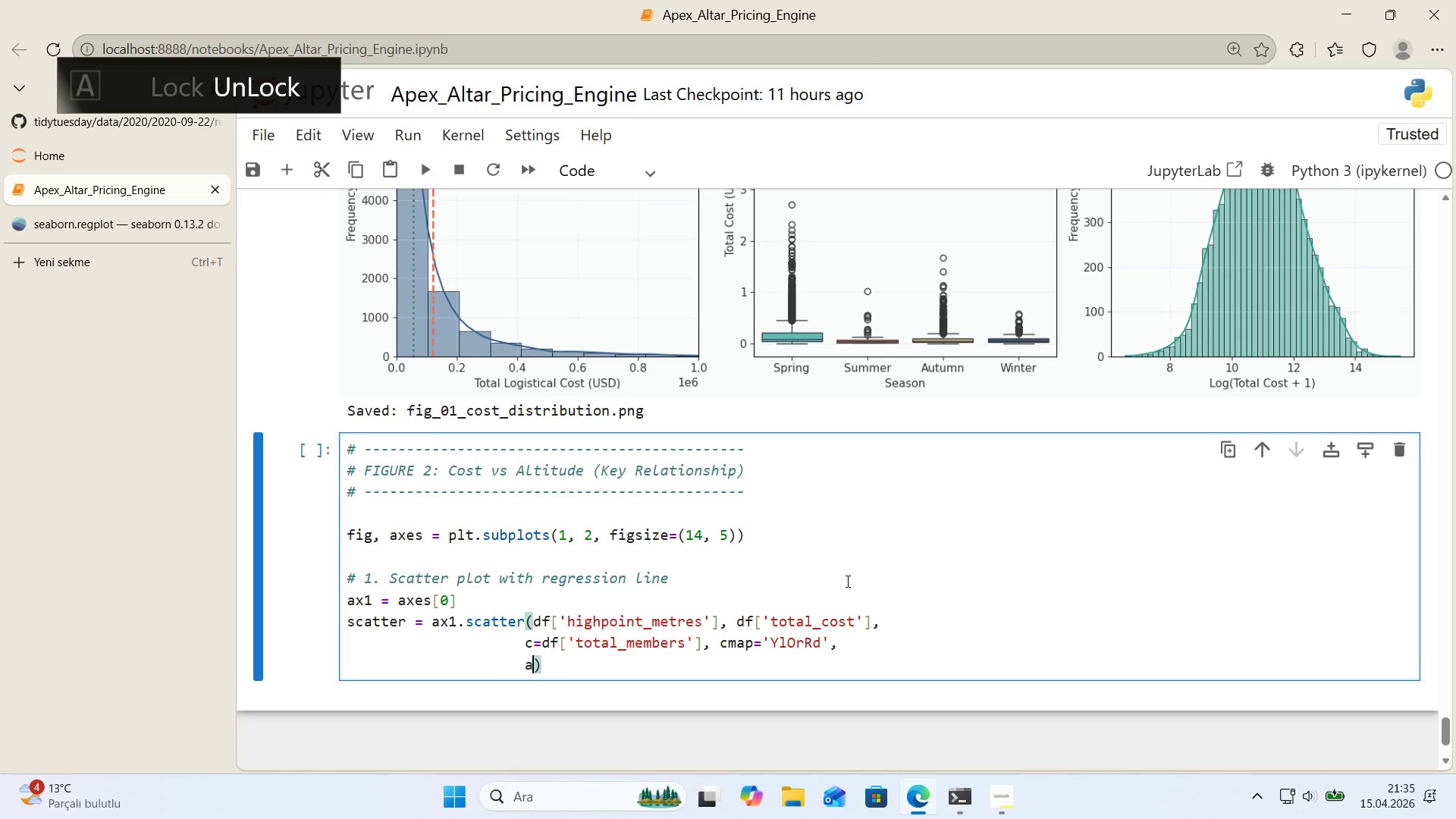 
type(alpha)0.6, s)30, eddgecolor)@@wh'te)
 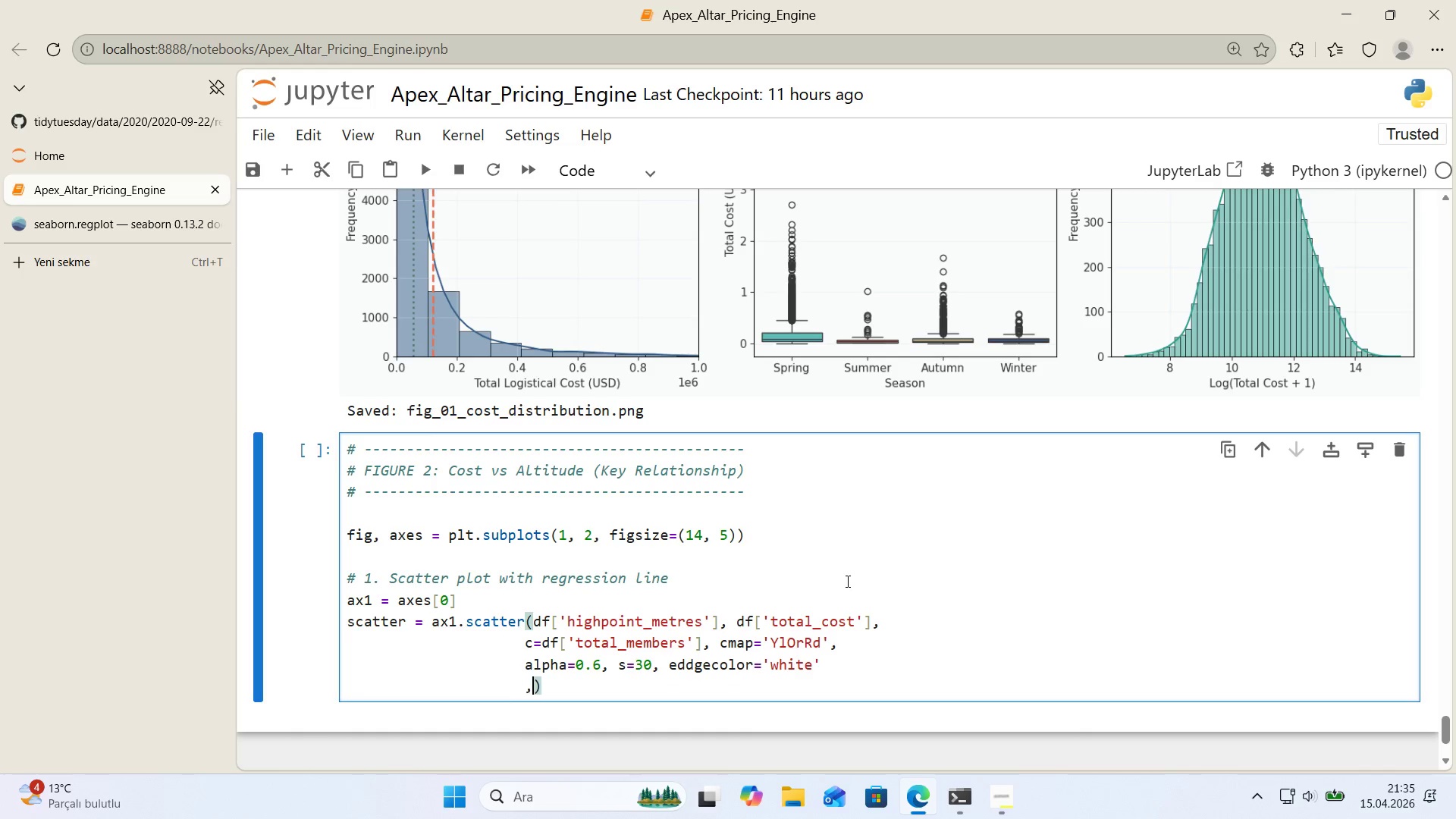 
 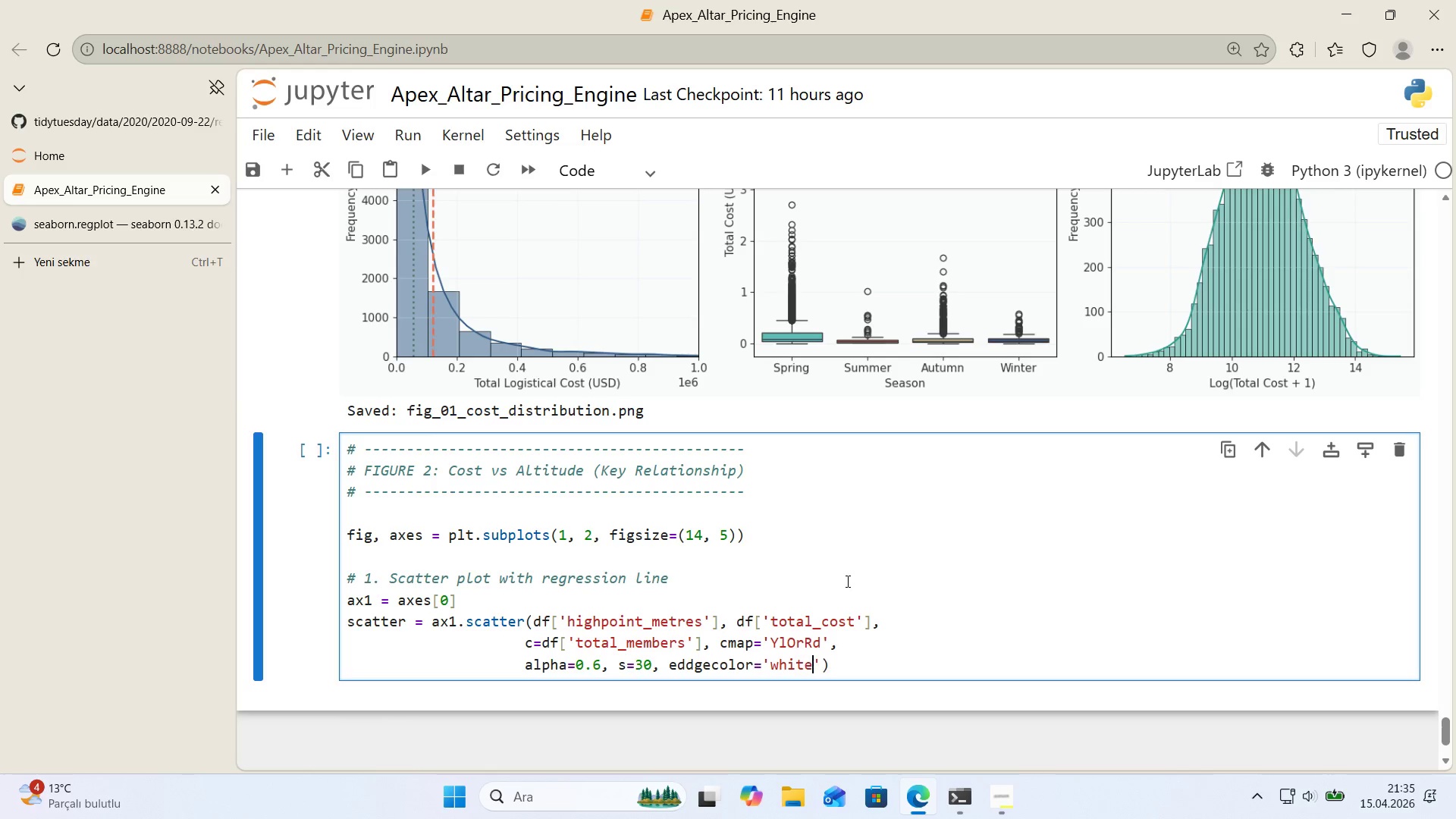 
key(ArrowRight)
 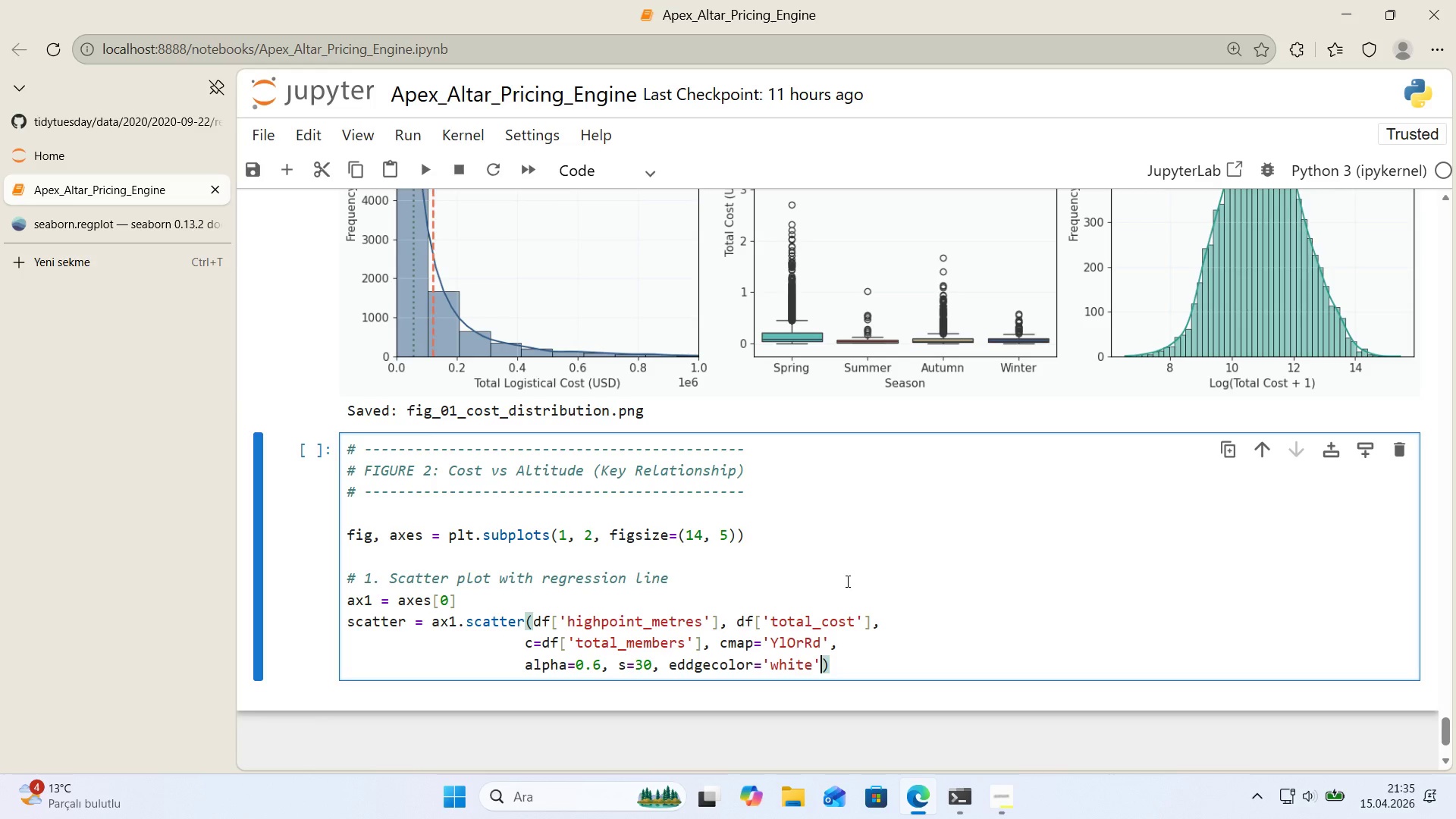 
key(Enter)
 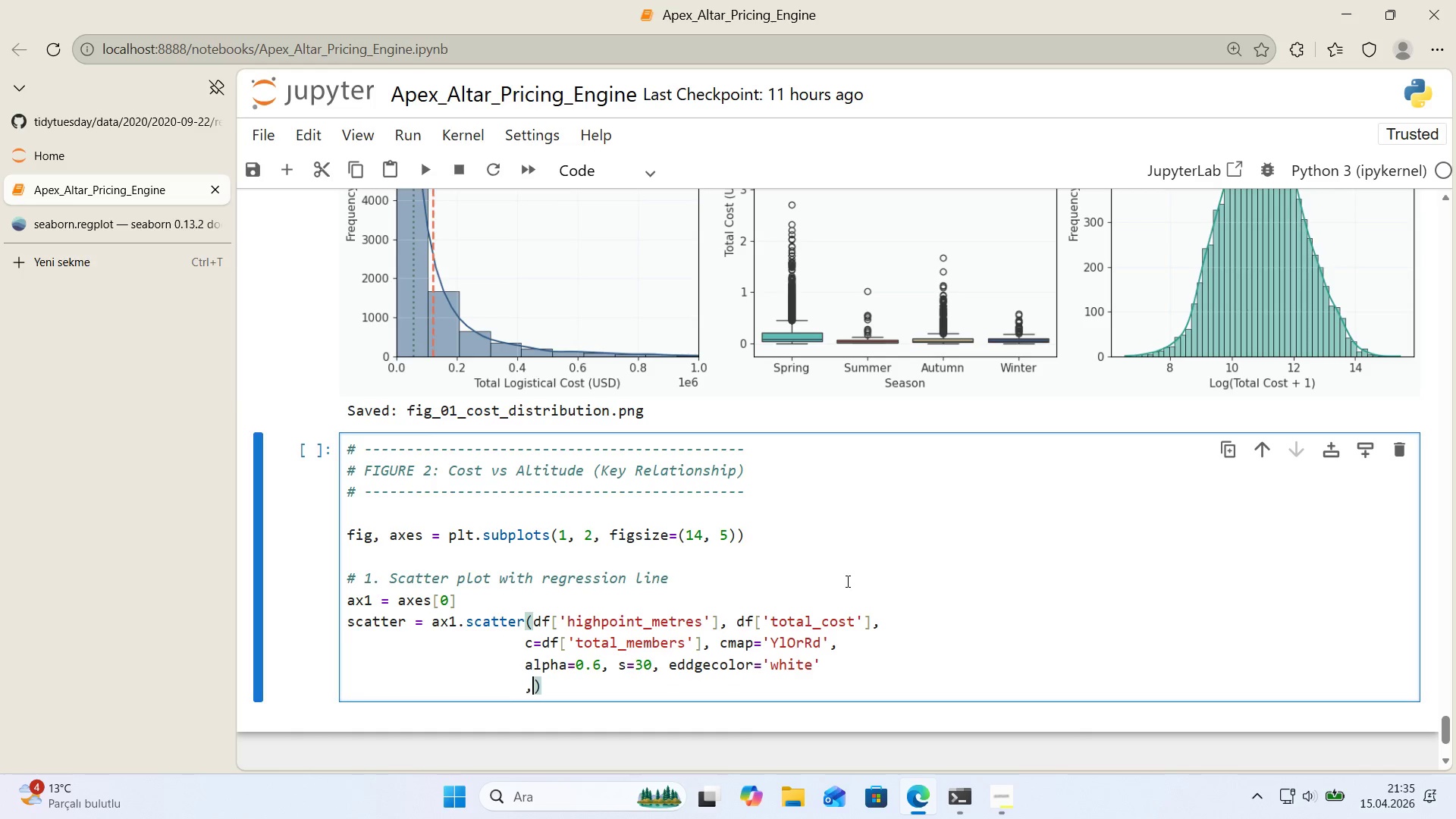 
type(,)
key(Backspace)
key(Backspace)
key(Backspace)
key(Backspace)
key(Backspace)
key(Backspace)
key(Backspace)
key(Backspace)
type(, l'new'dth)0.5)
 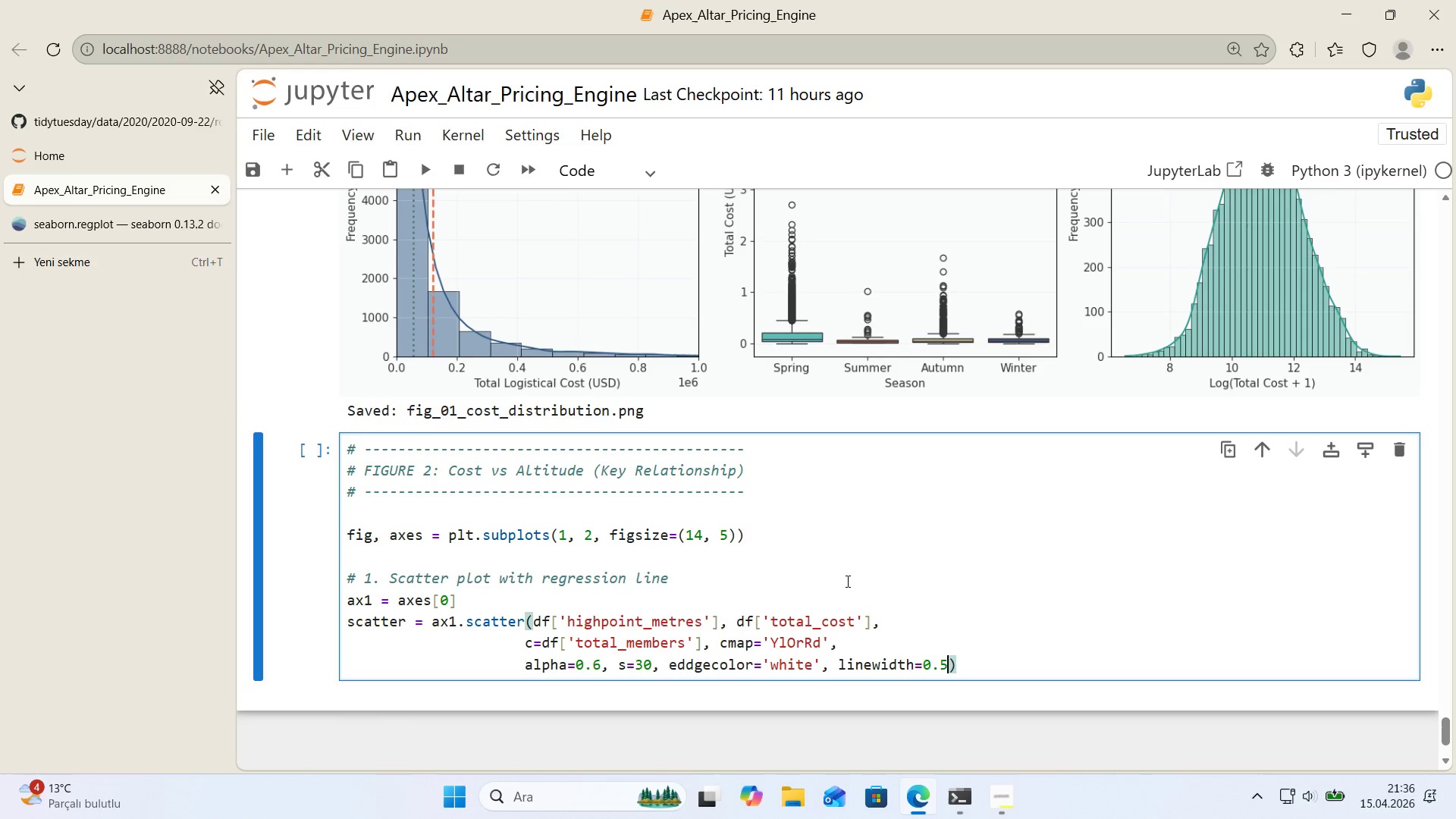 
key(ArrowRight)
 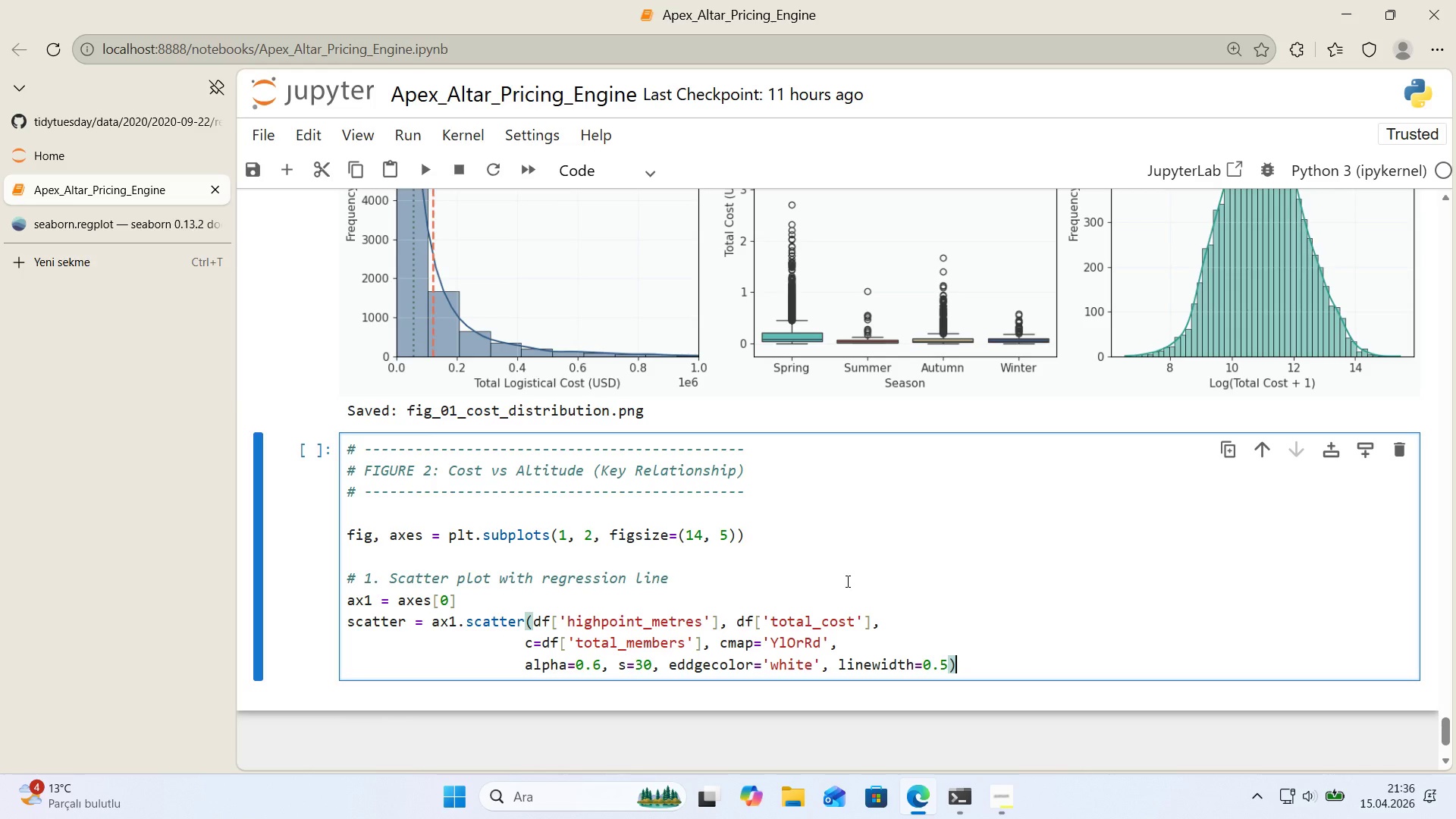 
key(Enter)
 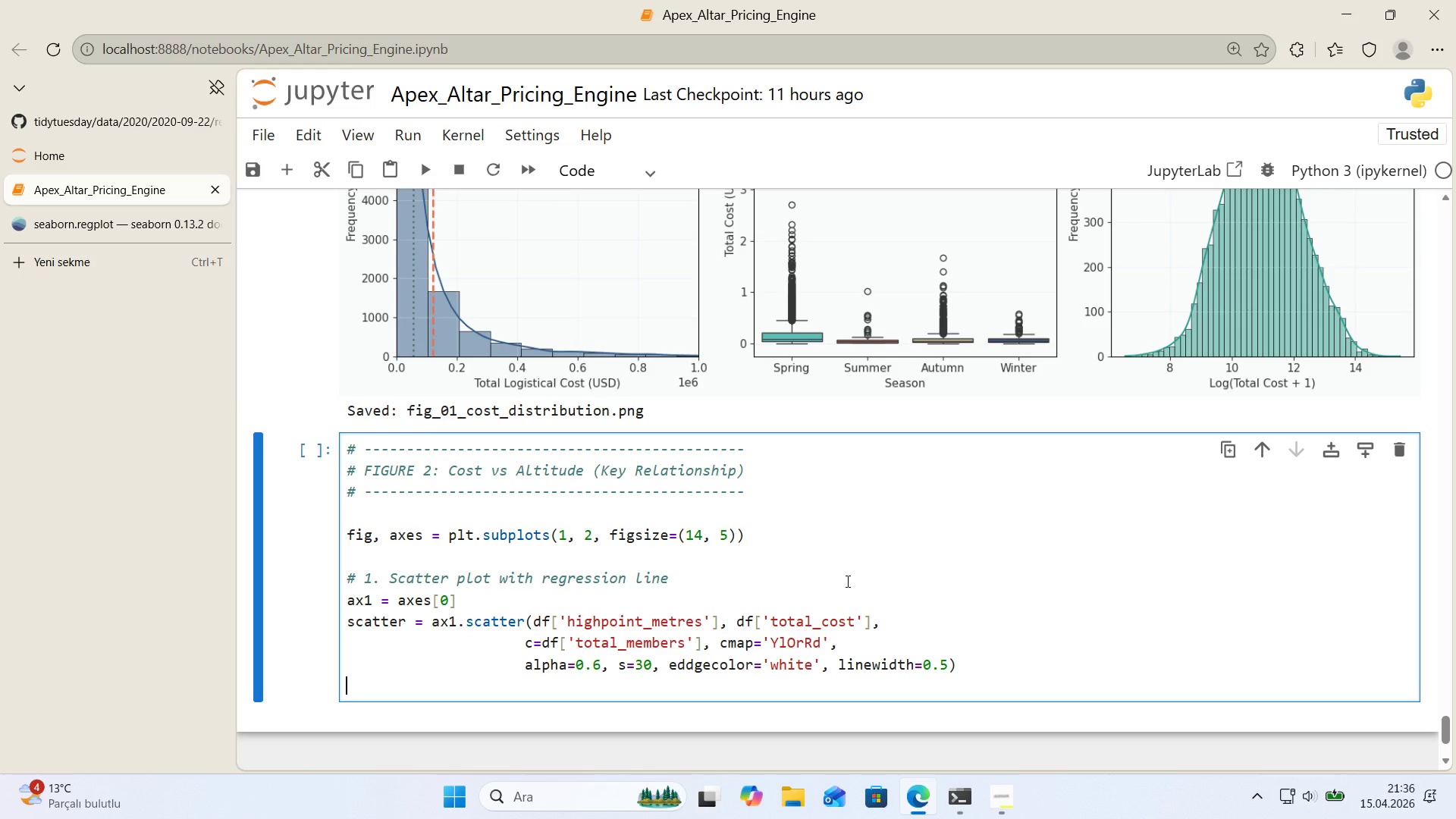 
type(cbar ) plt.colorbar*()
 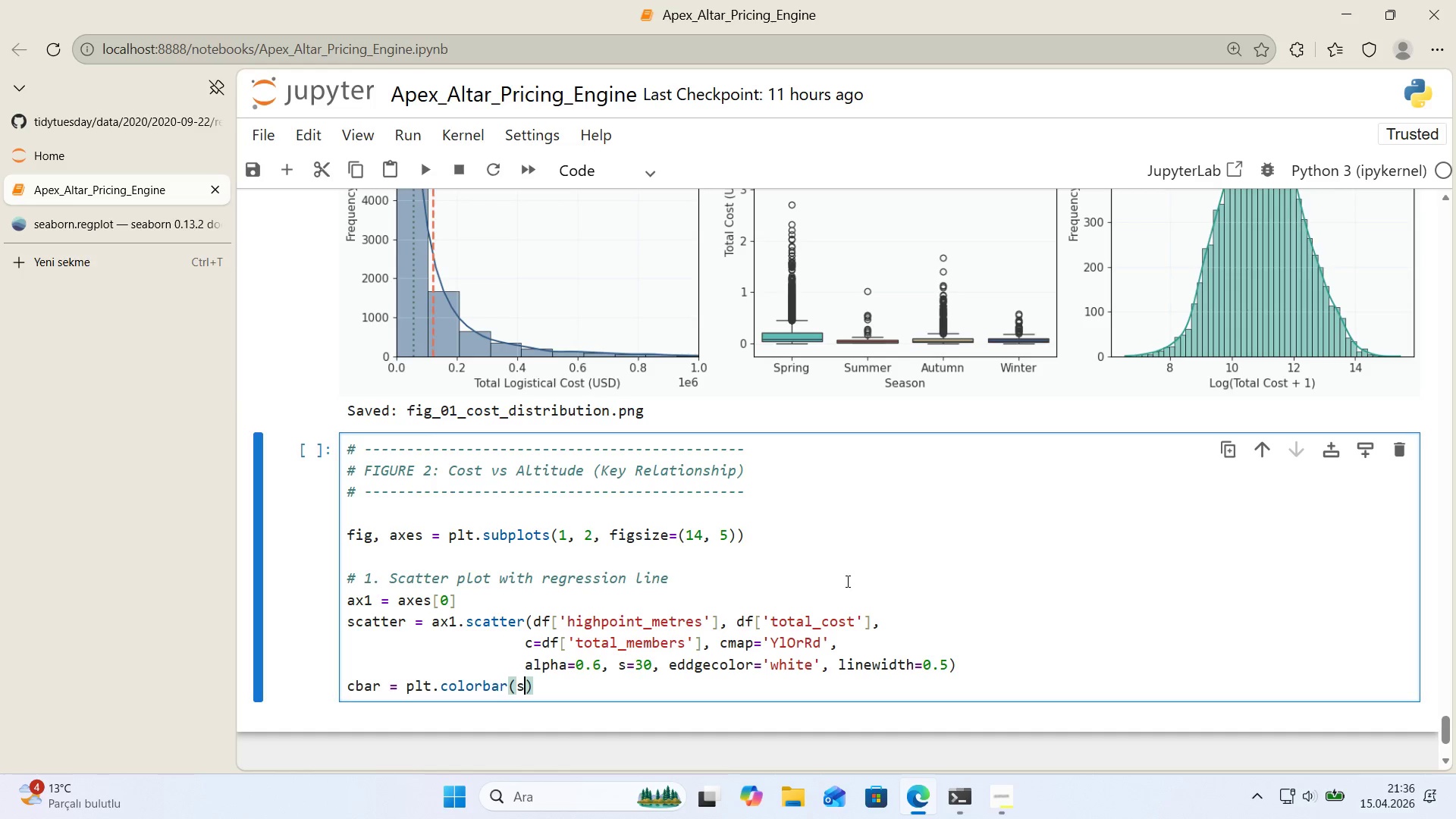 
 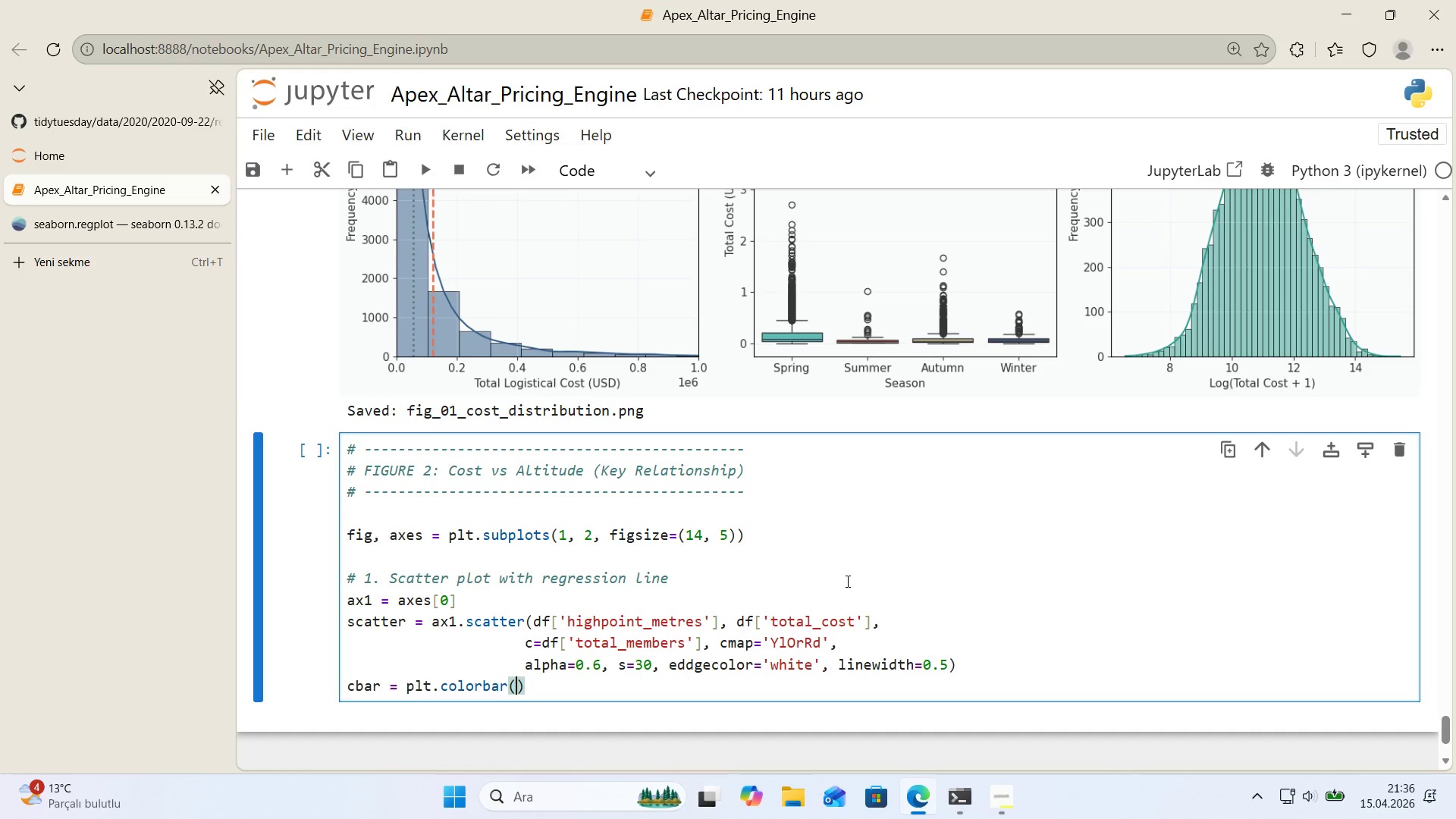 
key(ArrowLeft)
 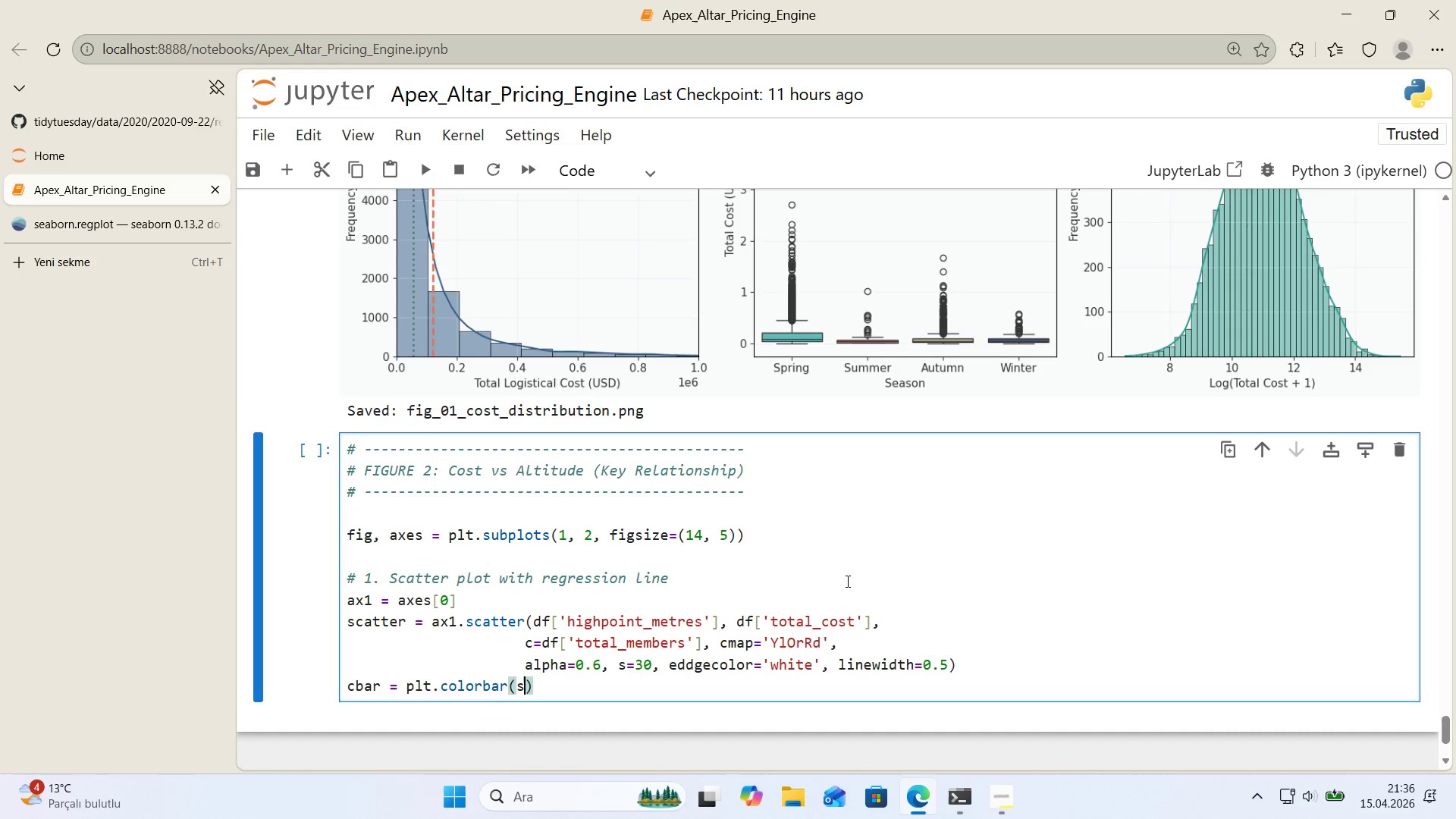 
type(scatter, ax)ax1)
 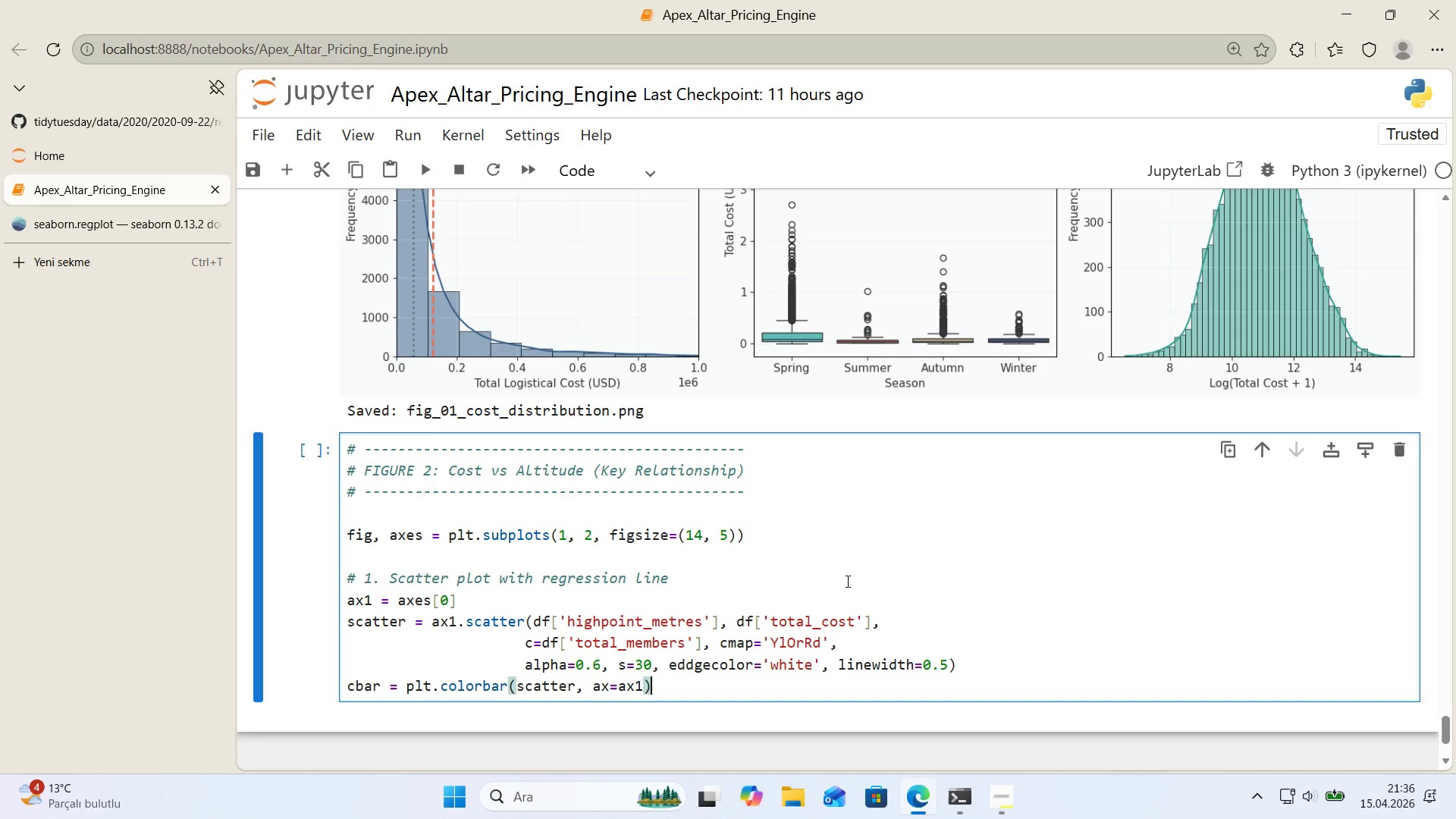 
 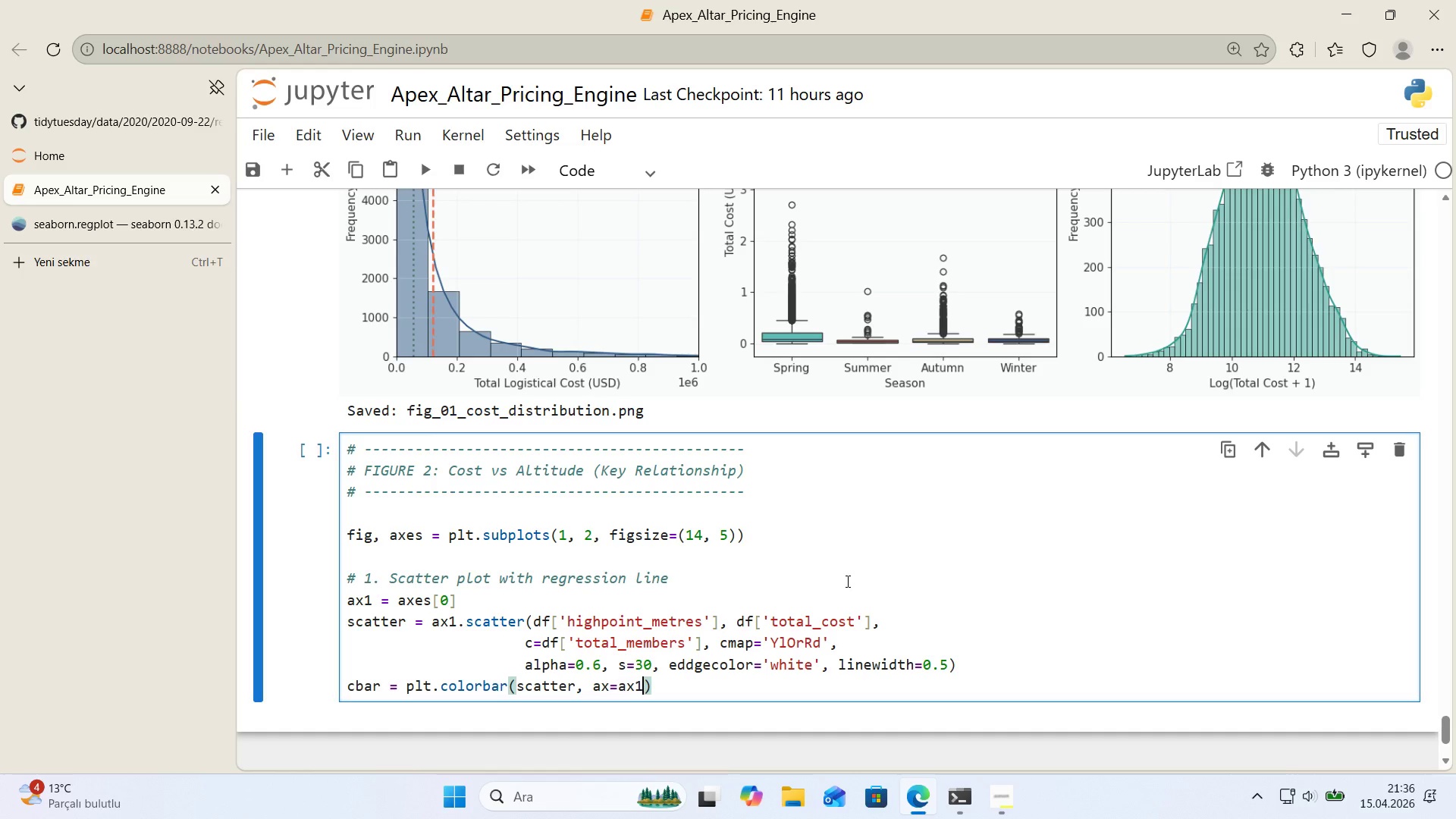 
key(ArrowRight)
 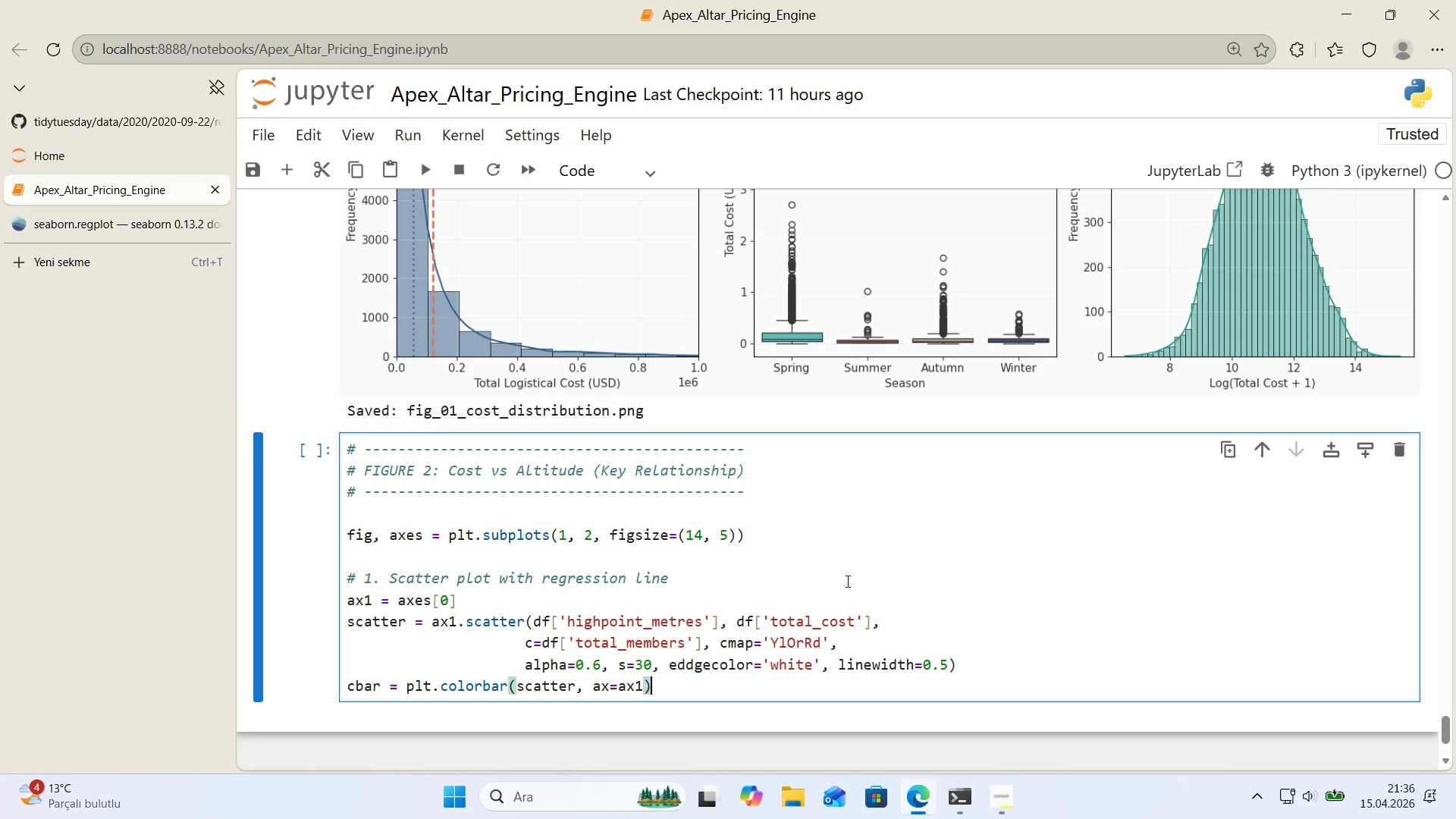 
key(Enter)
 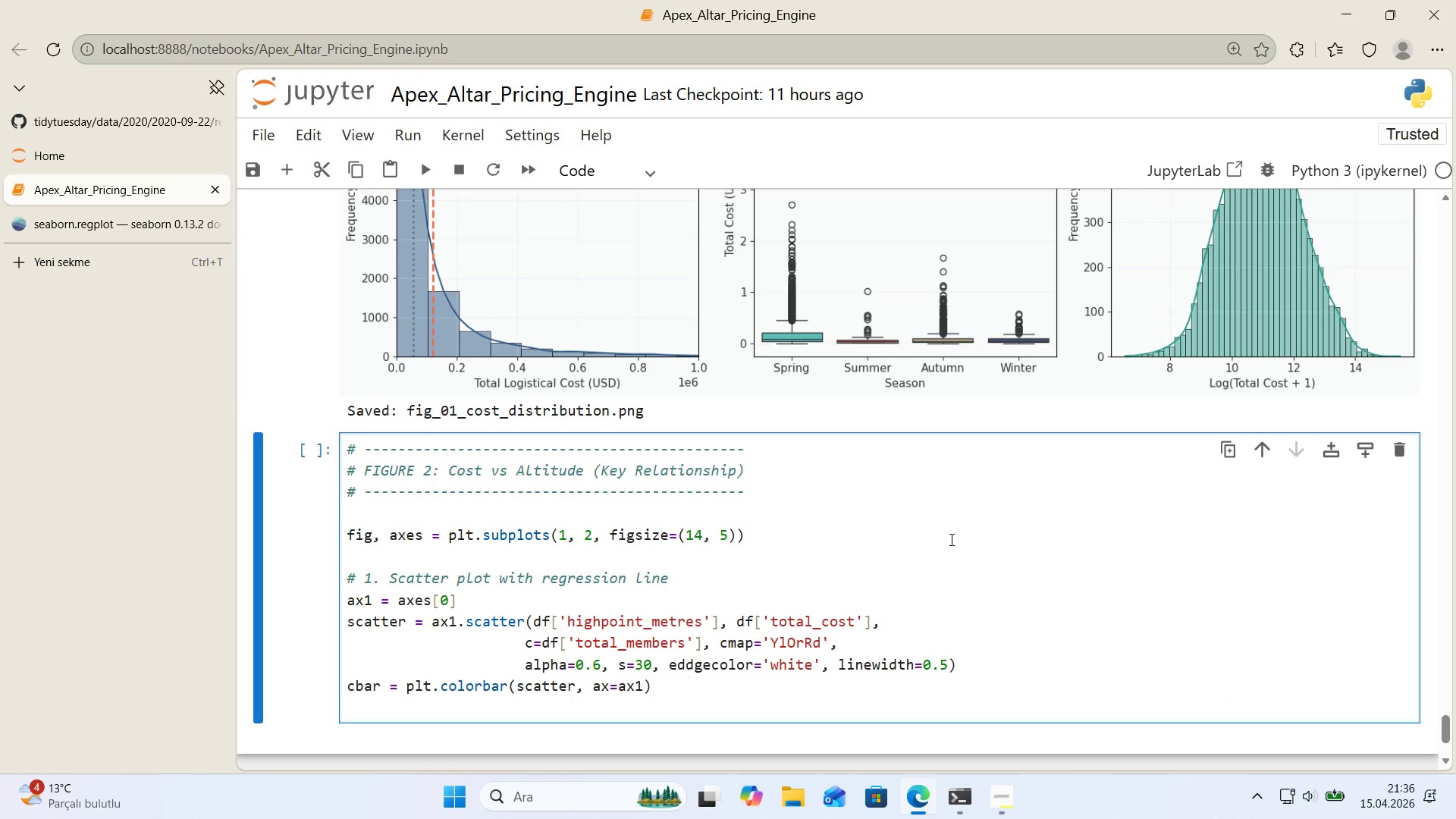 
scroll: coordinate [952, 540], scroll_direction: down, amount: 1.0
 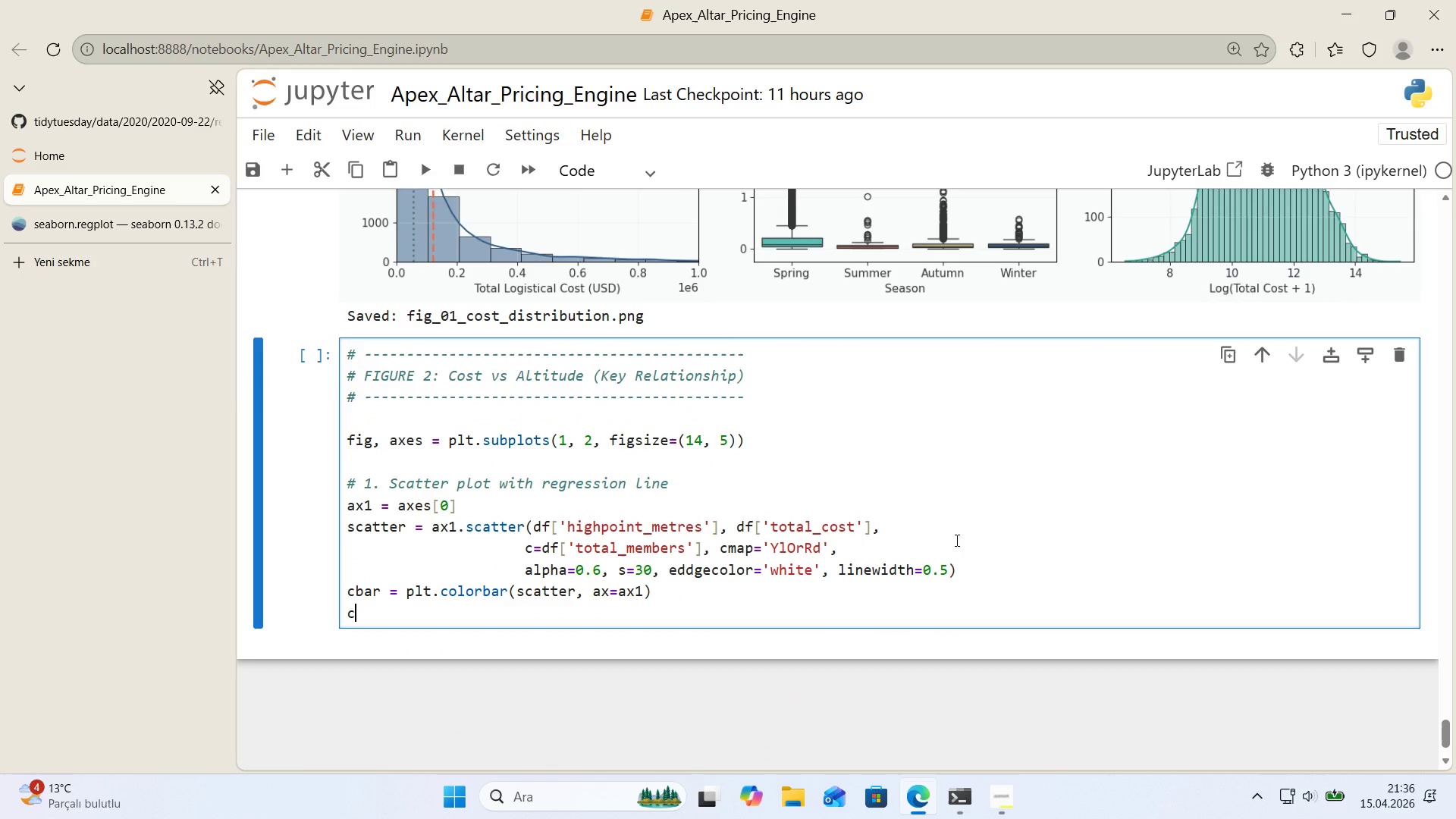 
type(cbar.set_label*()
 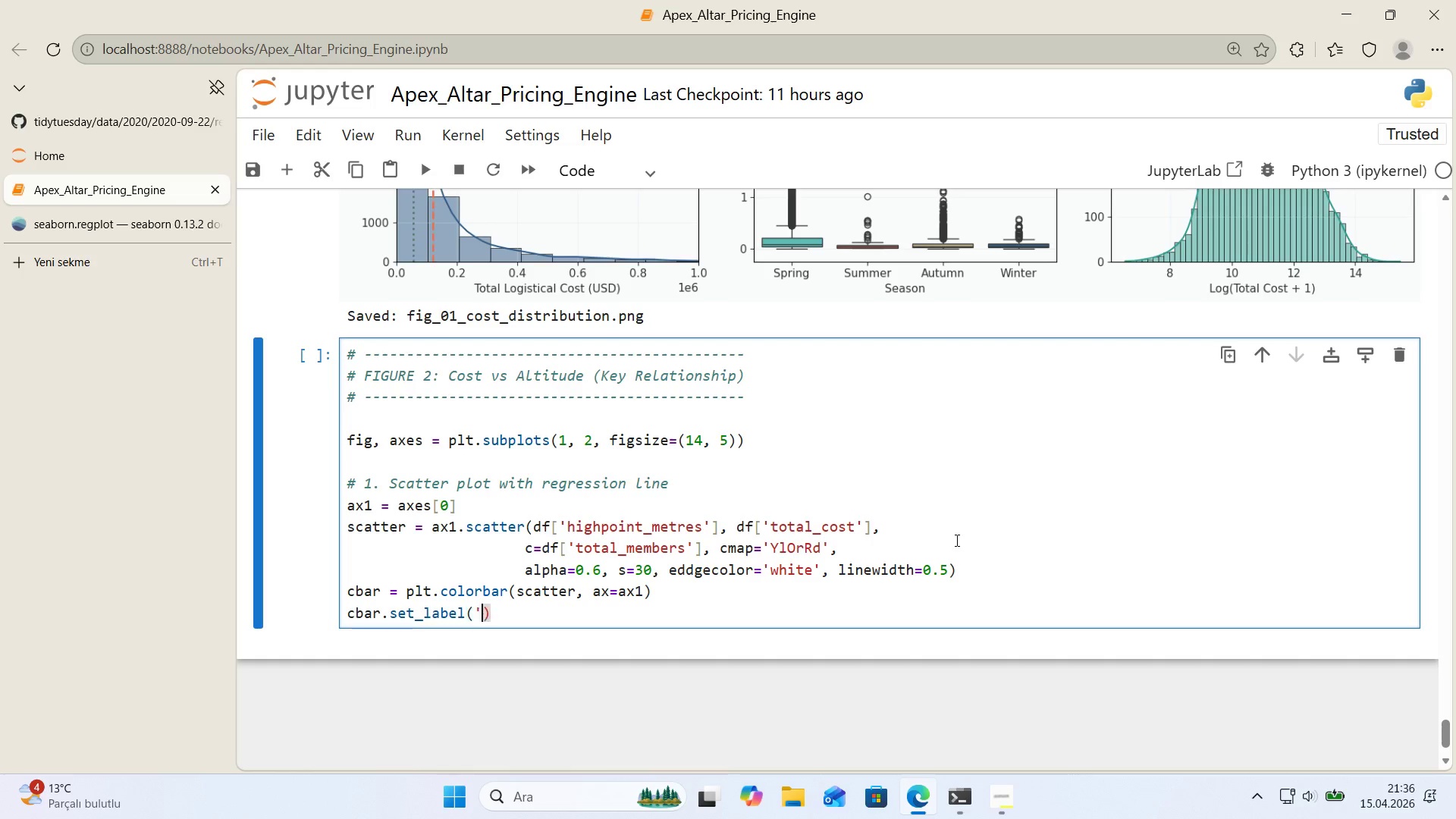 
 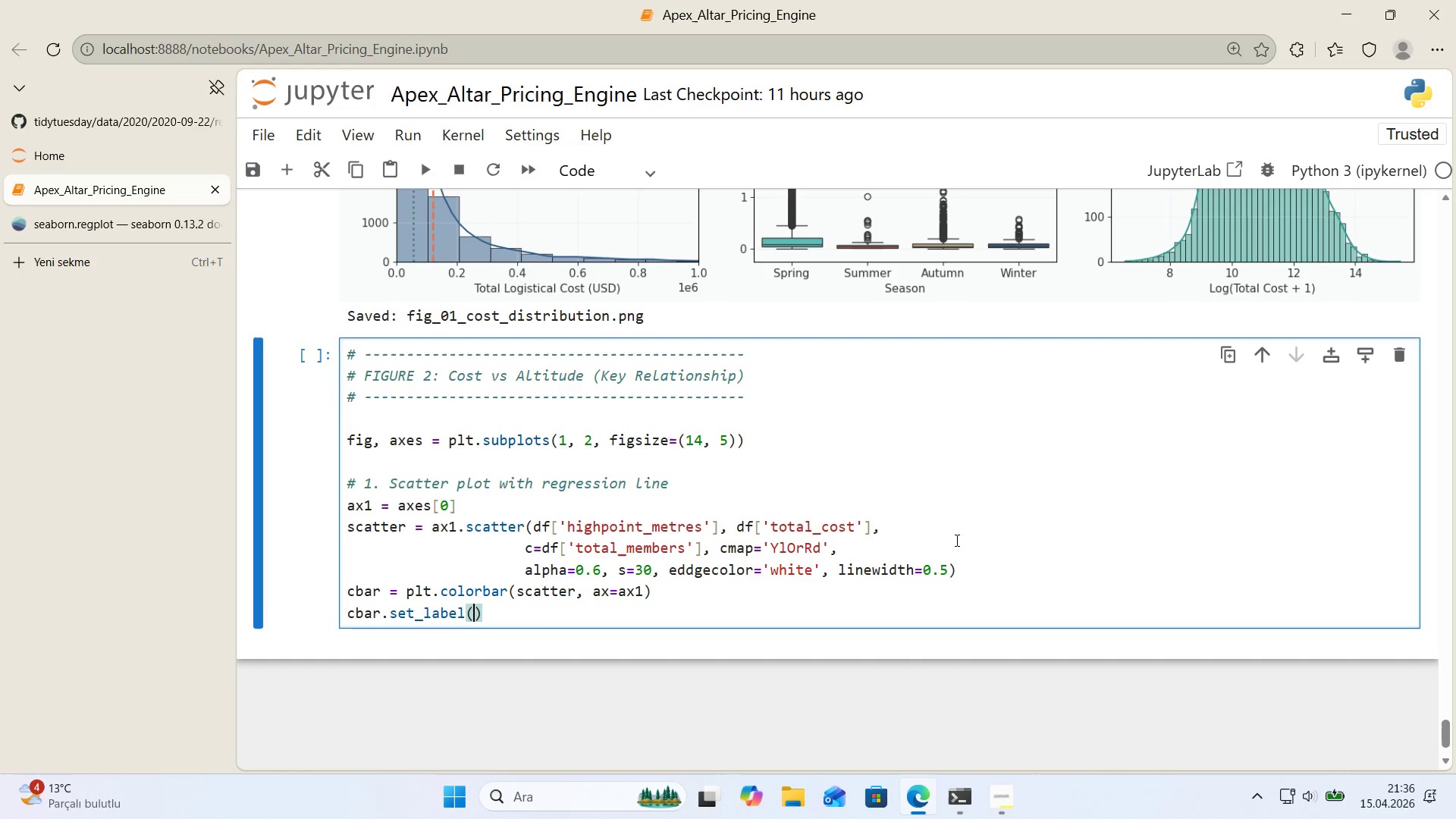 
key(ArrowLeft)
 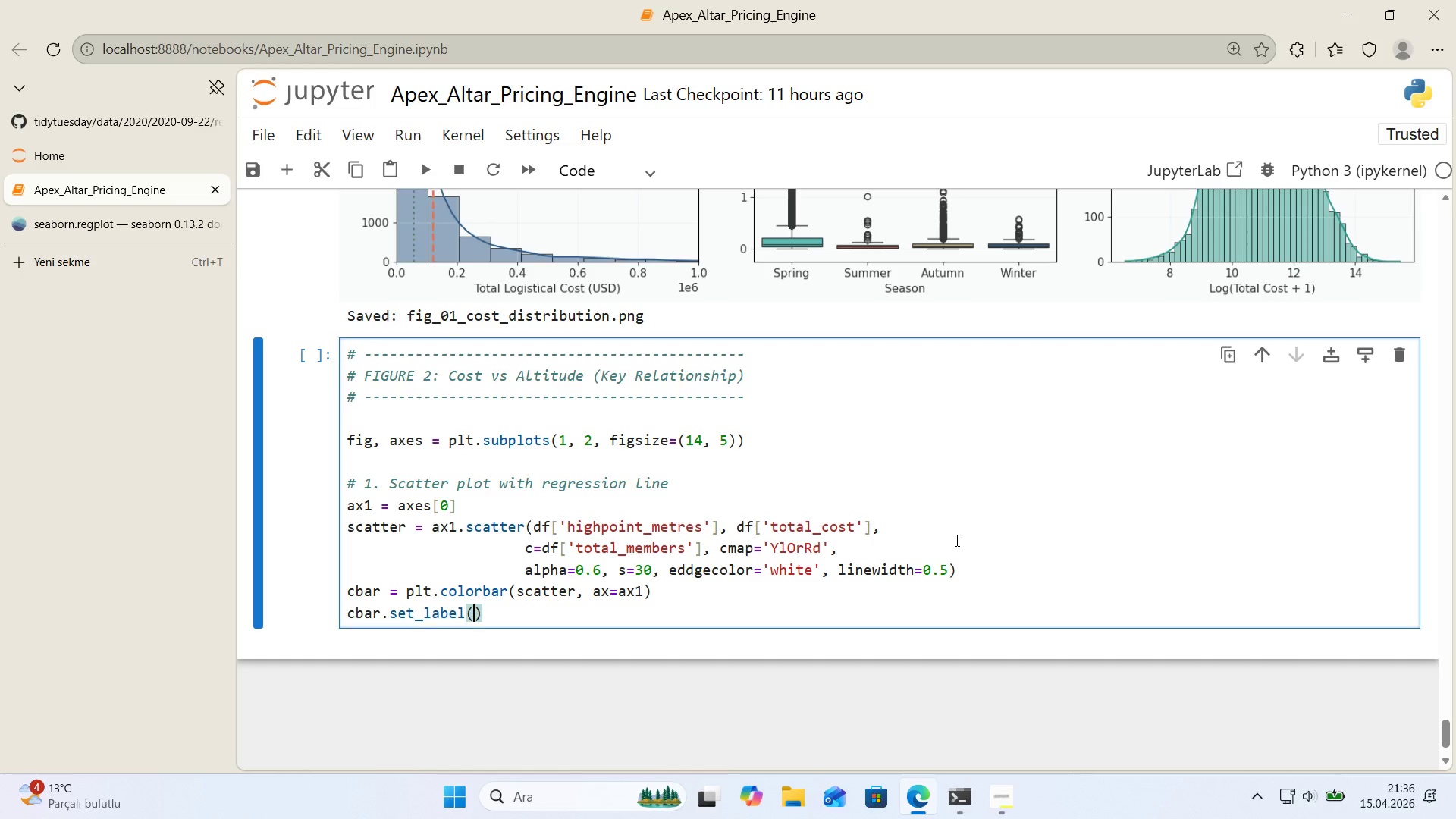 
type(@@)
 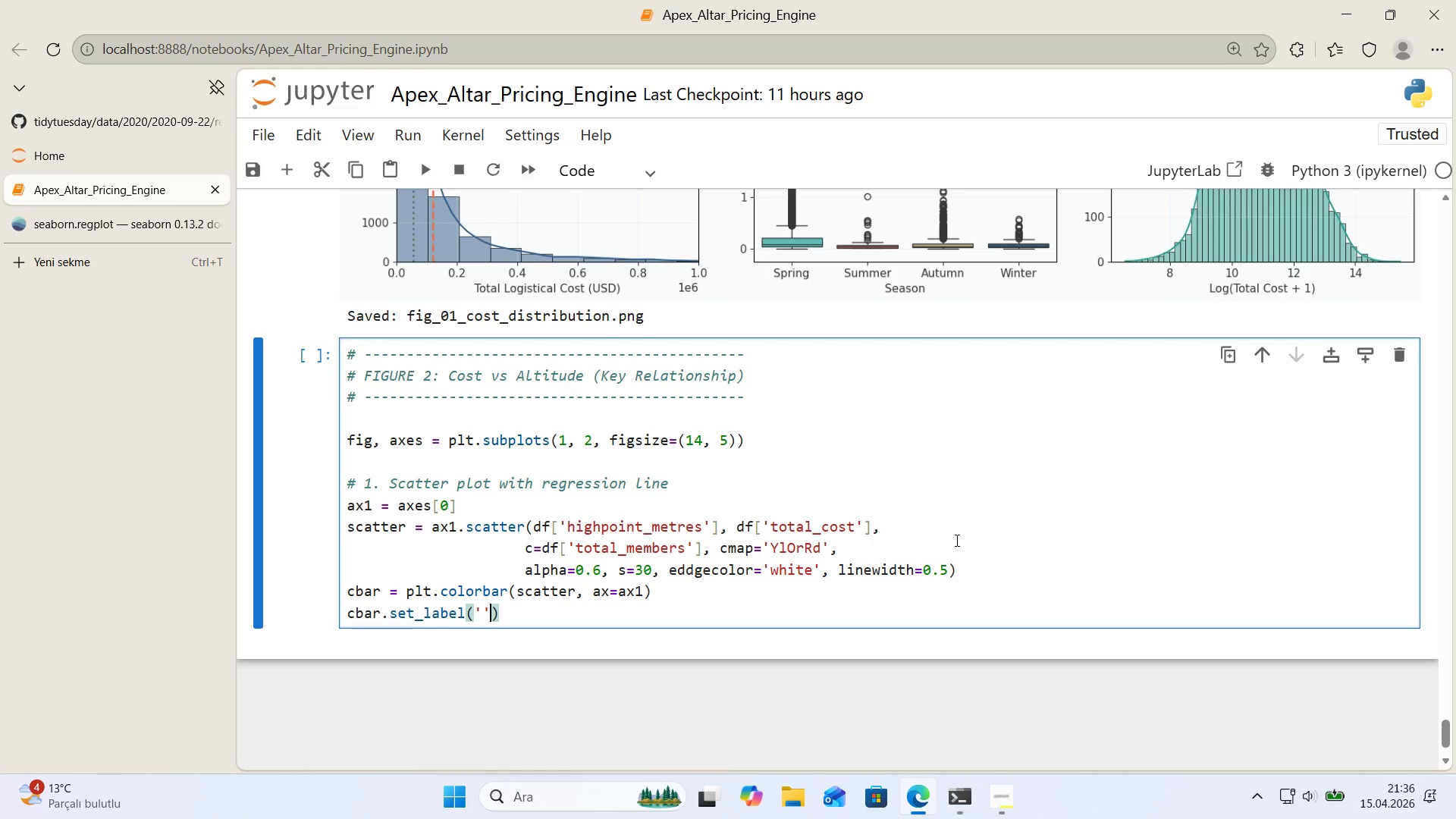 
key(ArrowLeft)
 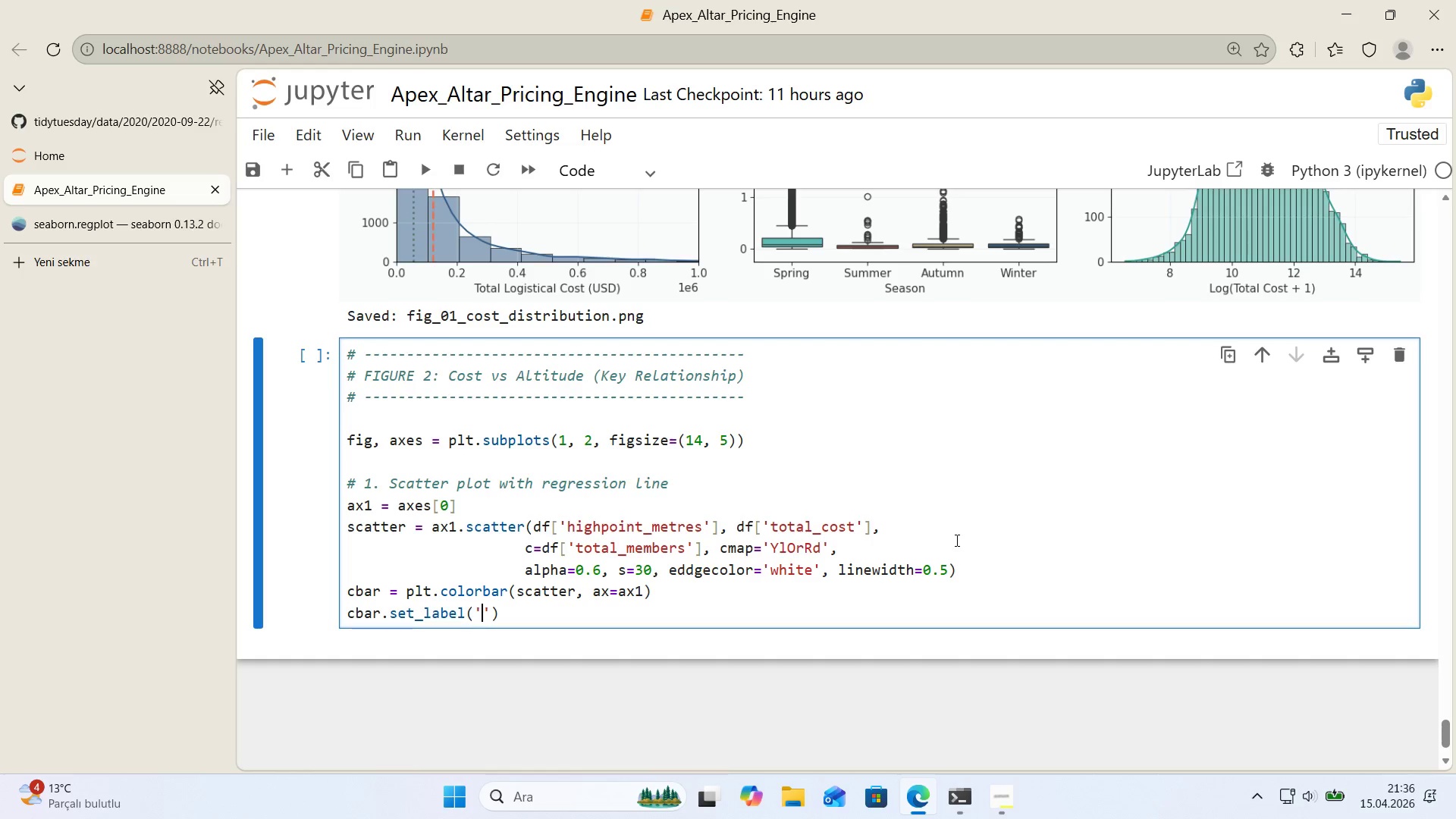 
type(Guest)
 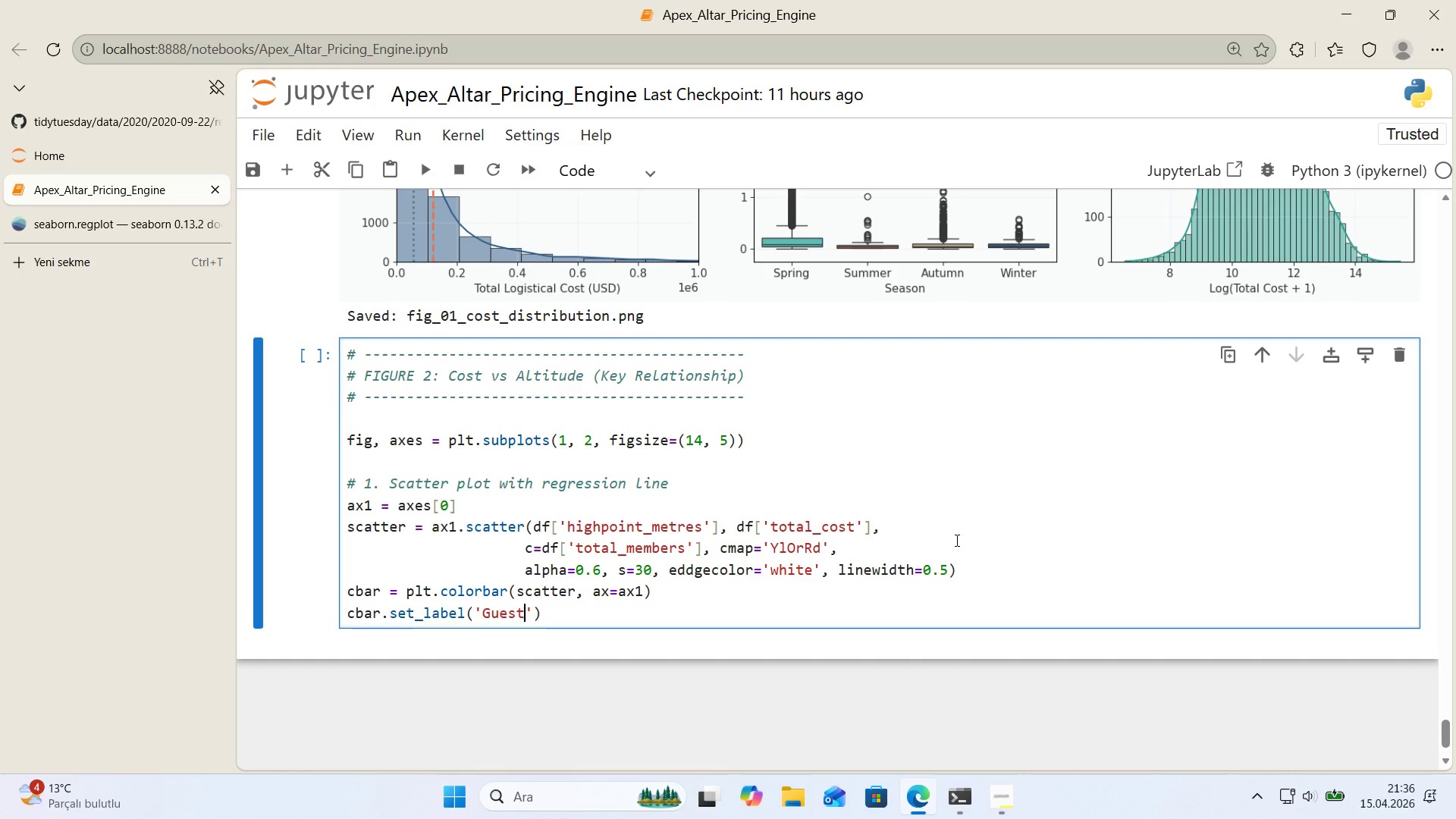 
type( Count)
 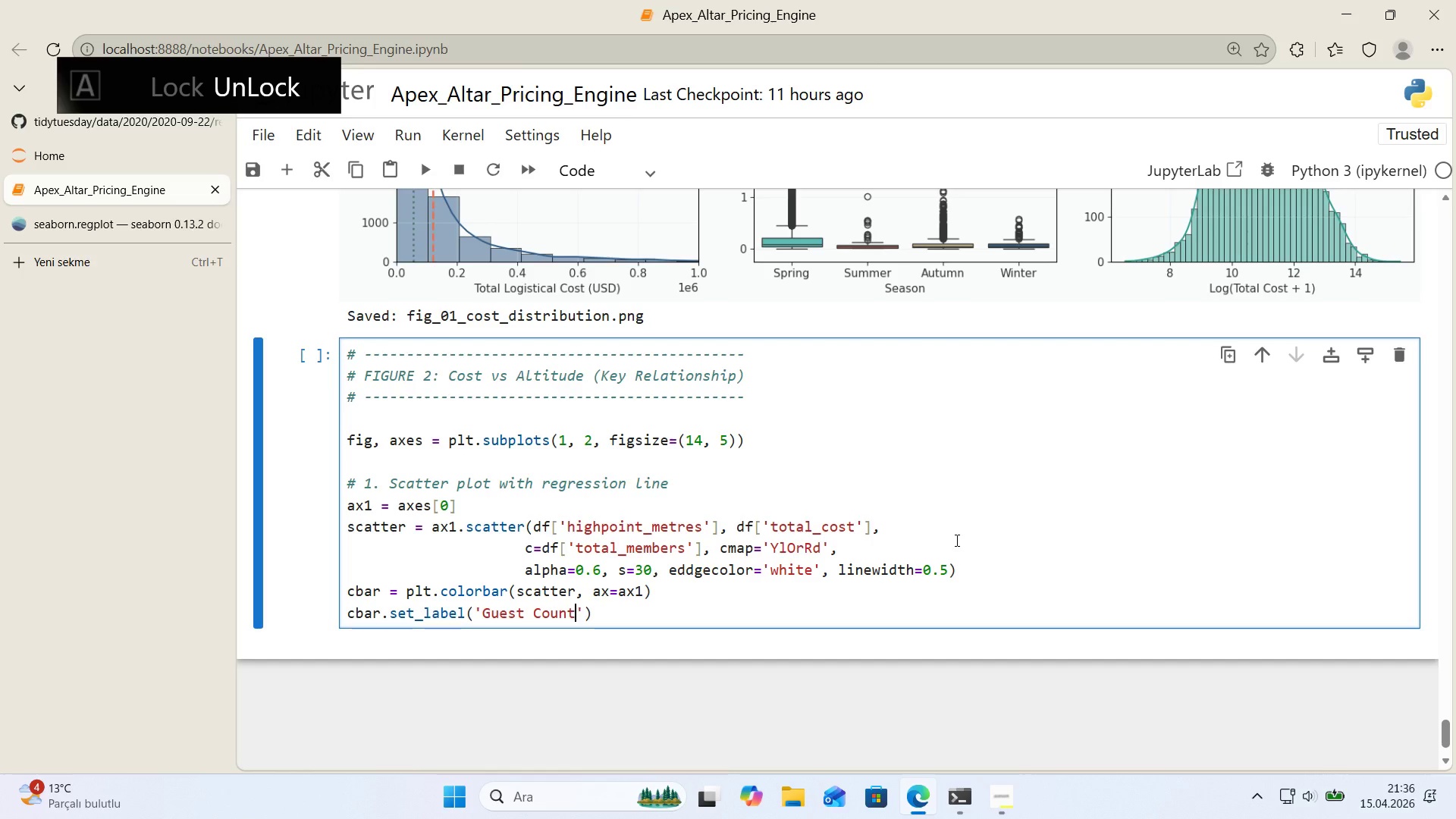 
key(ArrowRight)
 